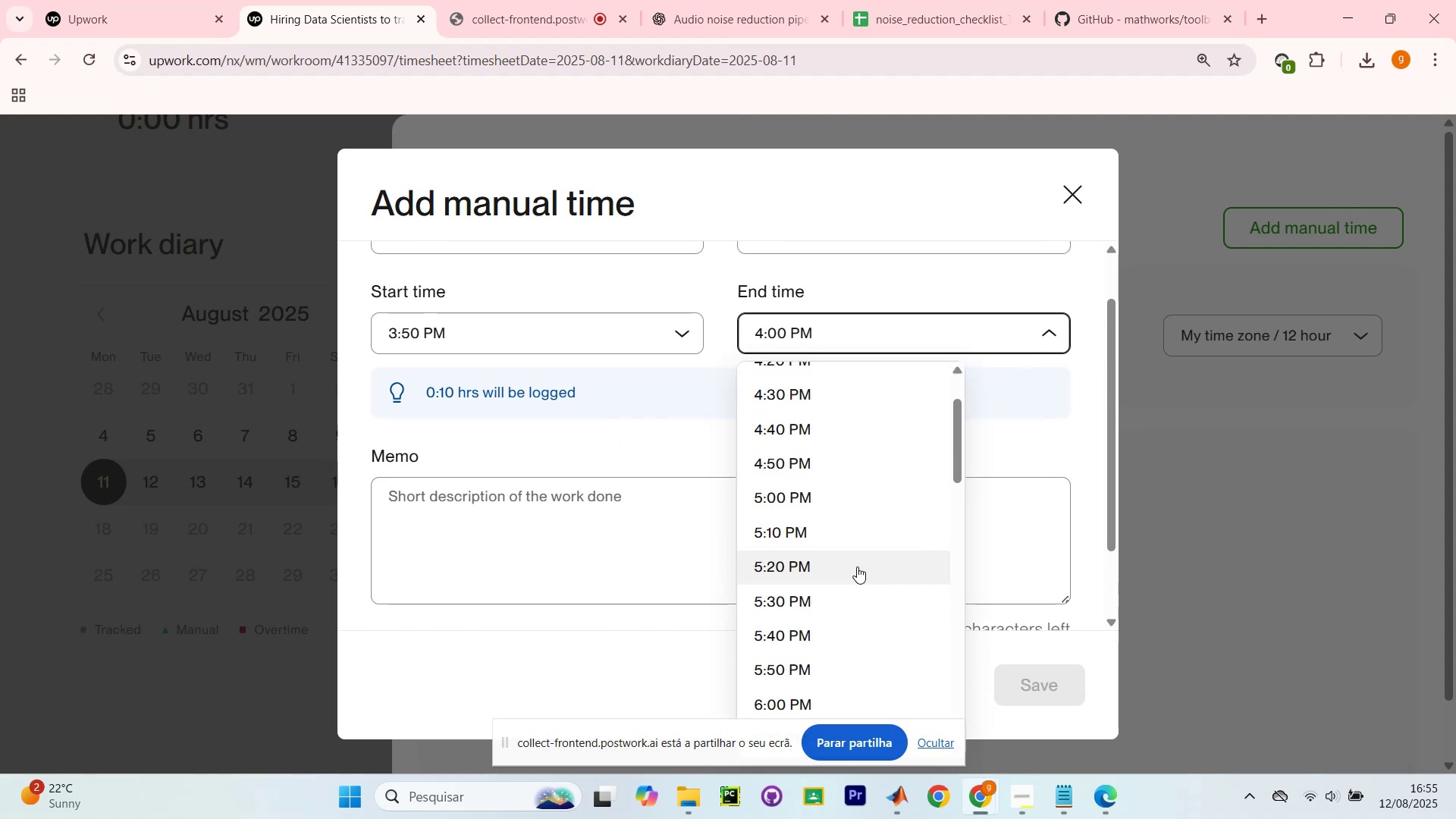 
left_click([857, 566])
 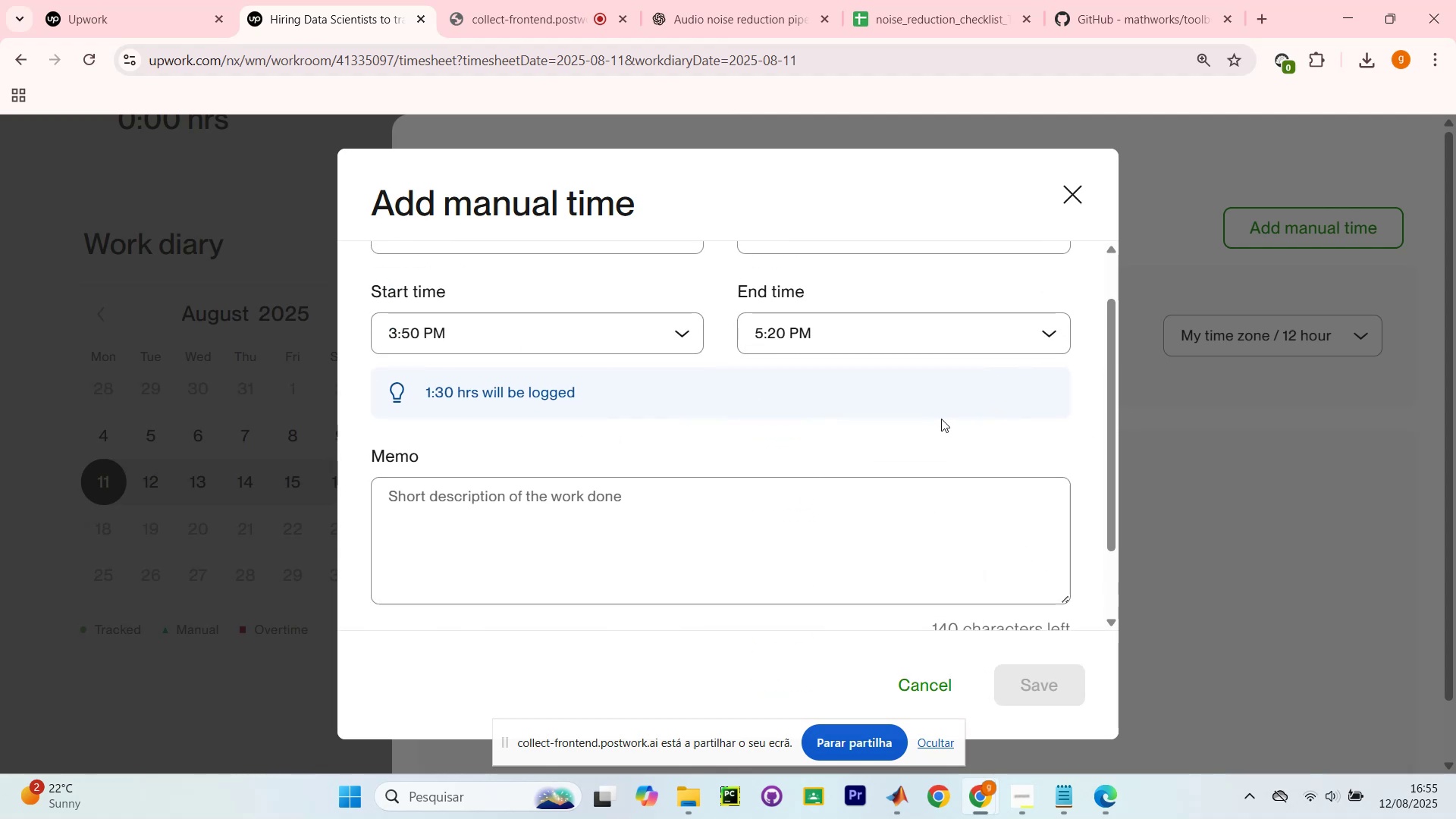 
scroll: coordinate [948, 533], scroll_direction: down, amount: 5.0
 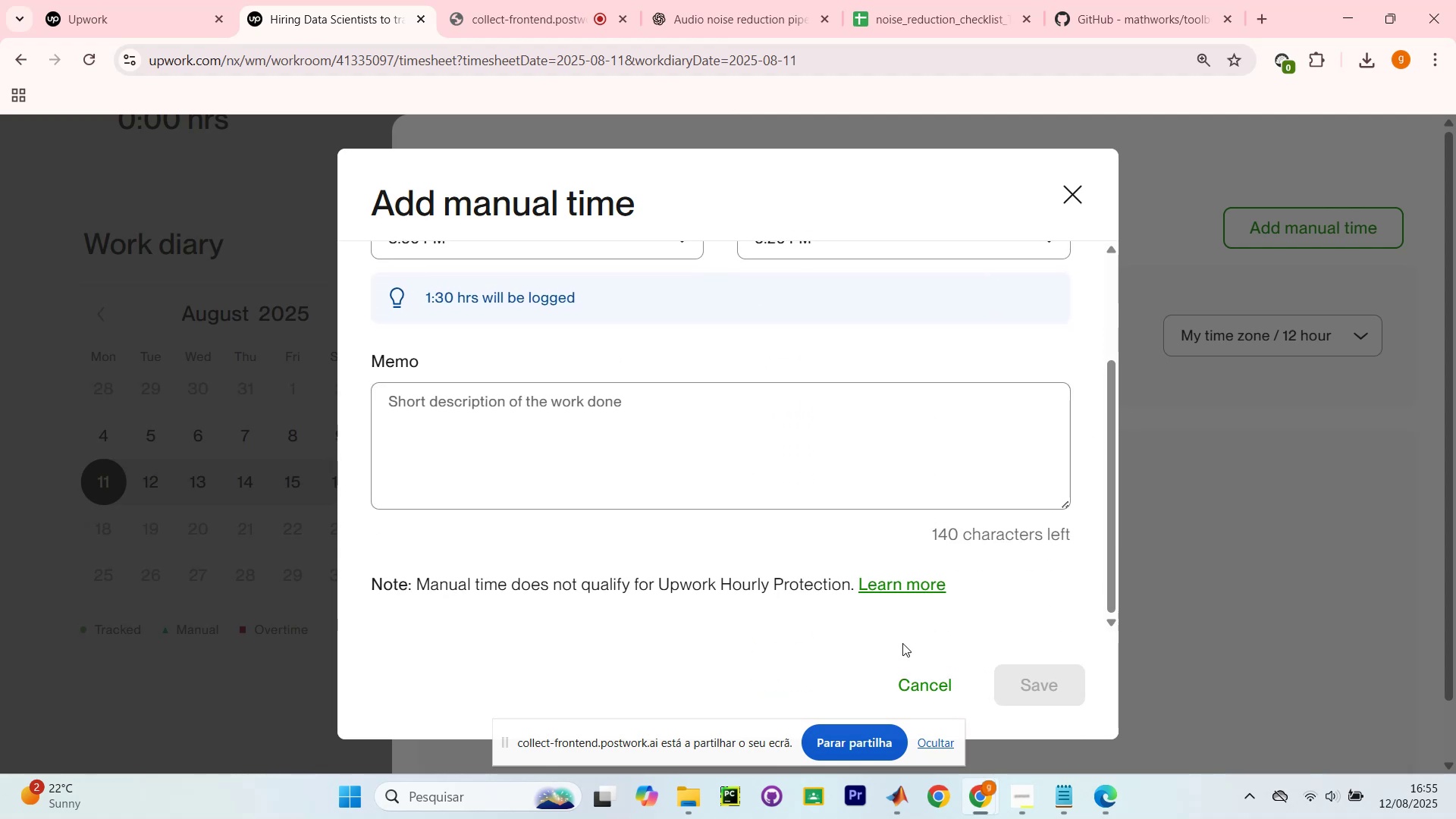 
scroll: coordinate [693, 534], scroll_direction: none, amount: 0.0
 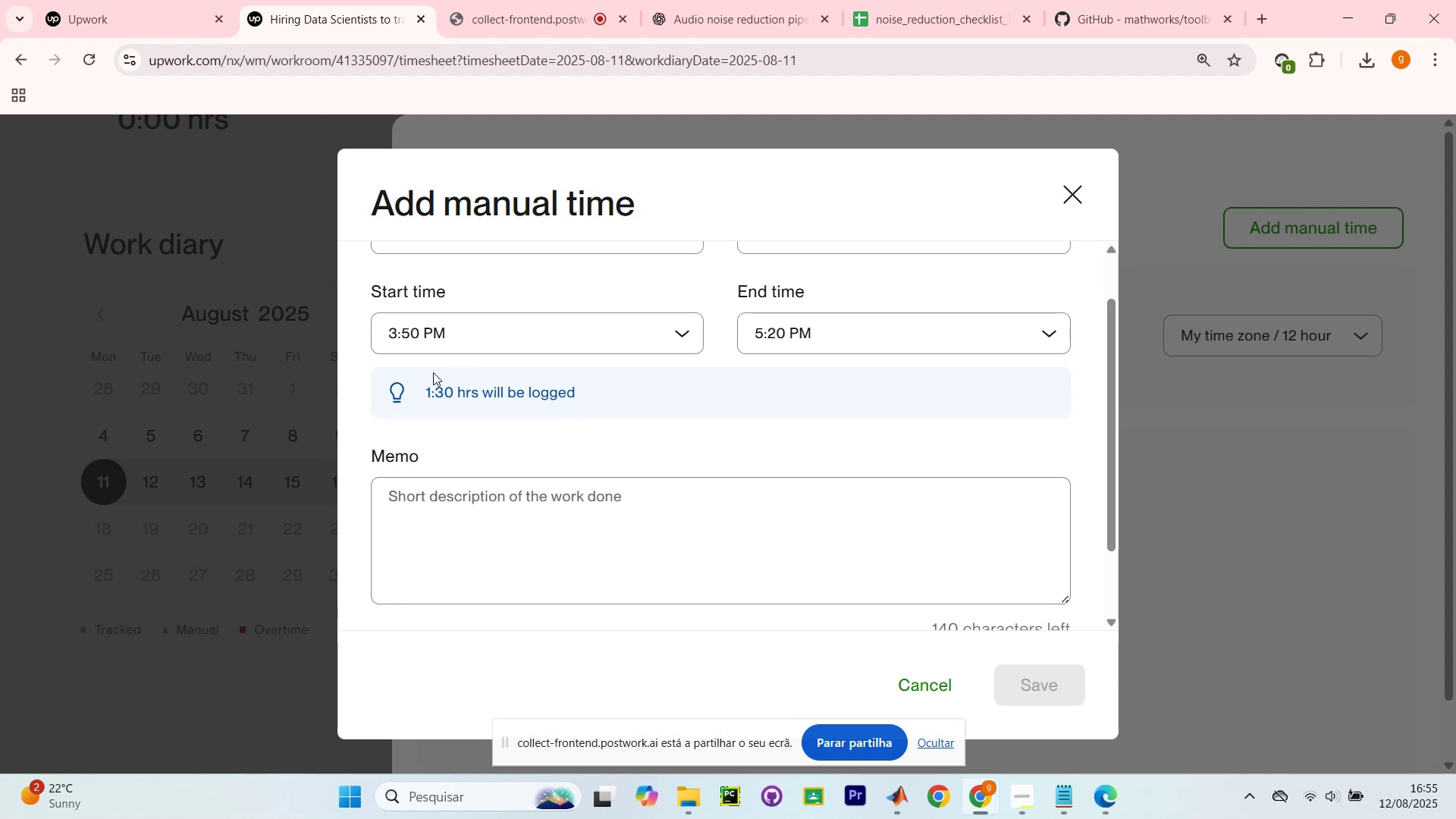 
left_click_drag(start_coordinate=[464, 391], to_coordinate=[551, 390])
 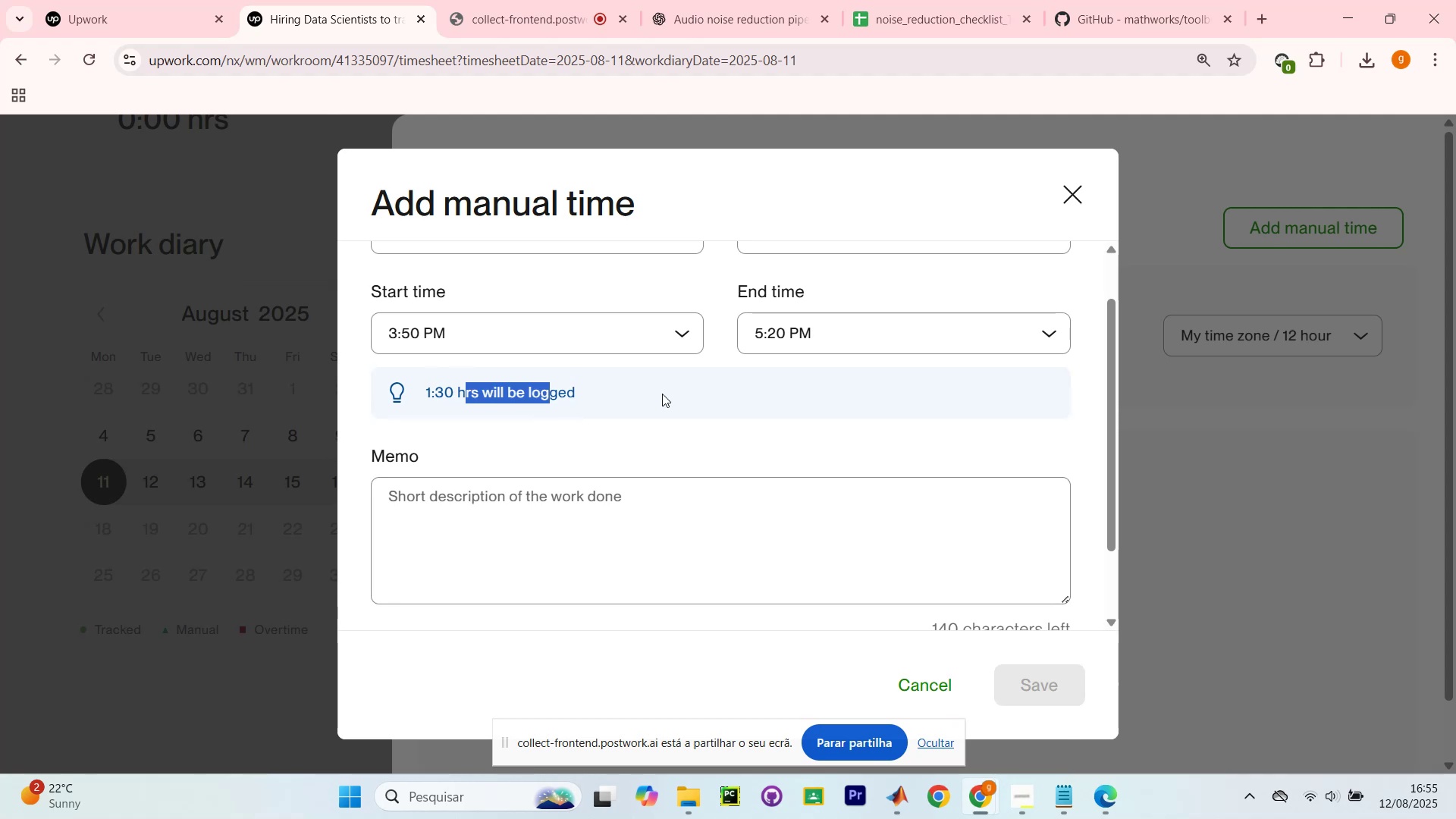 
double_click([662, 394])
 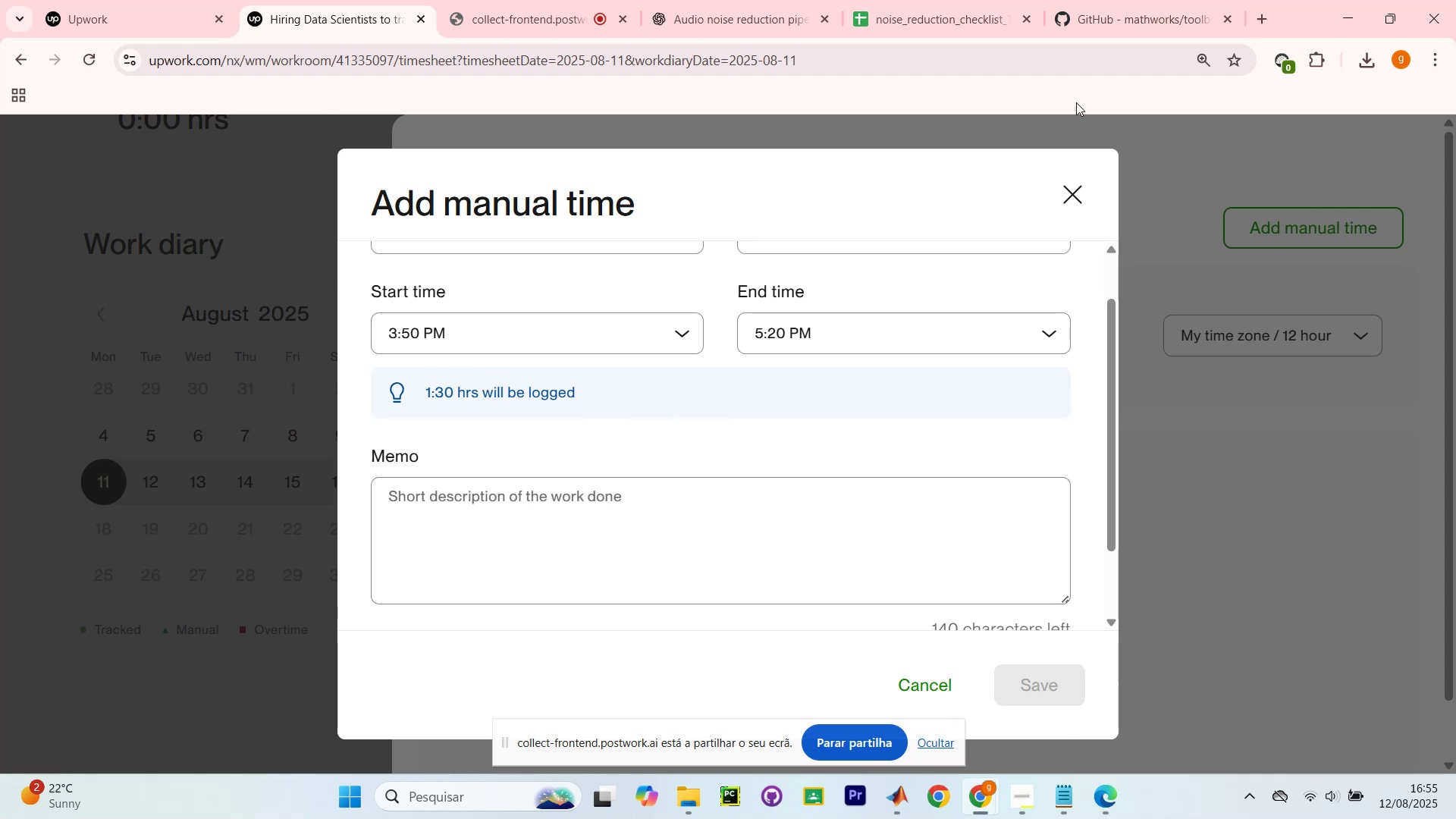 
wait(8.68)
 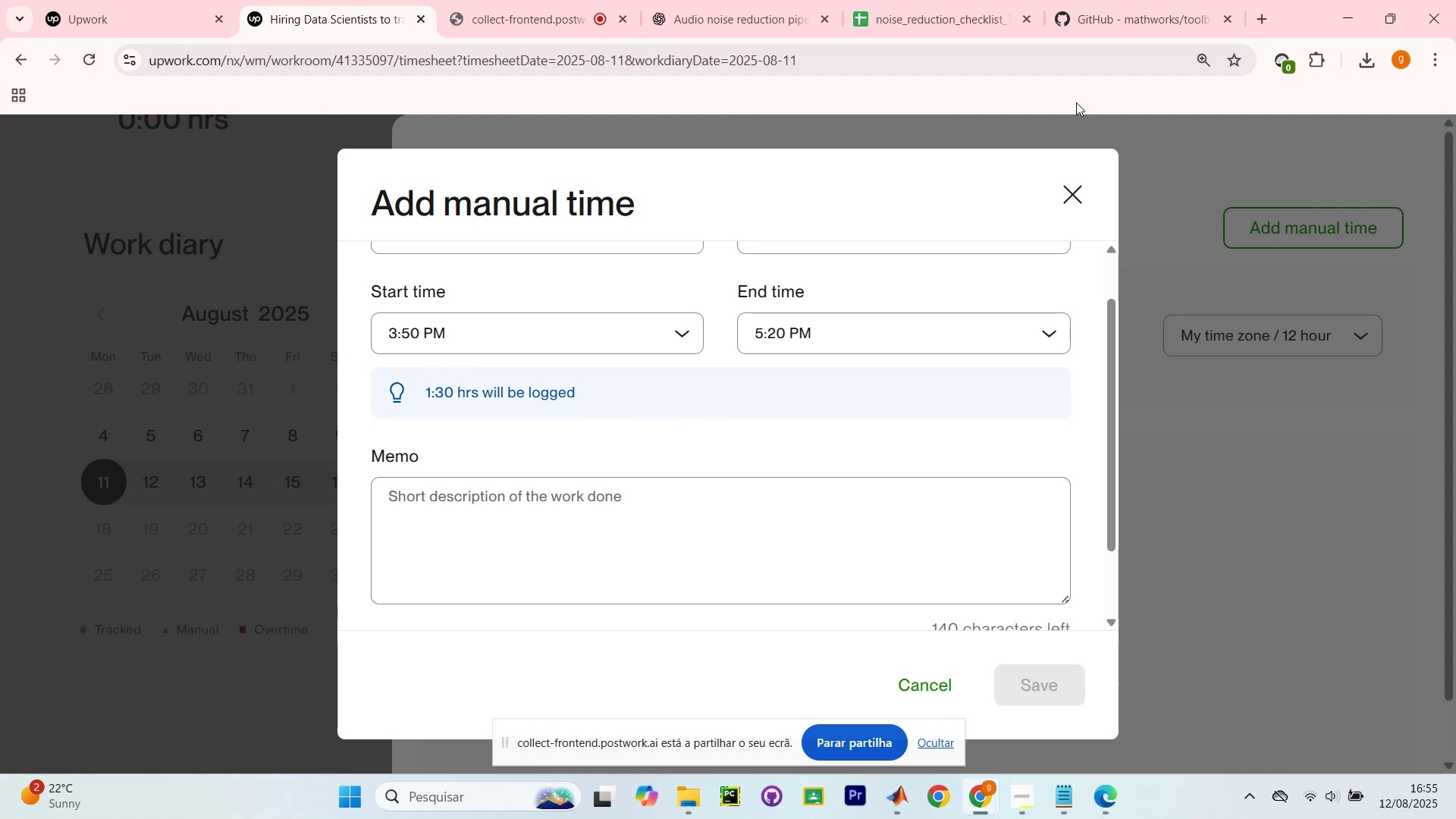 
scroll: coordinate [1442, 814], scroll_direction: down, amount: 5.0
 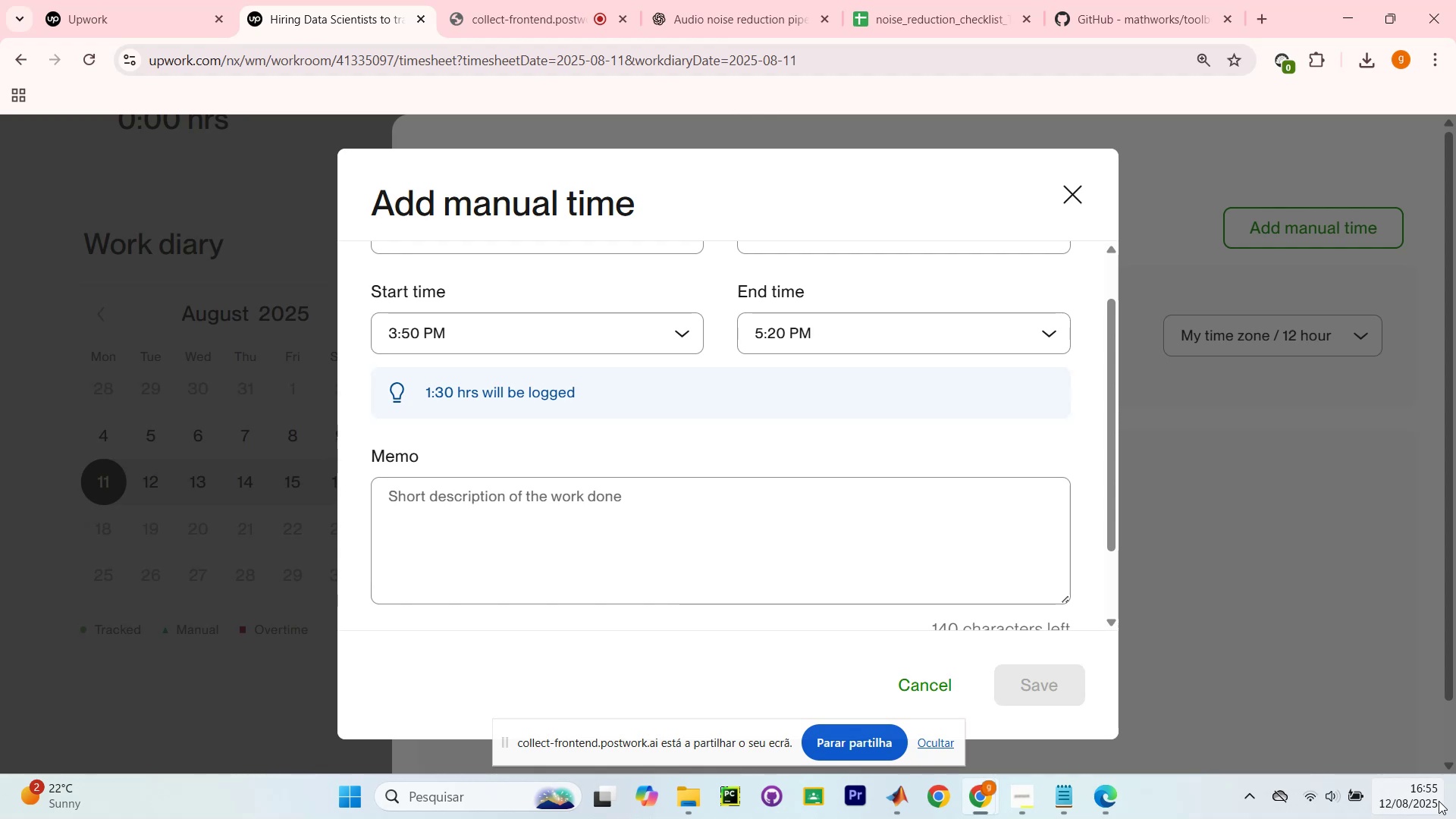 
mouse_move([1248, 780])
 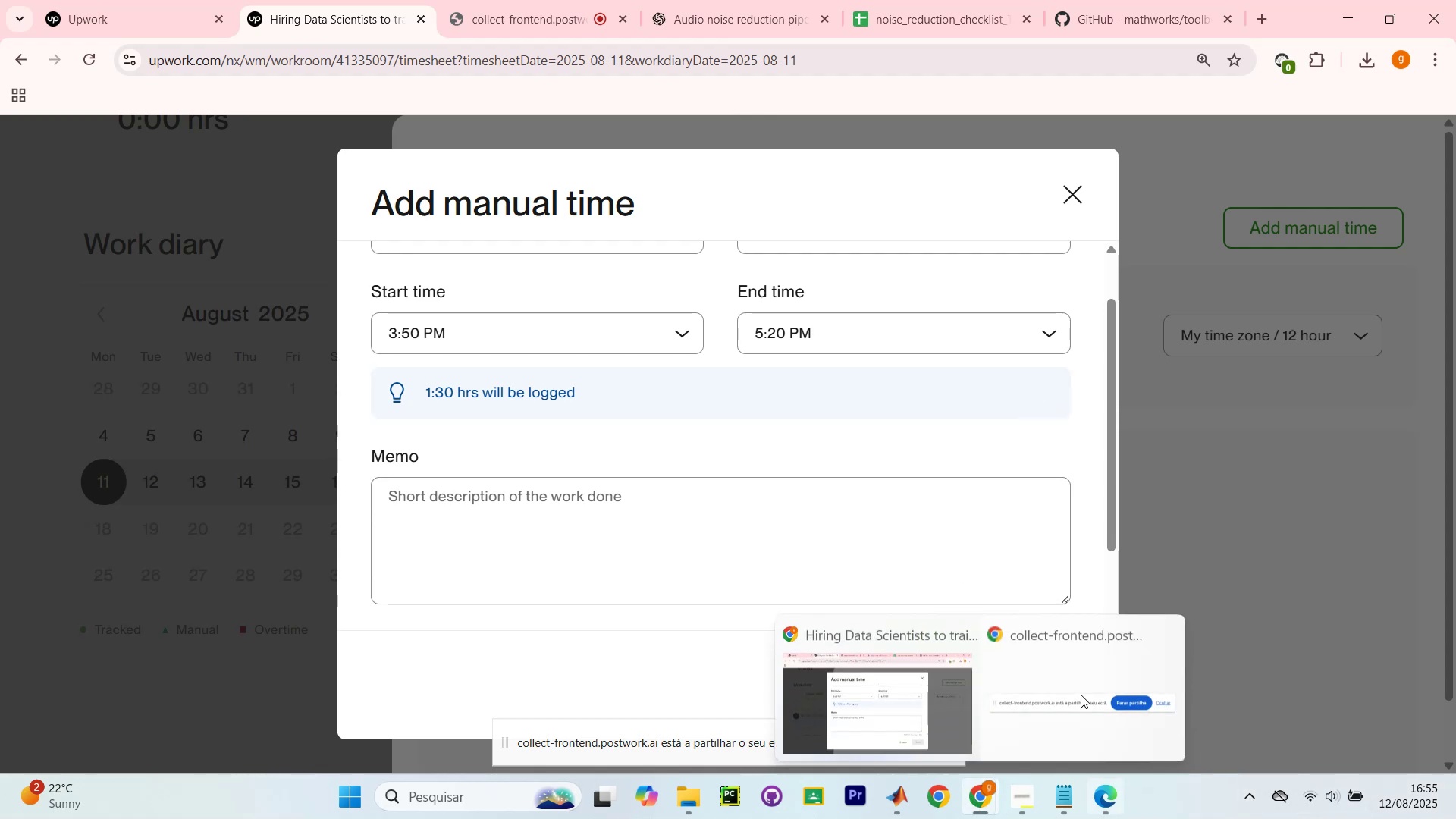 
left_click([564, 0])
 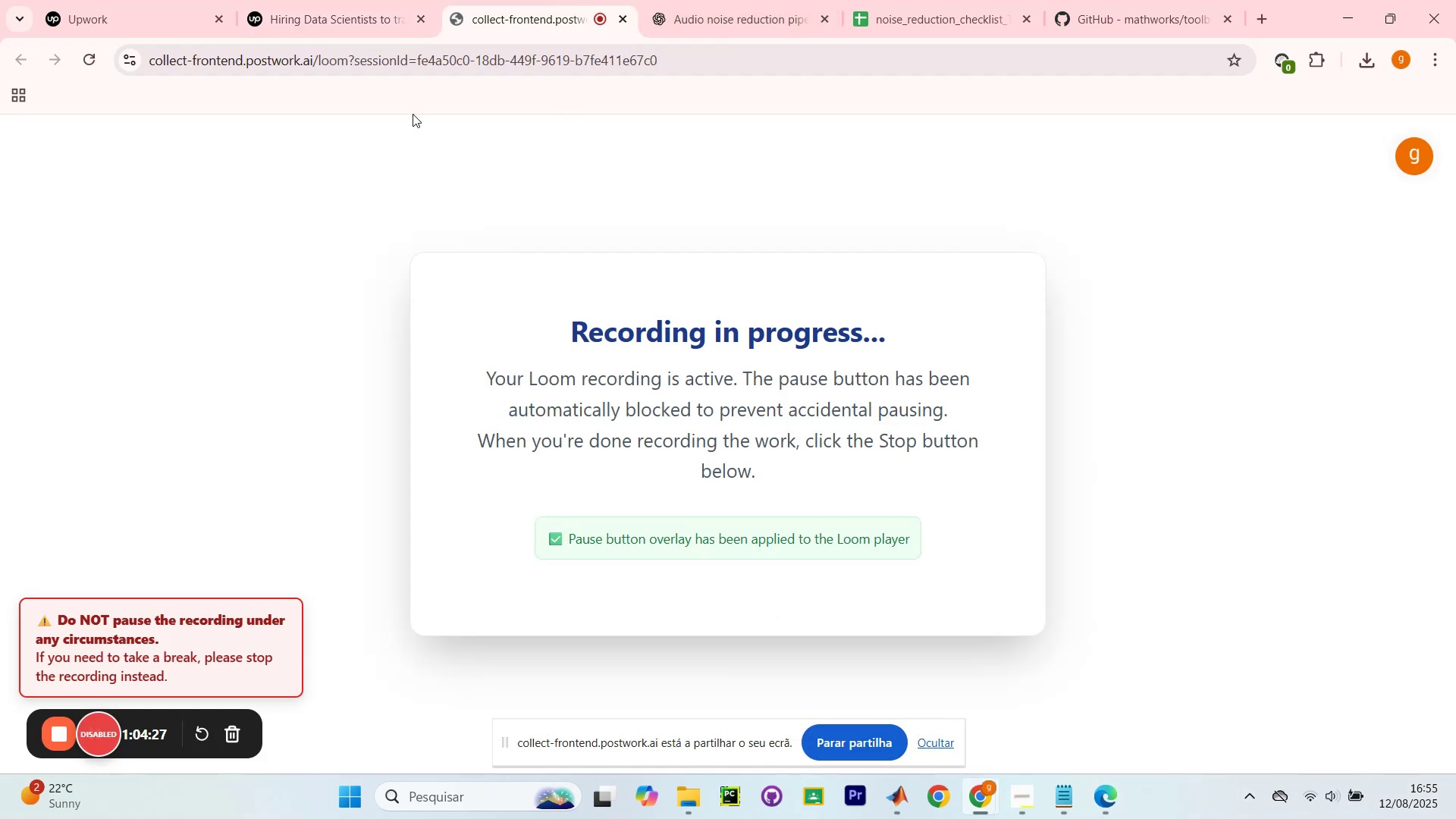 
left_click([303, 0])
 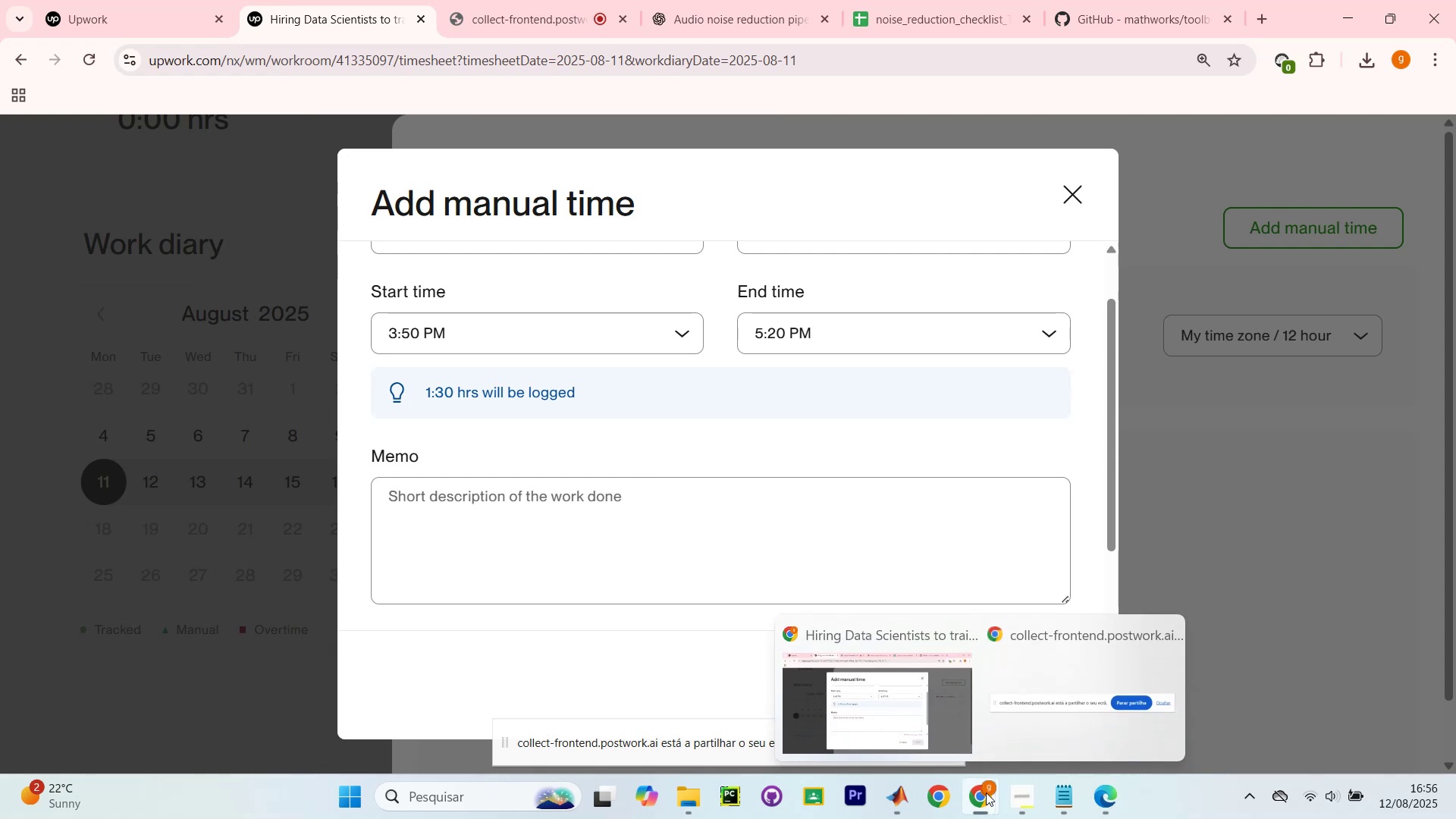 
wait(5.41)
 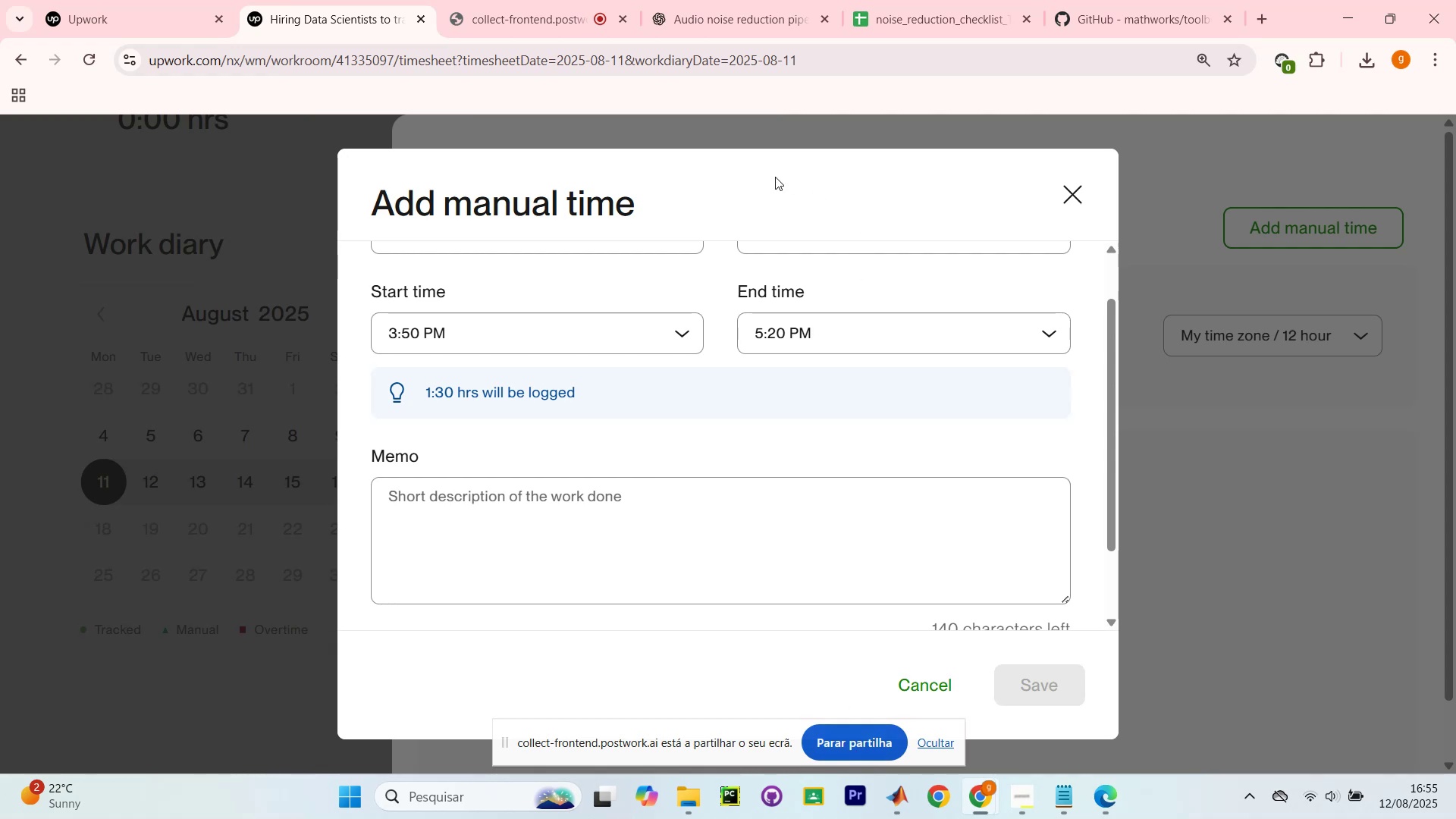 
left_click([1106, 808])
 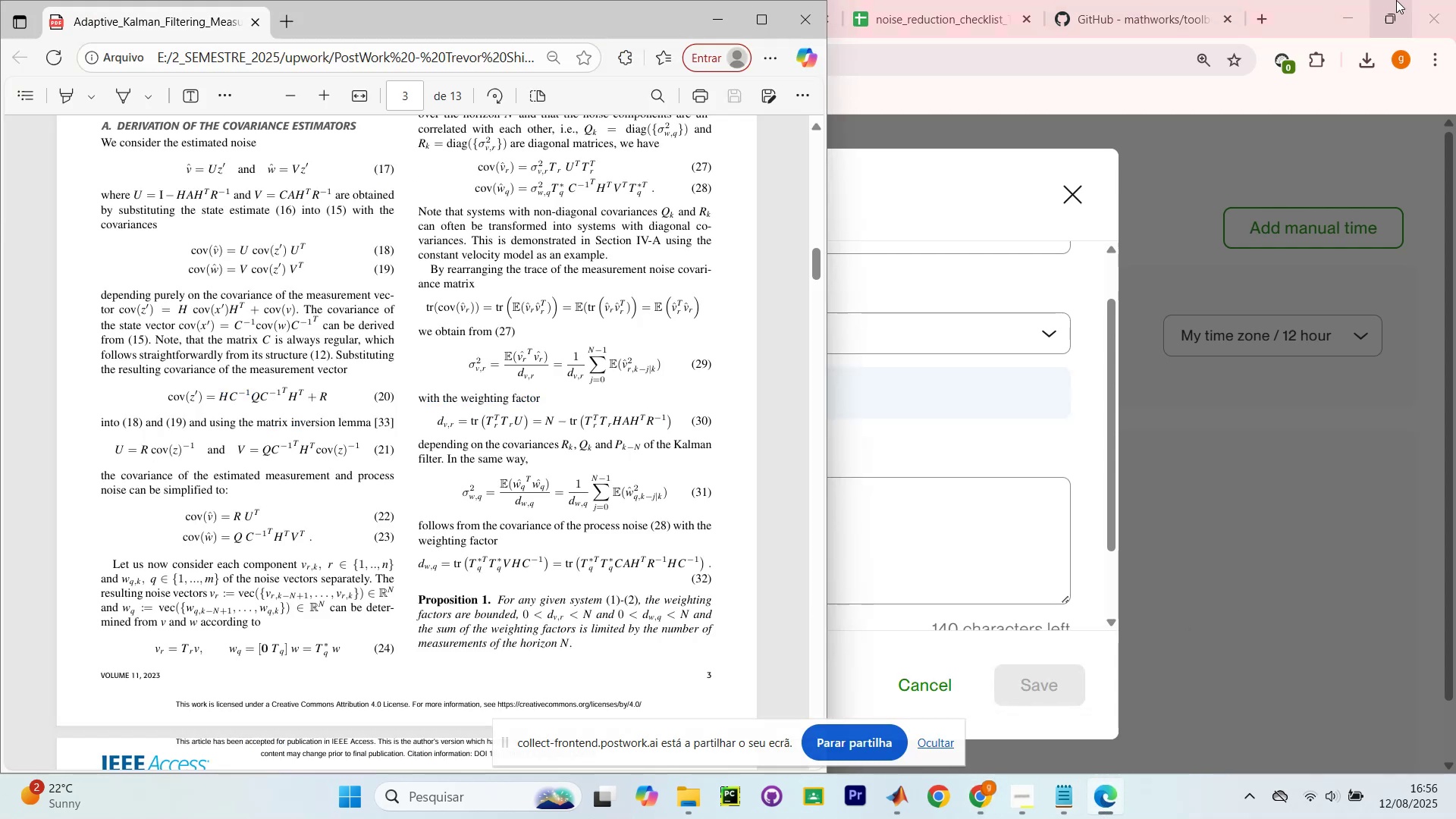 
left_click([1344, 9])
 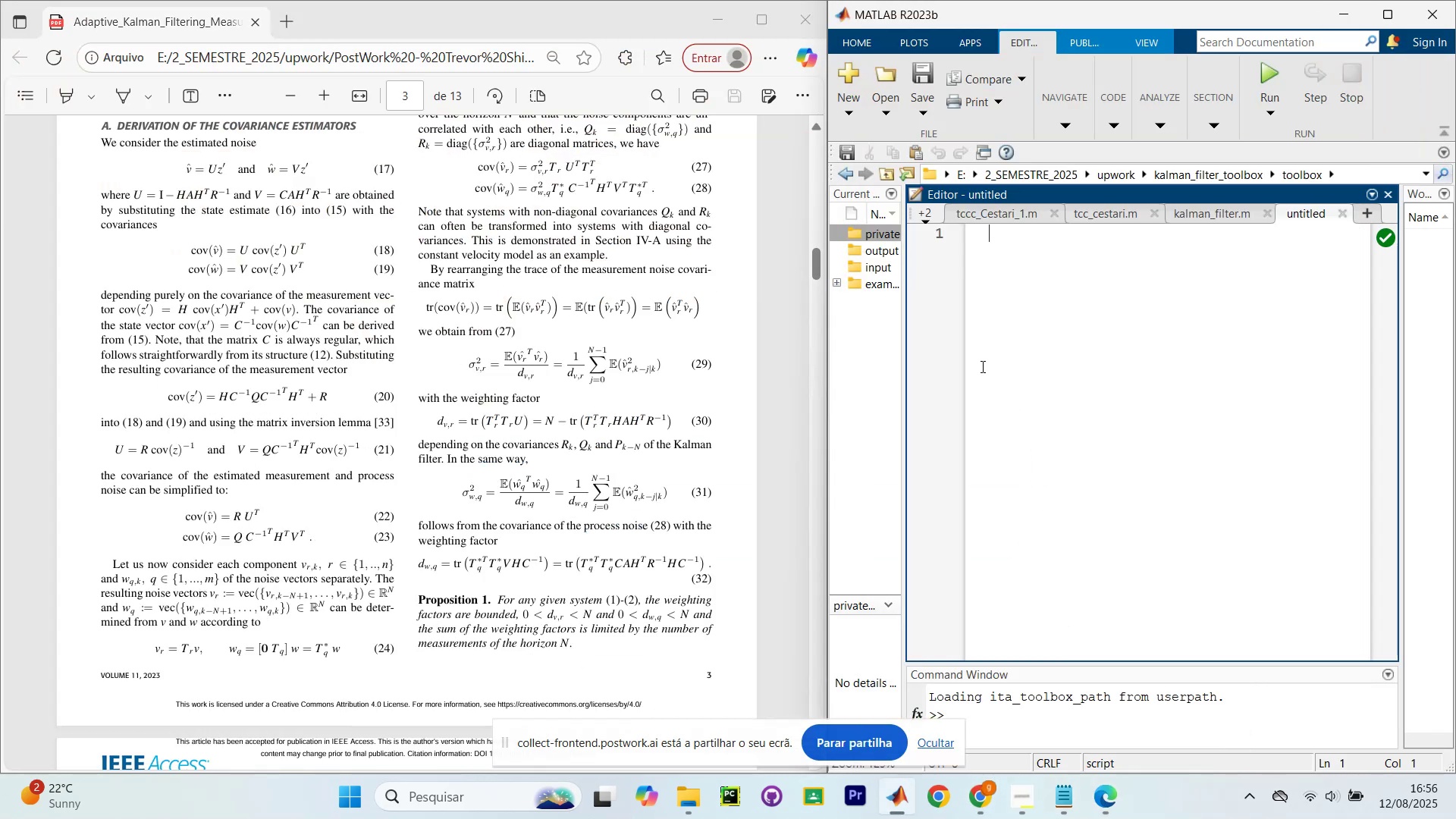 
left_click_drag(start_coordinate=[828, 381], to_coordinate=[817, 383])
 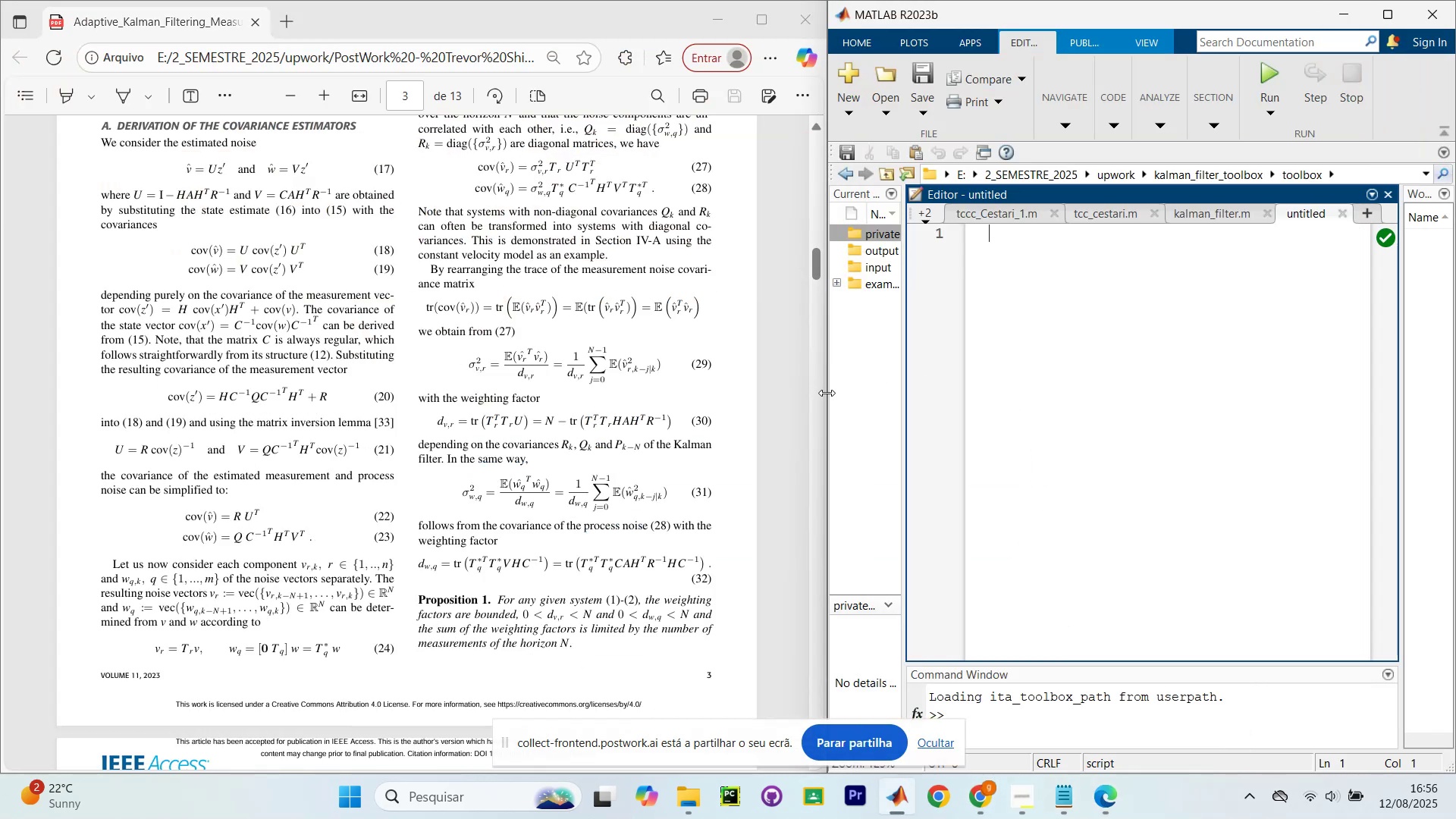 
left_click_drag(start_coordinate=[828, 396], to_coordinate=[821, 397])
 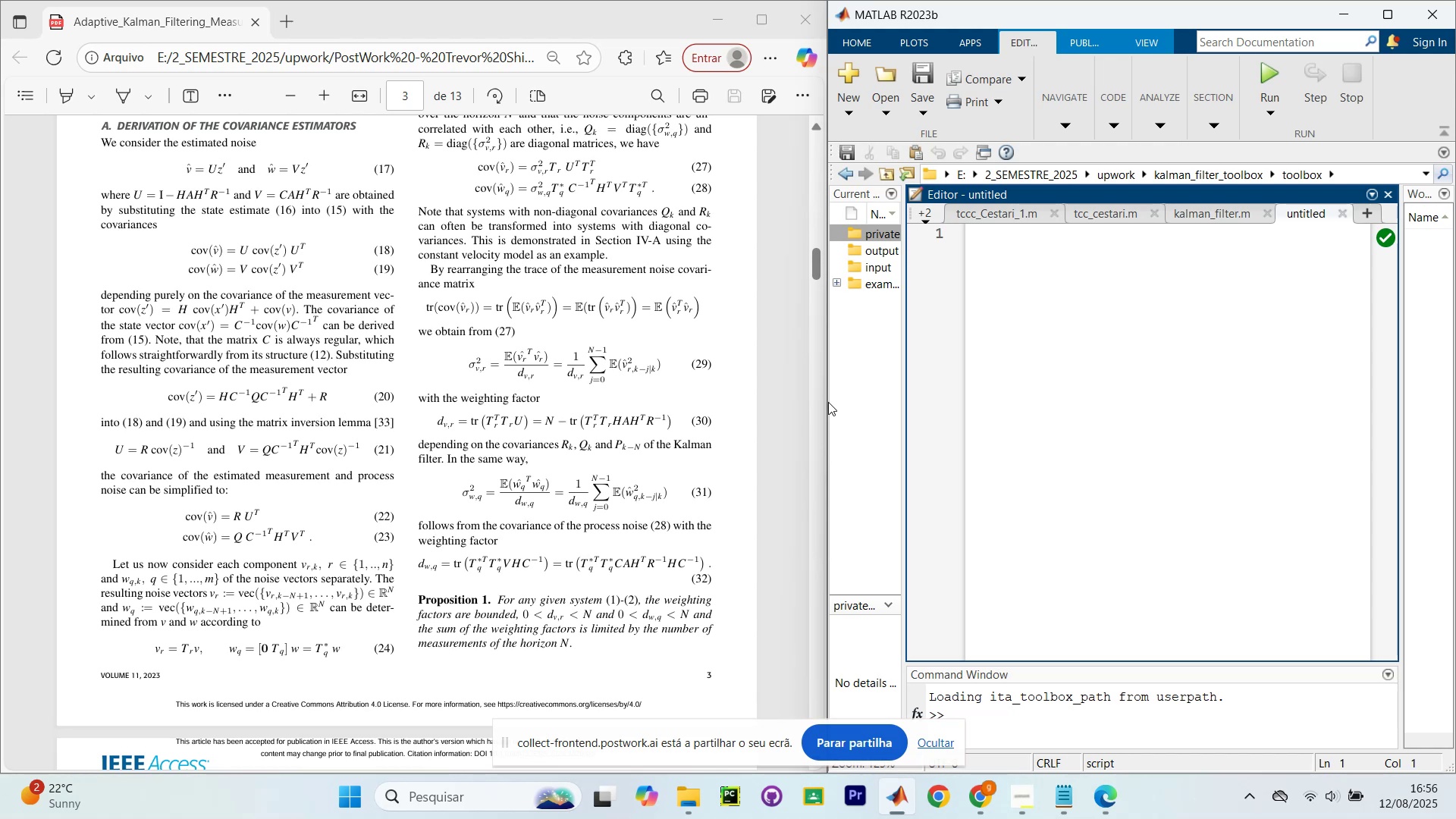 
left_click_drag(start_coordinate=[824, 402], to_coordinate=[777, 394])
 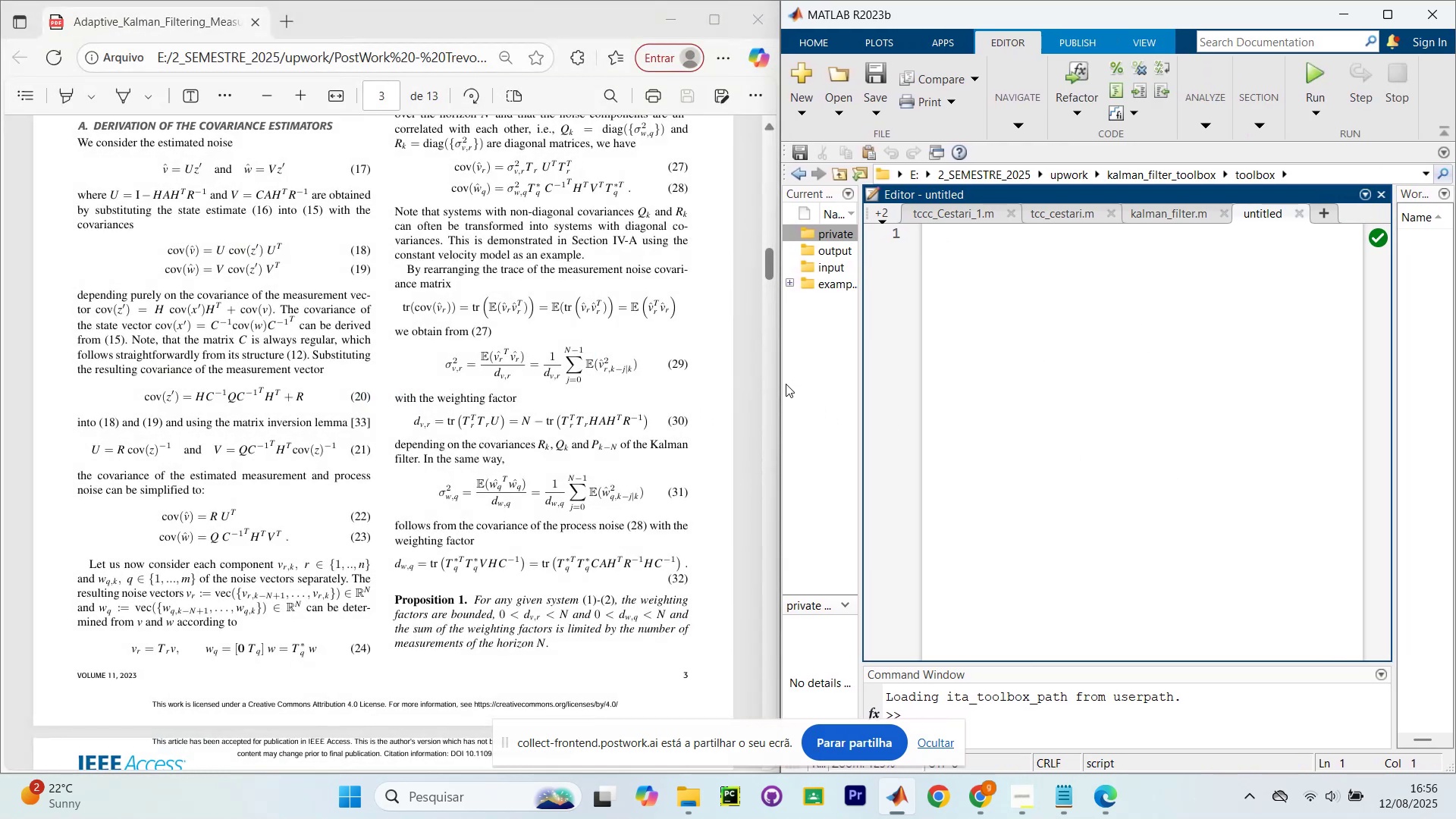 
left_click_drag(start_coordinate=[778, 382], to_coordinate=[747, 377])
 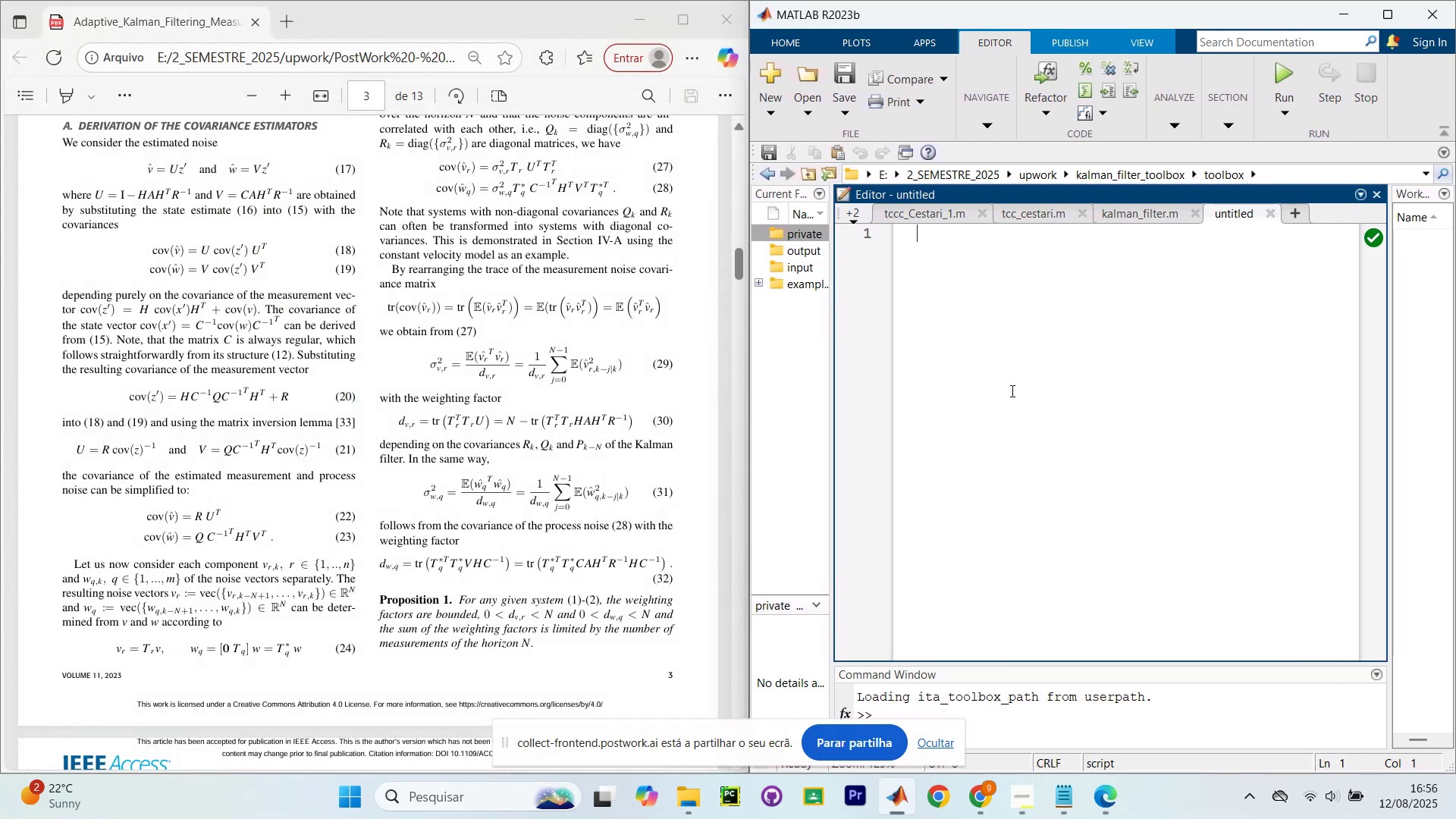 
left_click([1047, 382])
 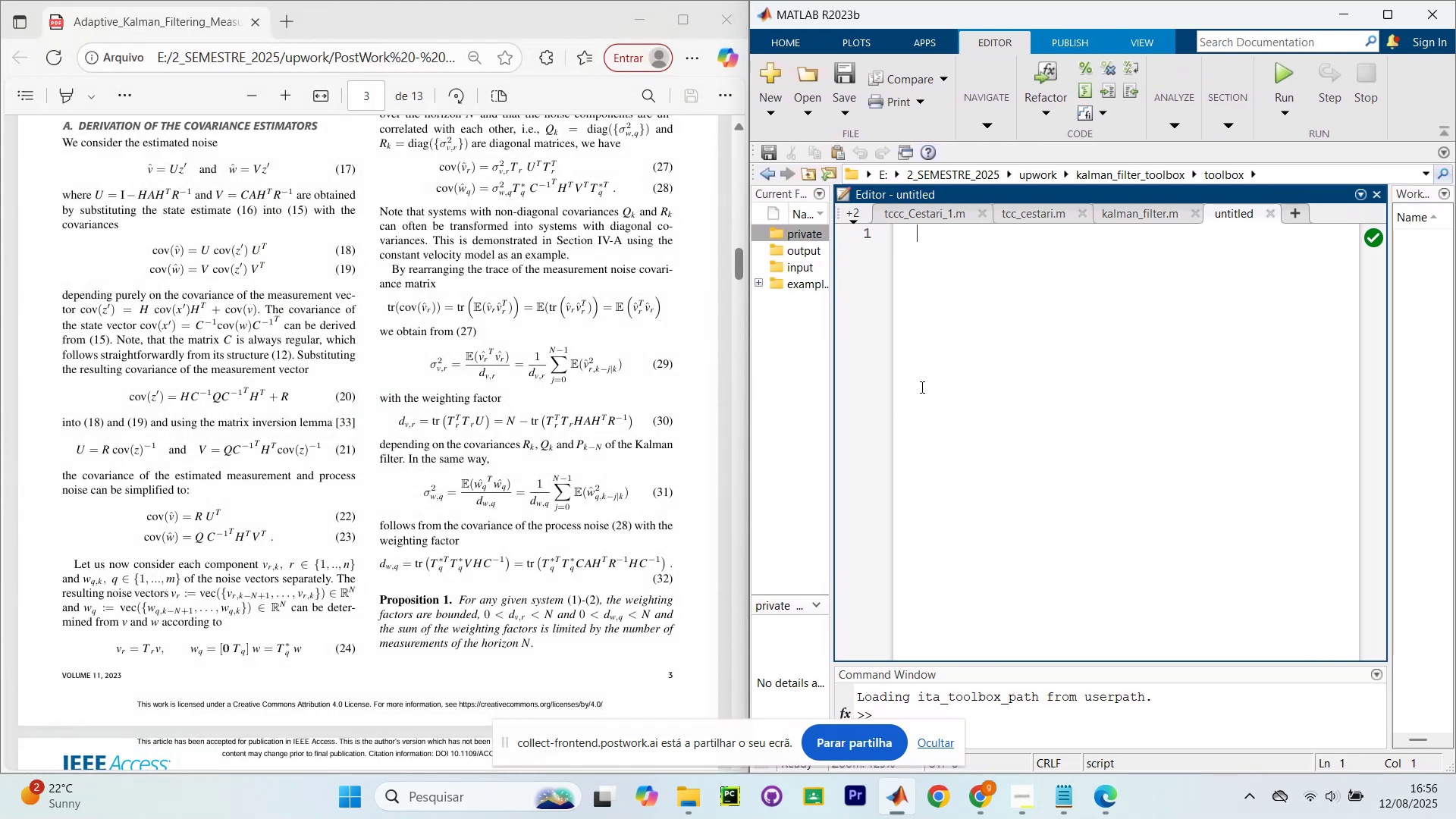 
scroll: coordinate [362, 377], scroll_direction: down, amount: 10.0
 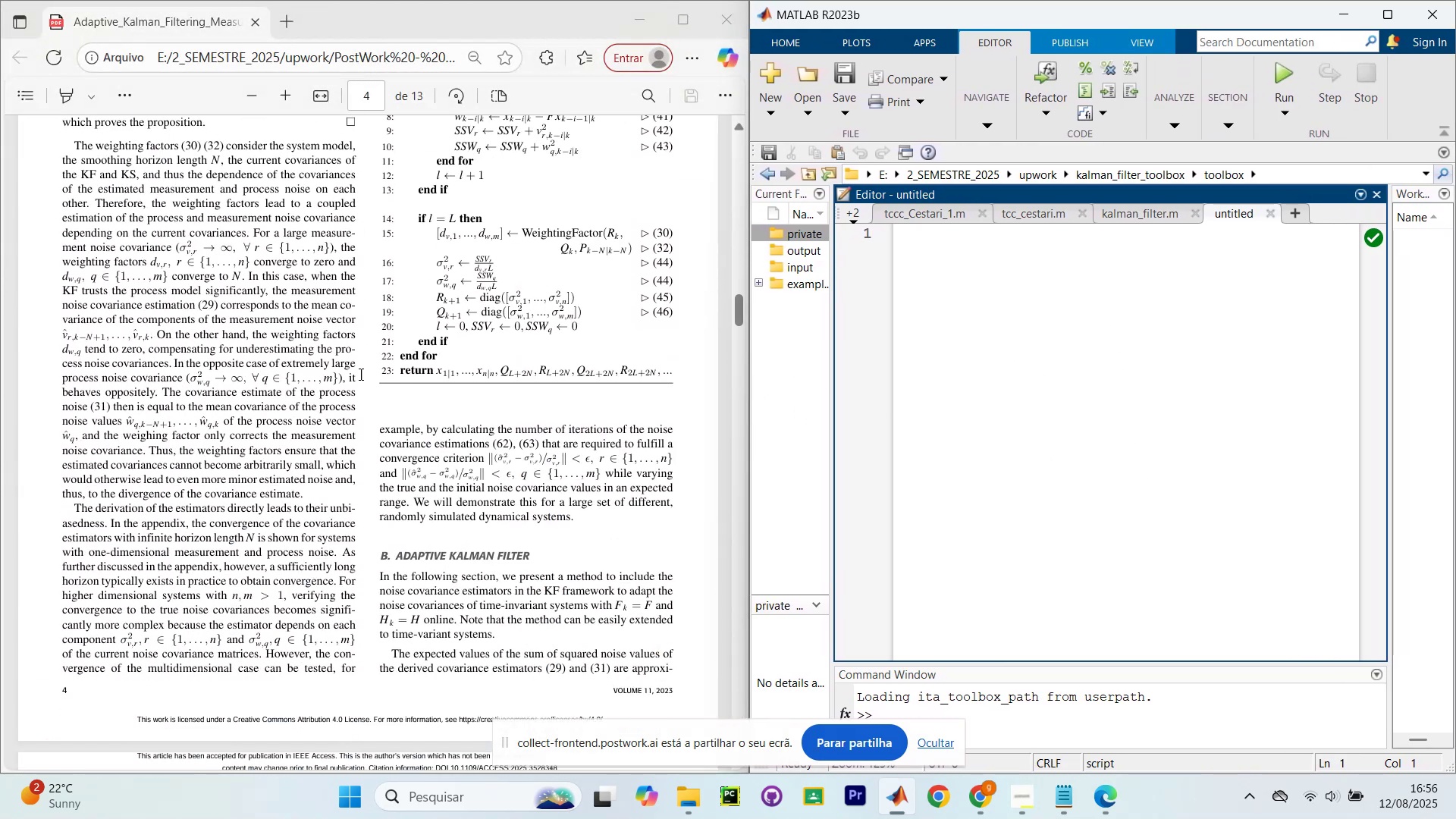 
scroll: coordinate [359, 370], scroll_direction: up, amount: 3.0
 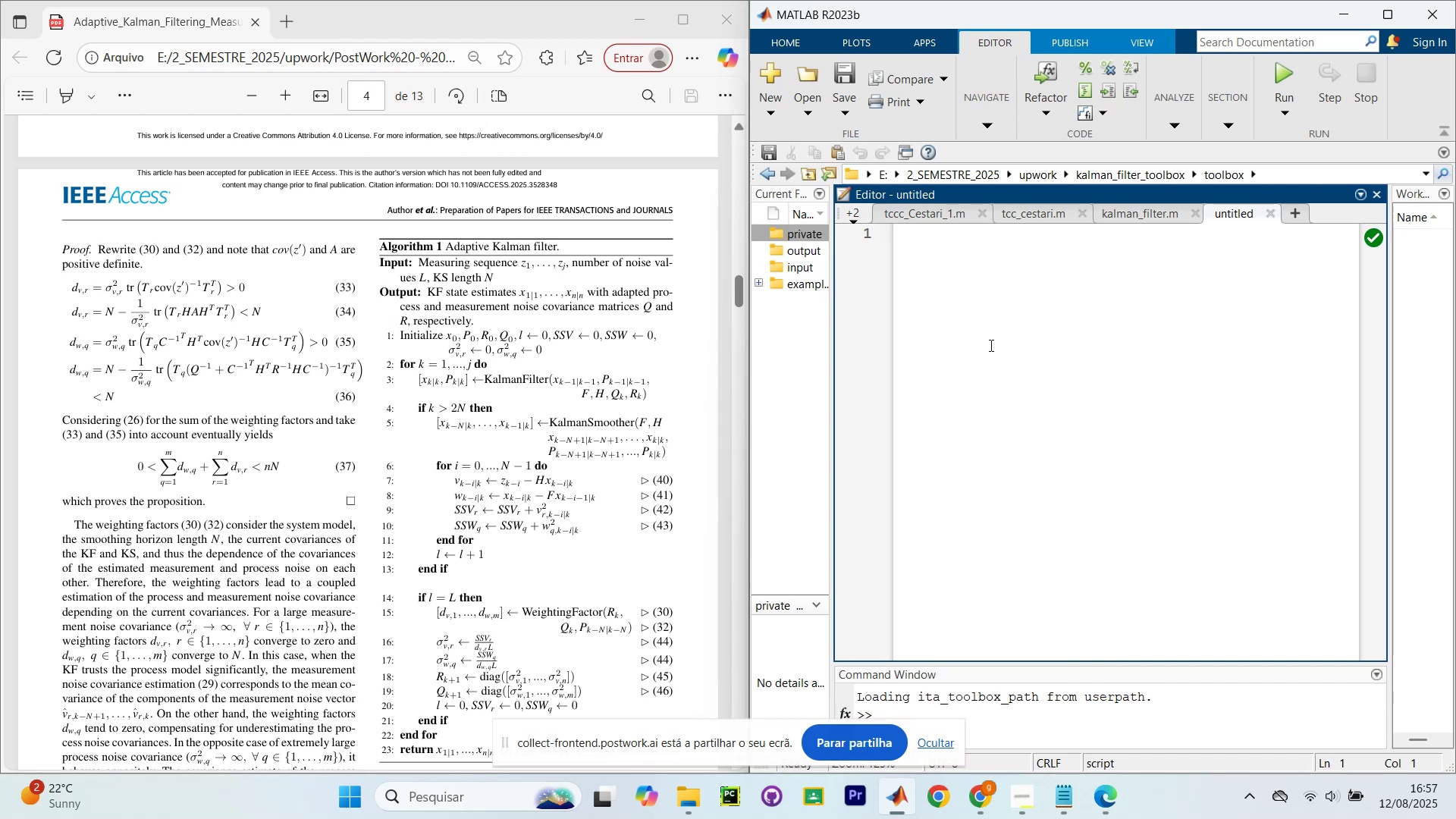 
wait(66.29)
 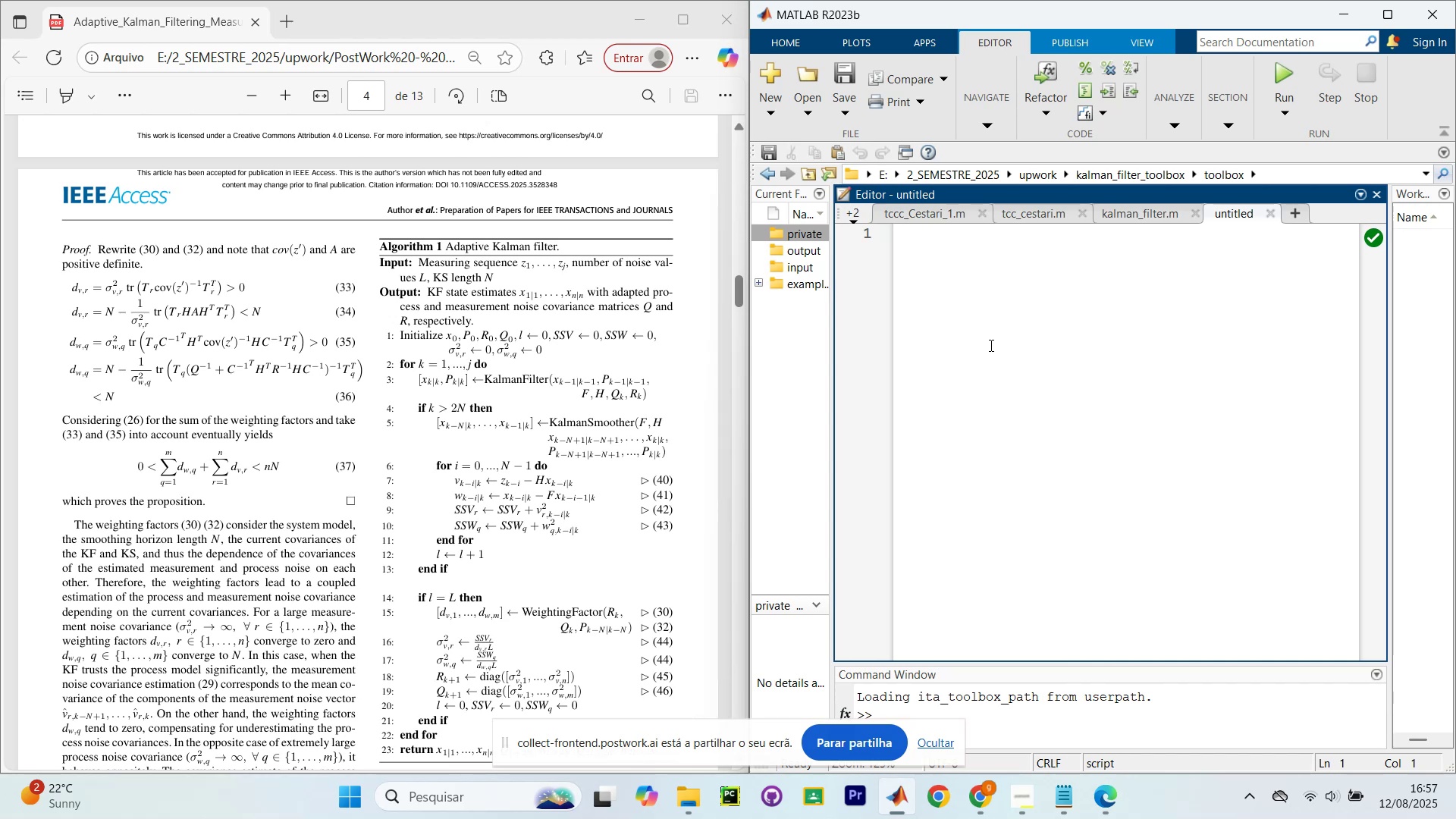 
mouse_move([991, 10])
 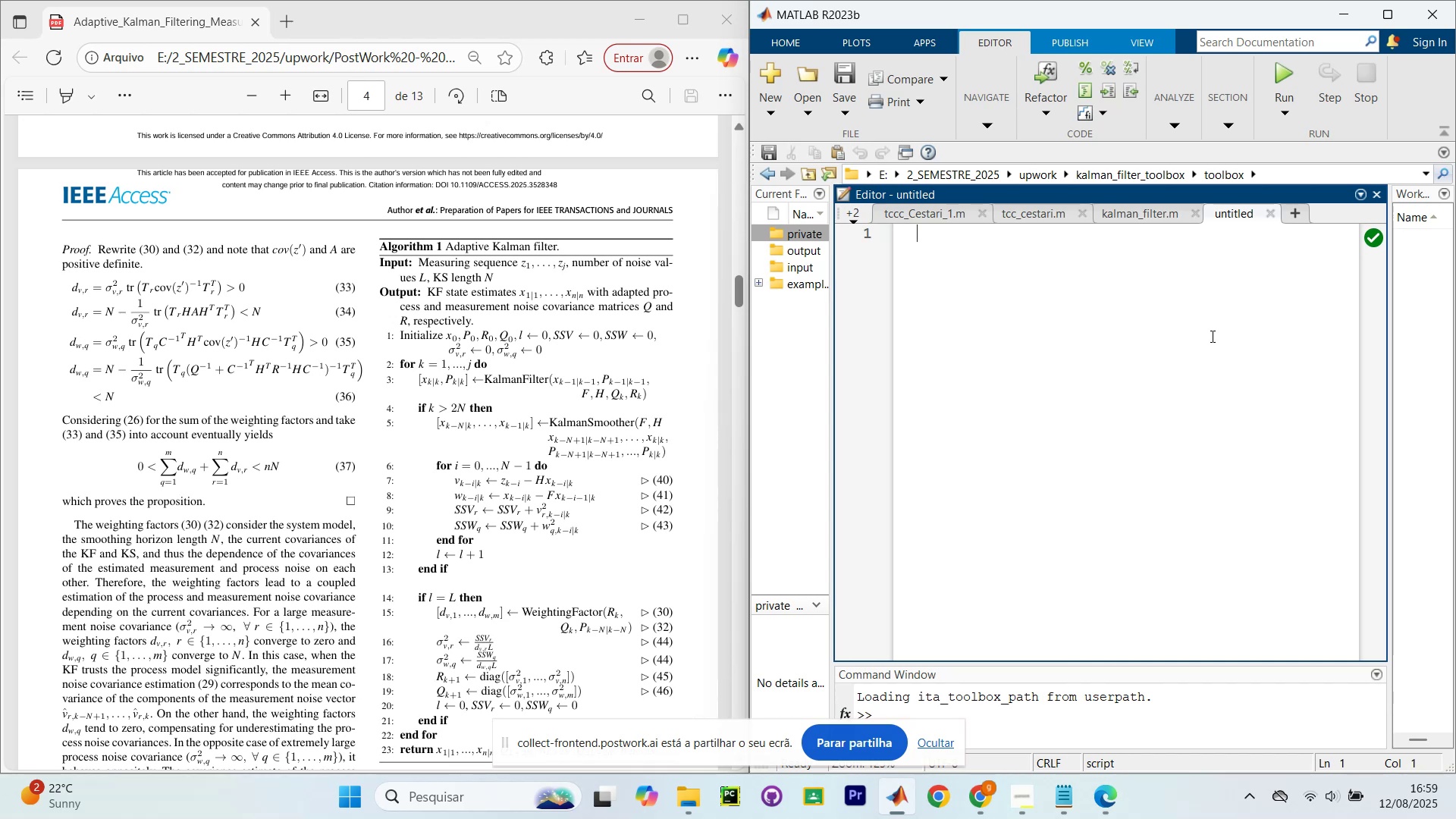 
wait(121.09)
 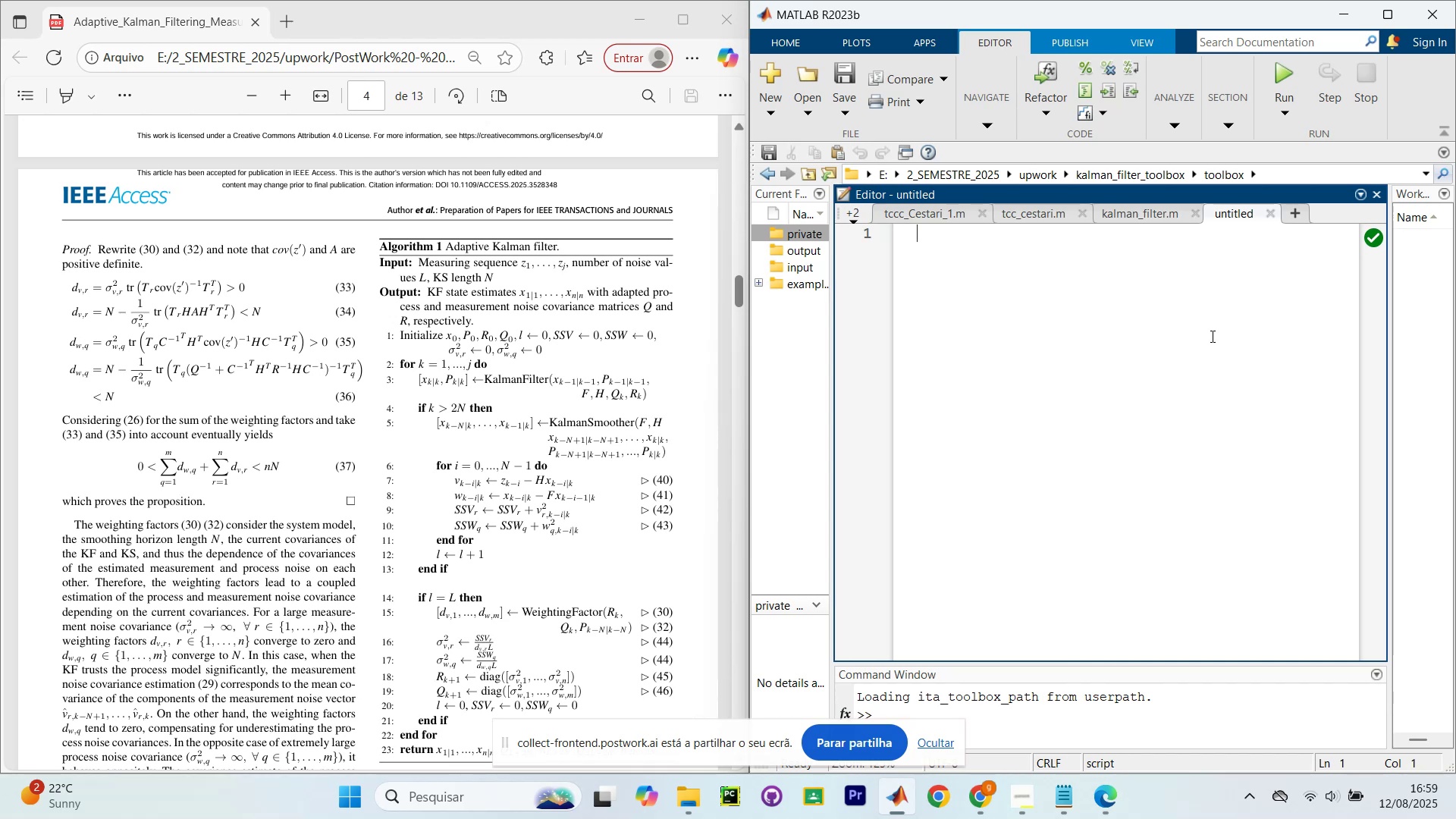 
left_click([805, 231])
 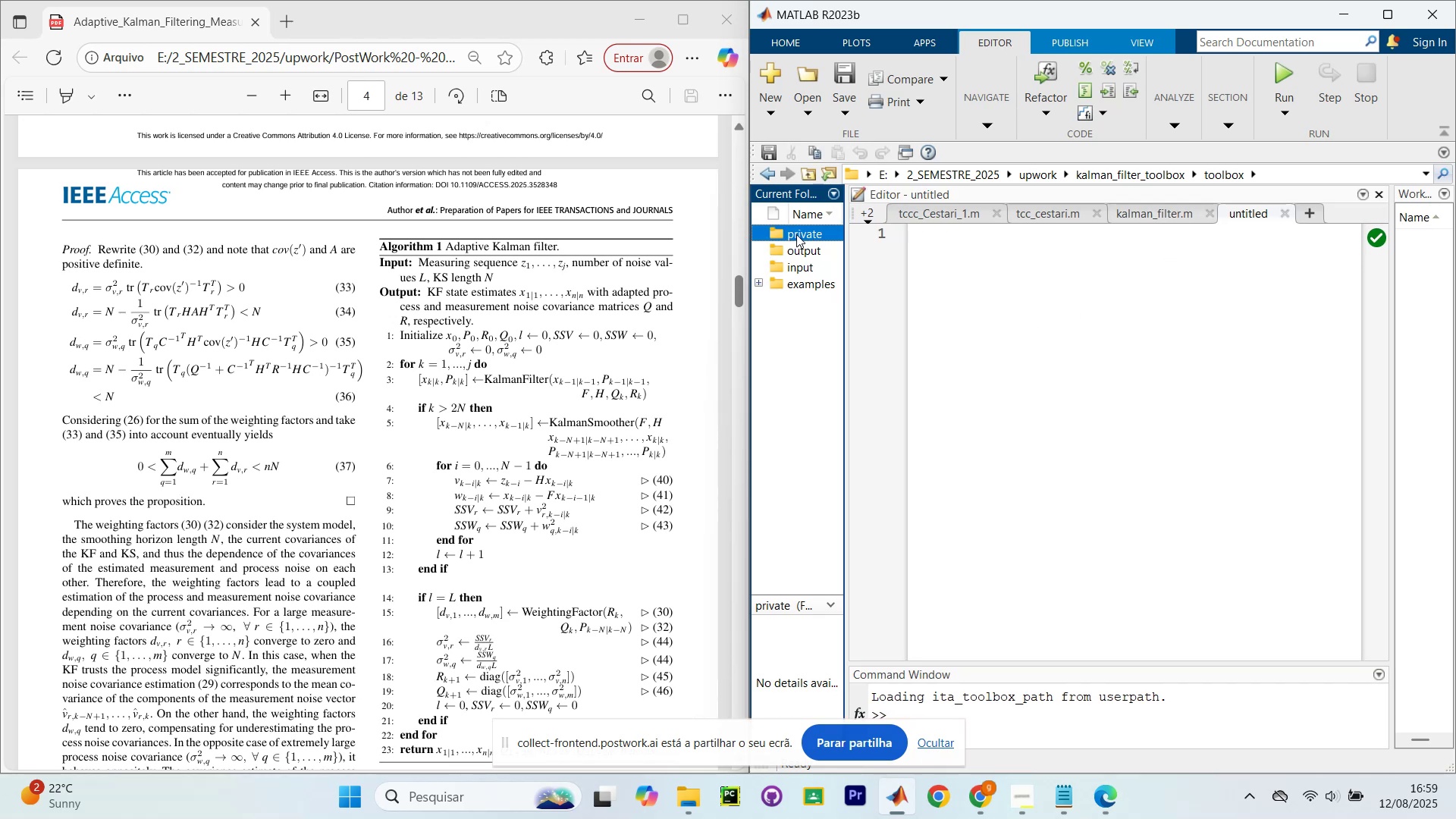 
double_click([796, 233])
 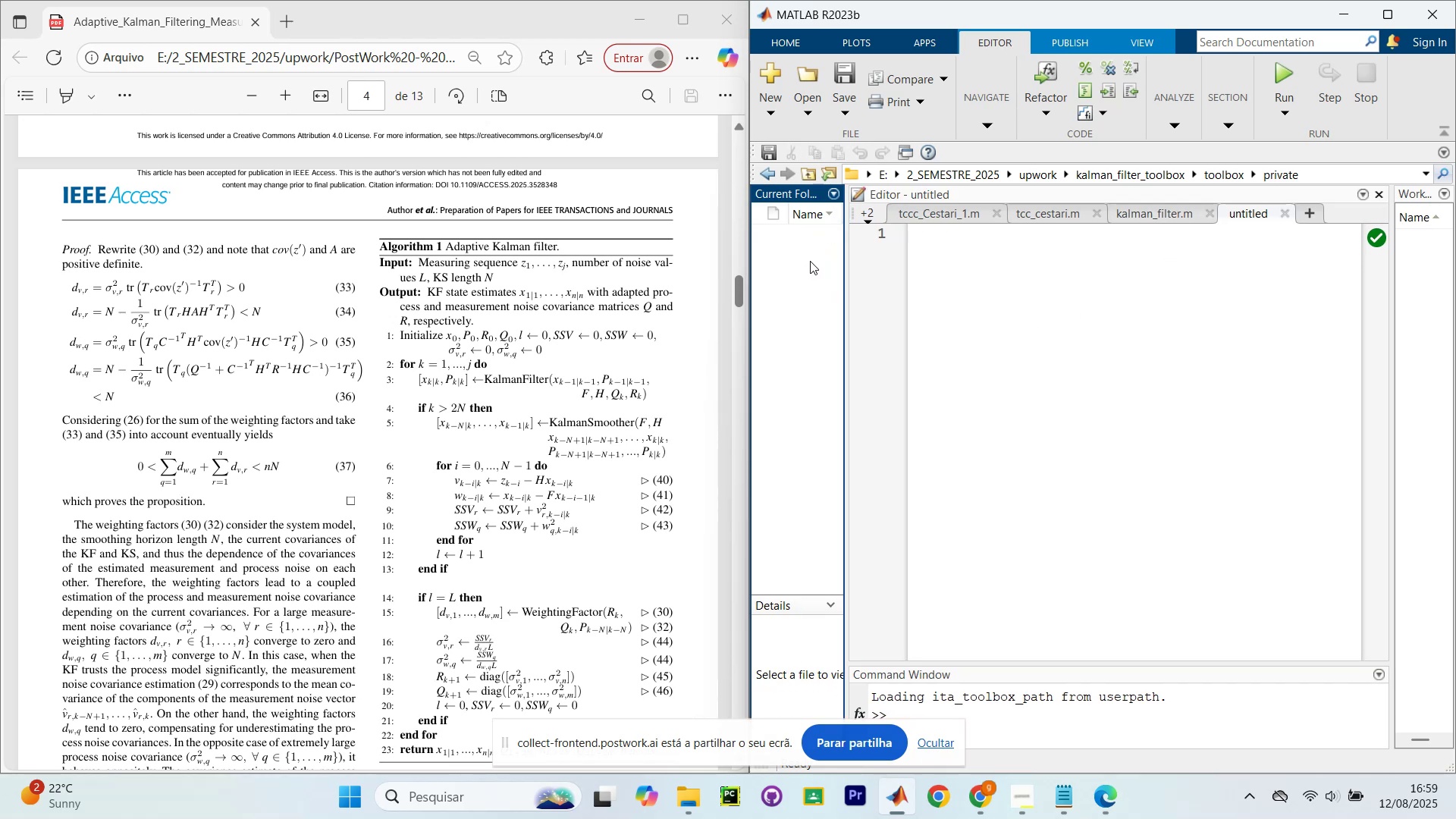 
right_click([807, 268])
 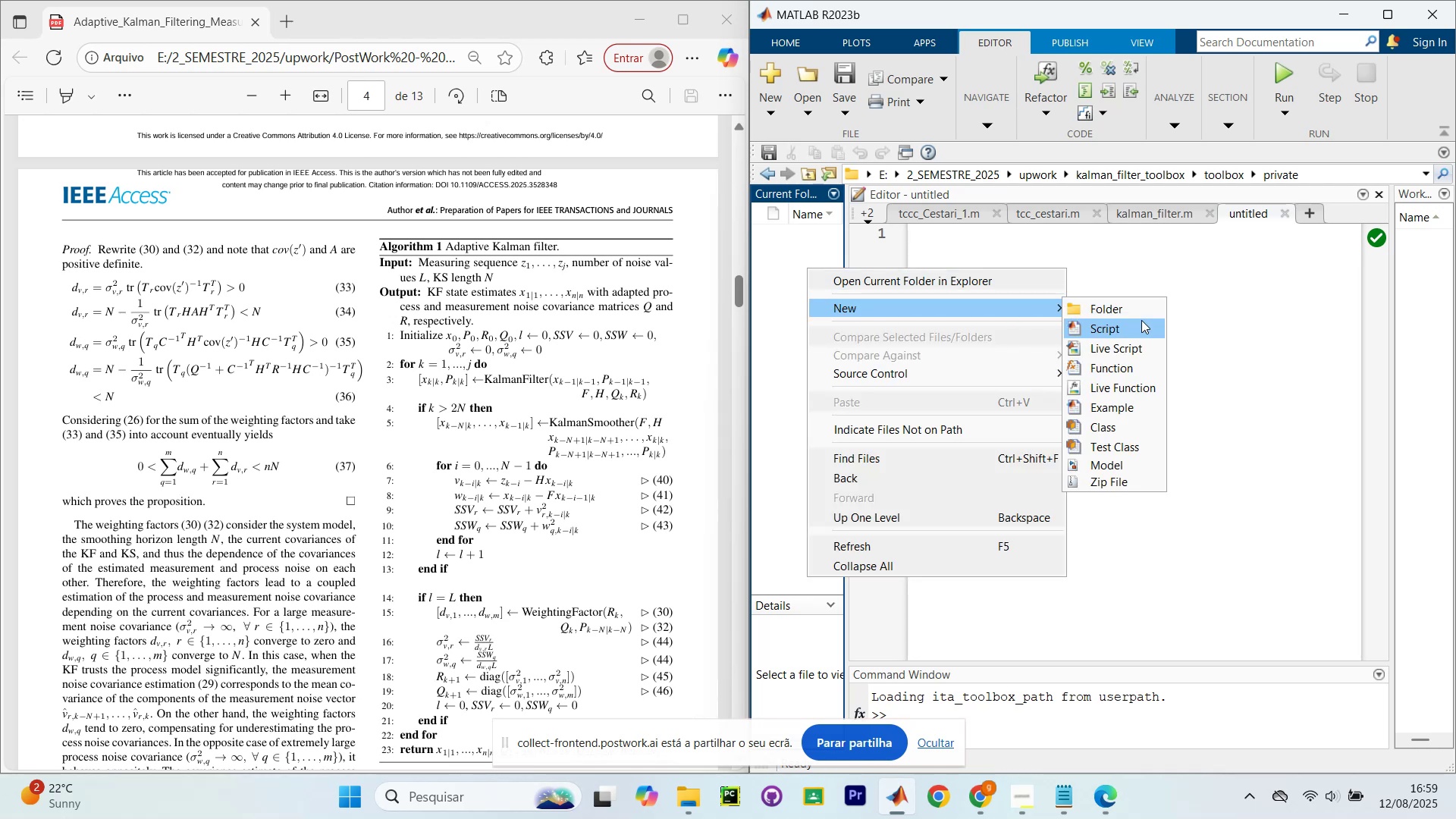 
left_click([1143, 336])
 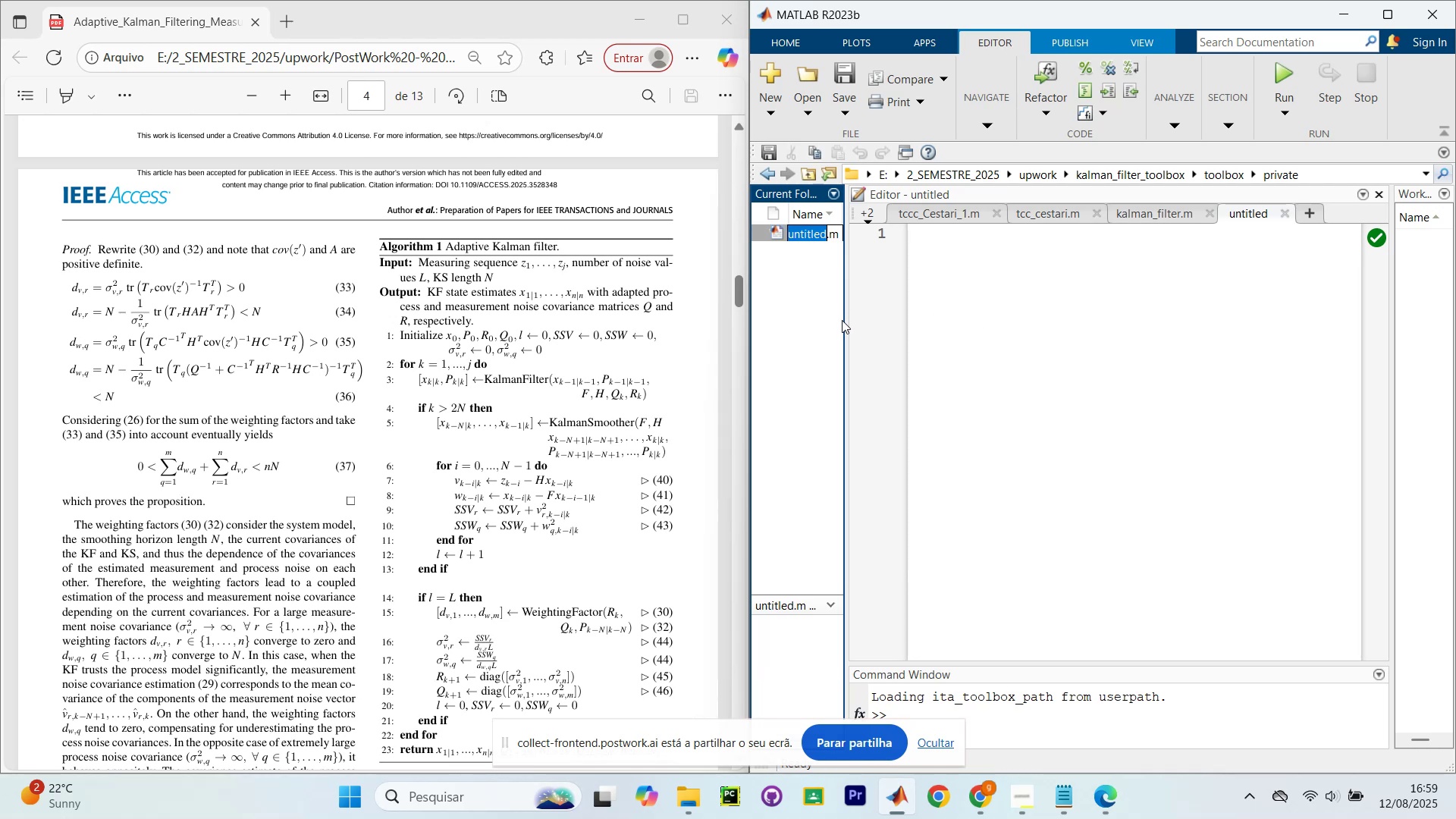 
type(generate)
 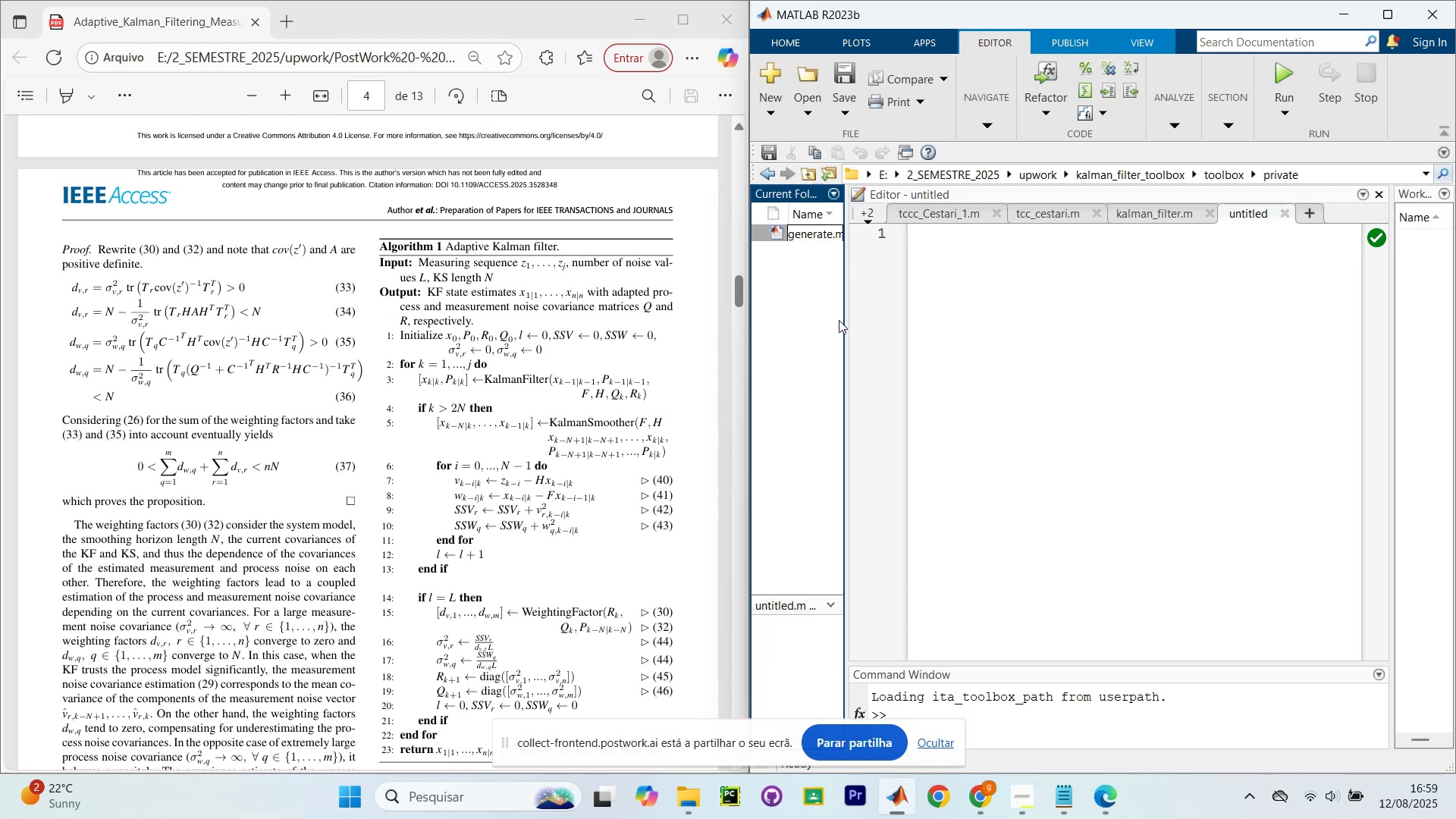 
type(_sine_wave)
 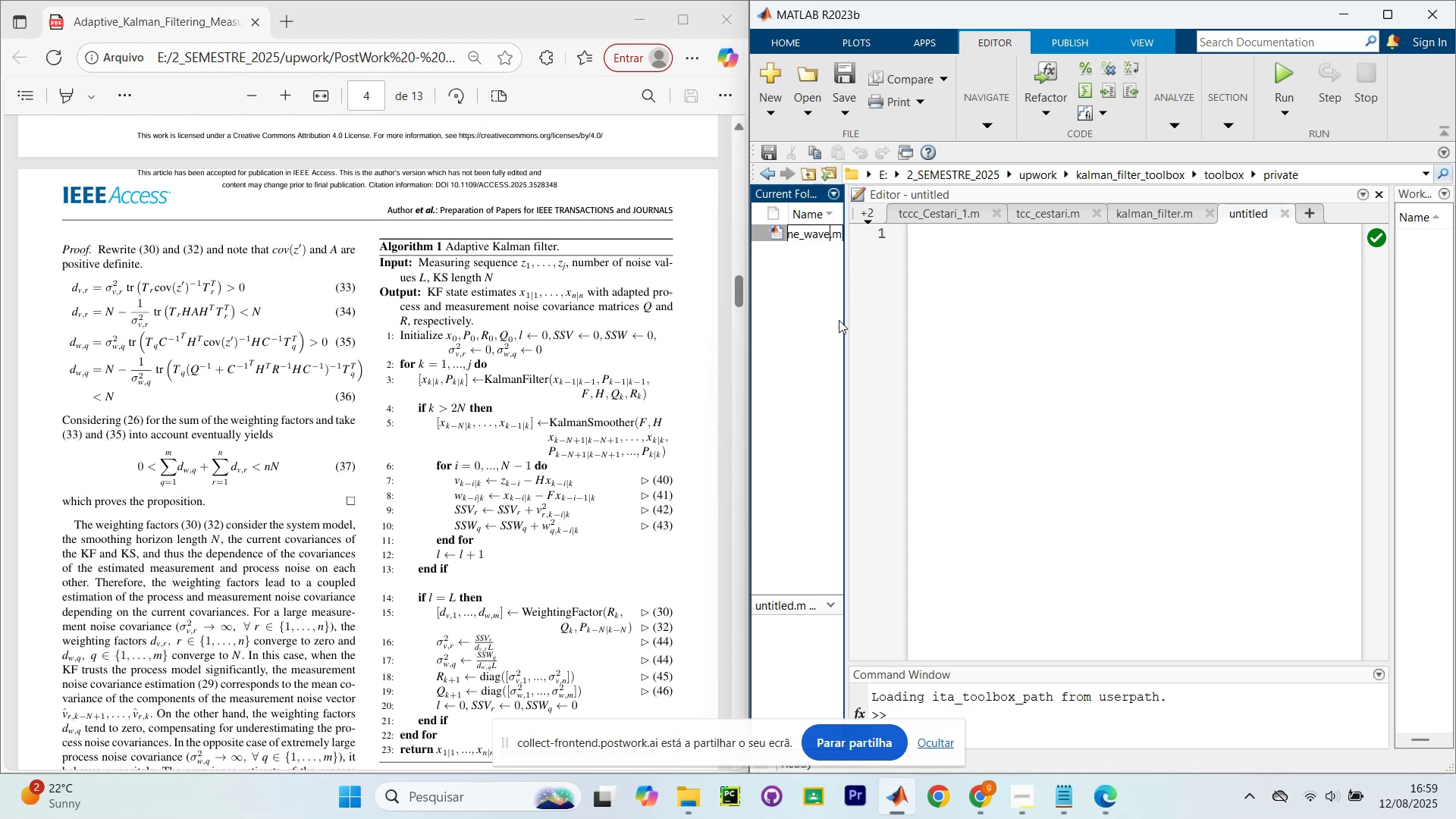 
key(Enter)
 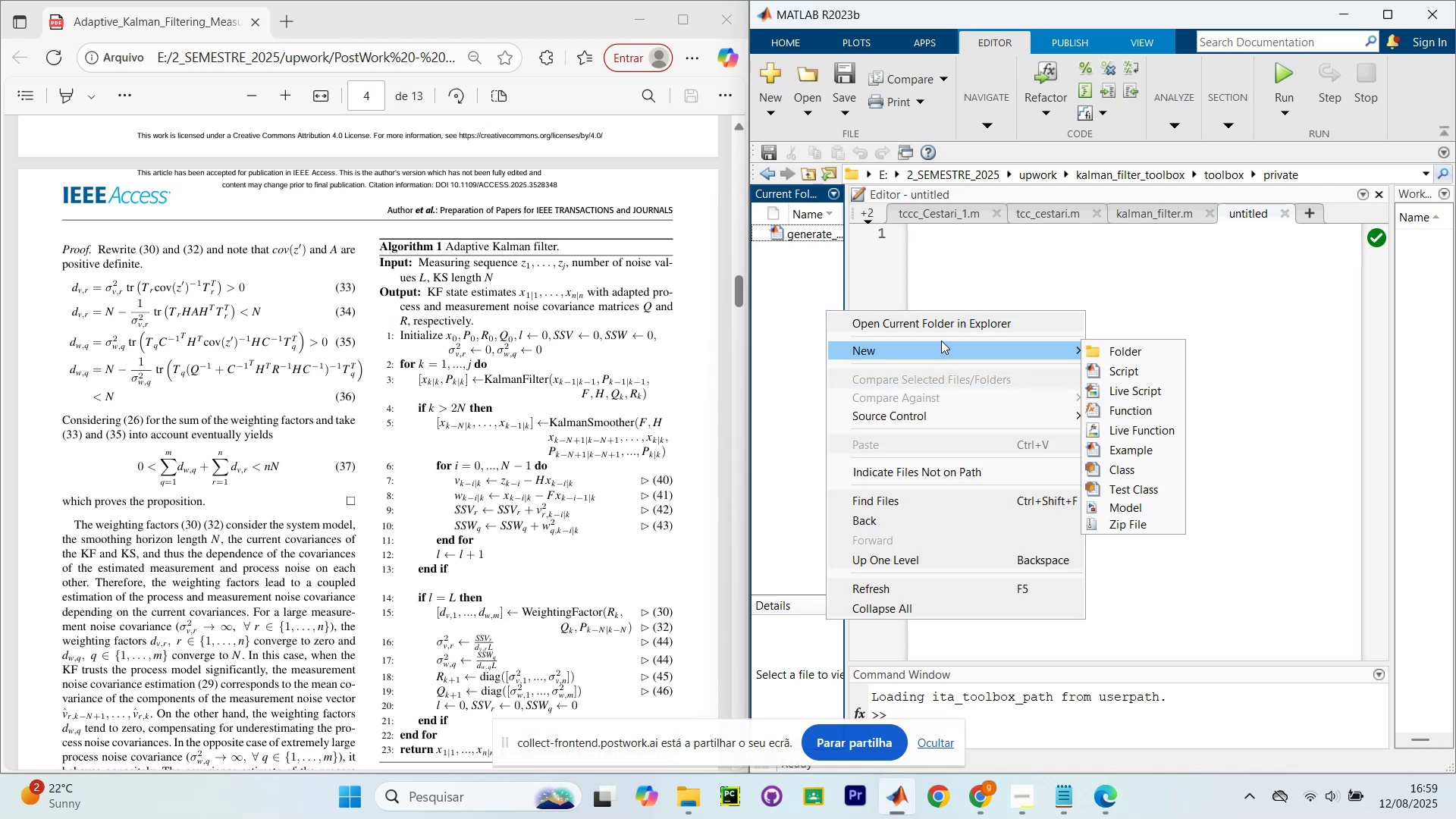 
left_click([1153, 350])
 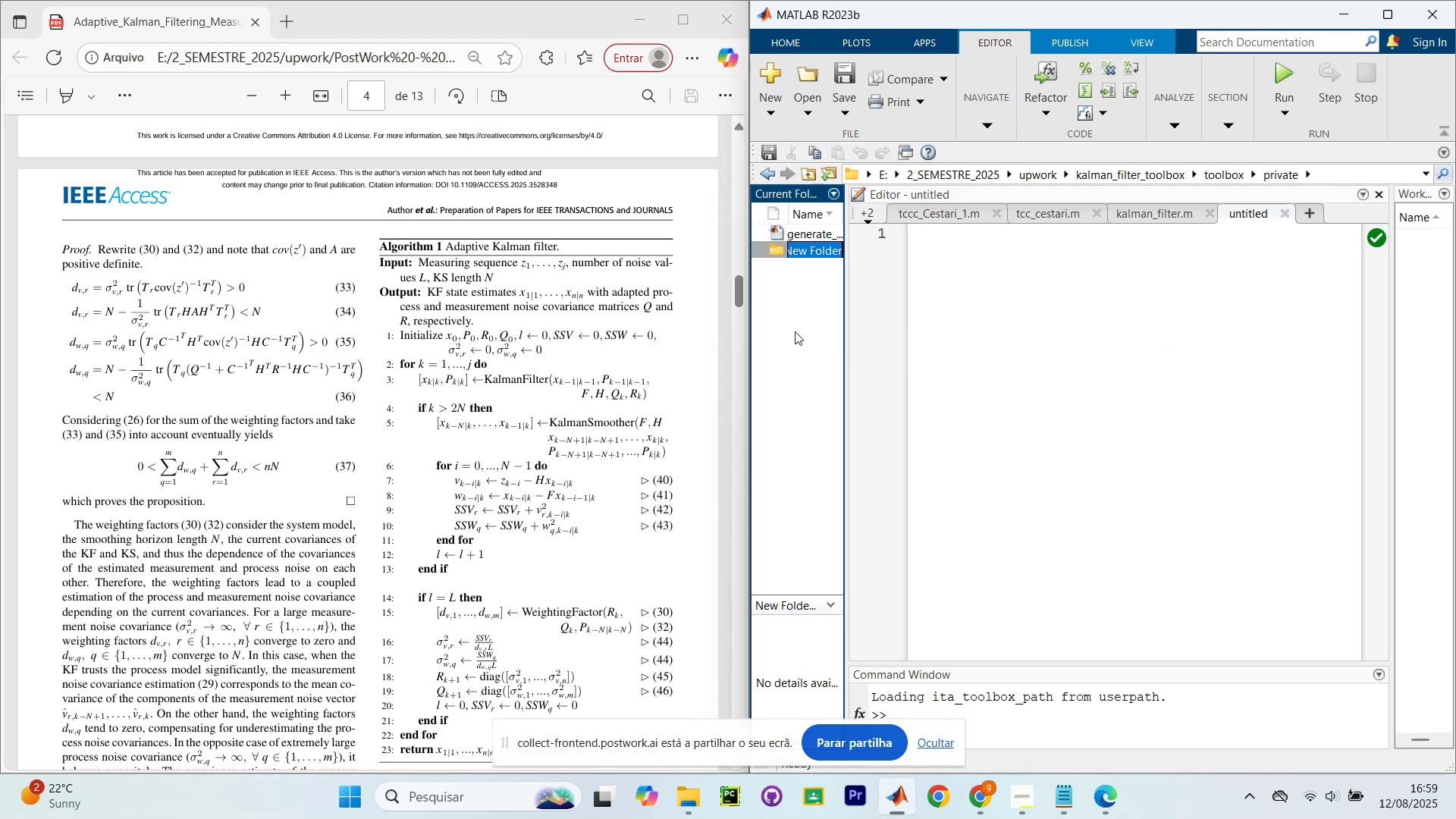 
right_click([786, 244])
 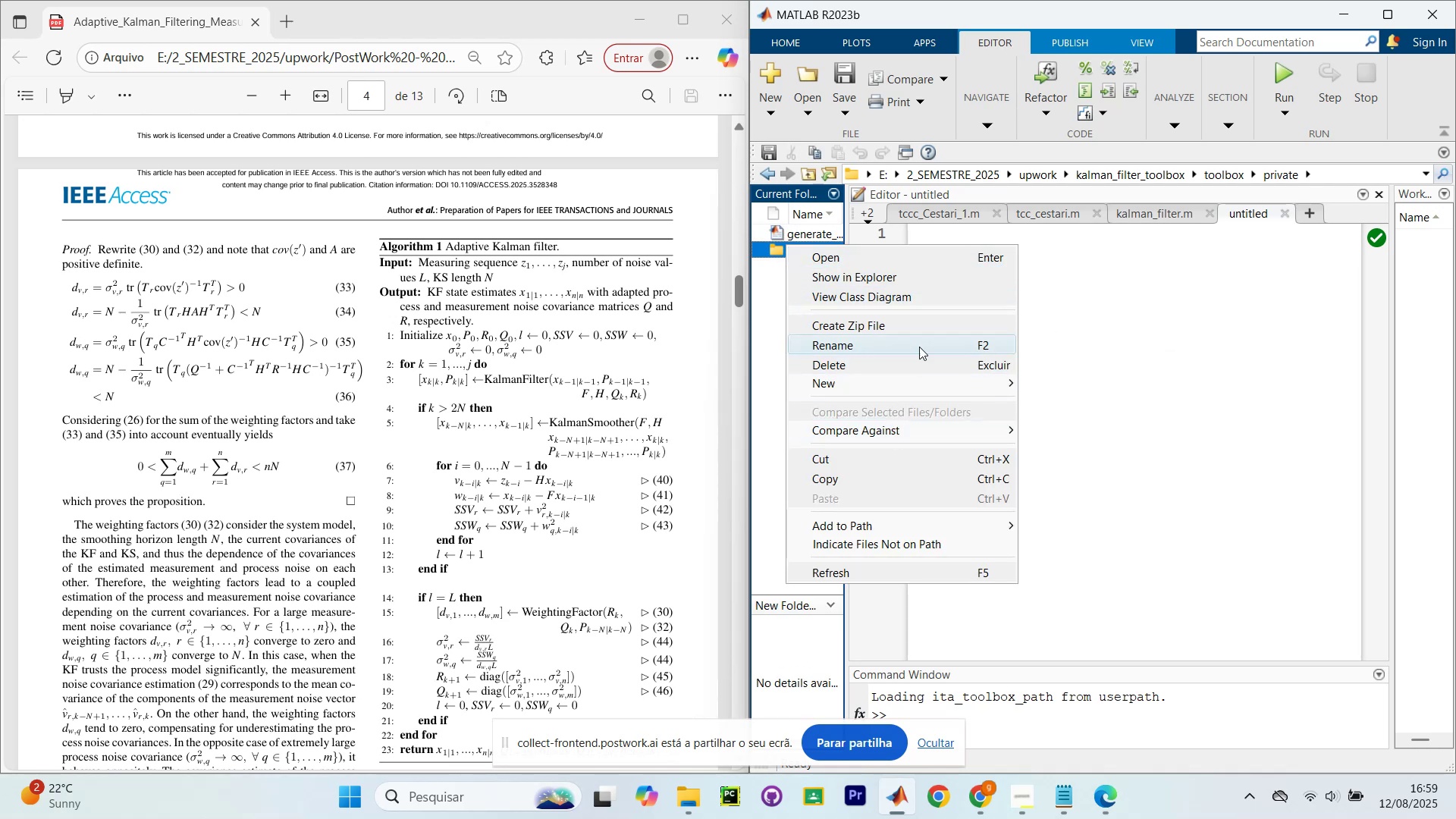 
left_click([921, 362])
 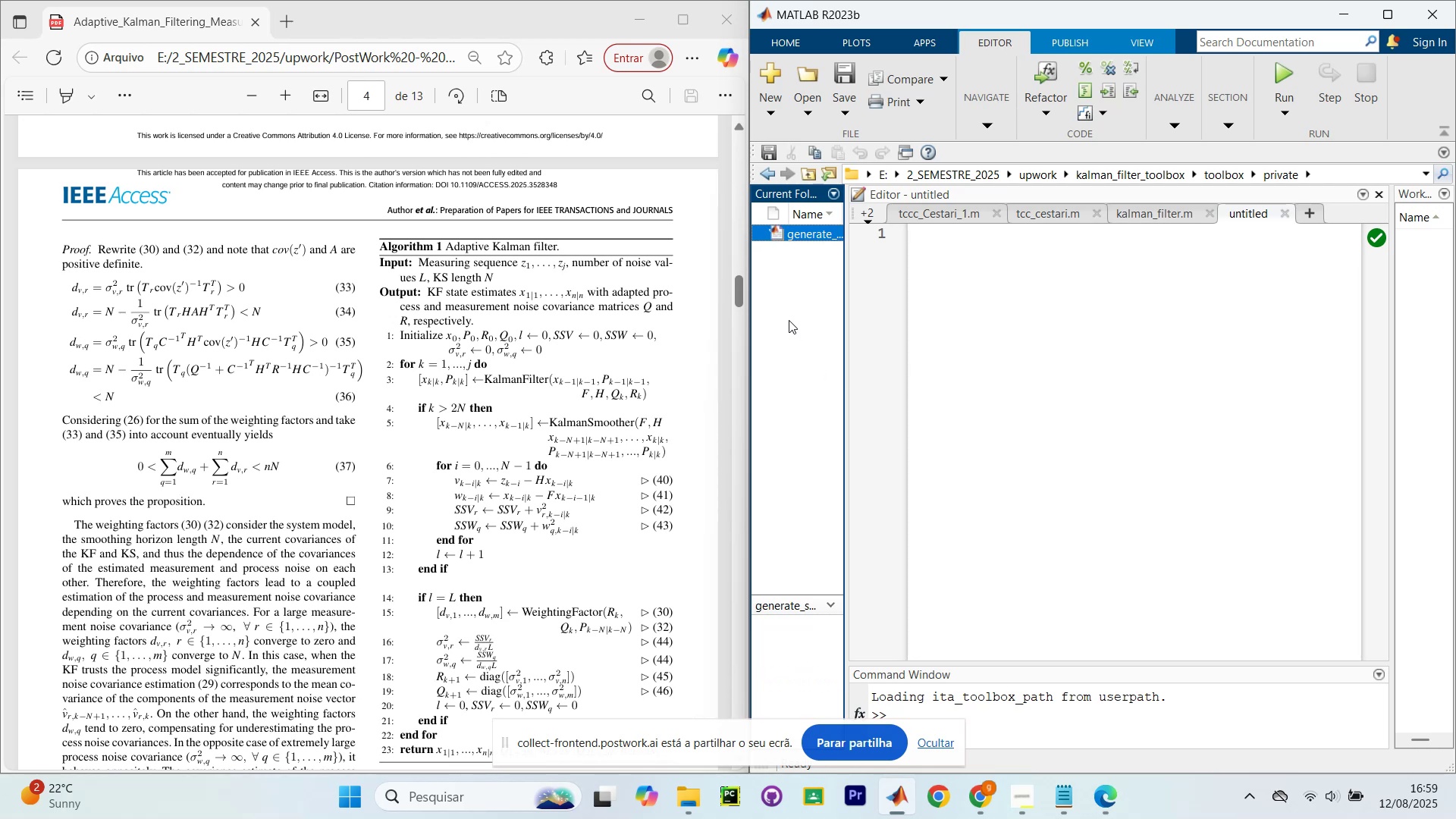 
right_click([787, 318])
 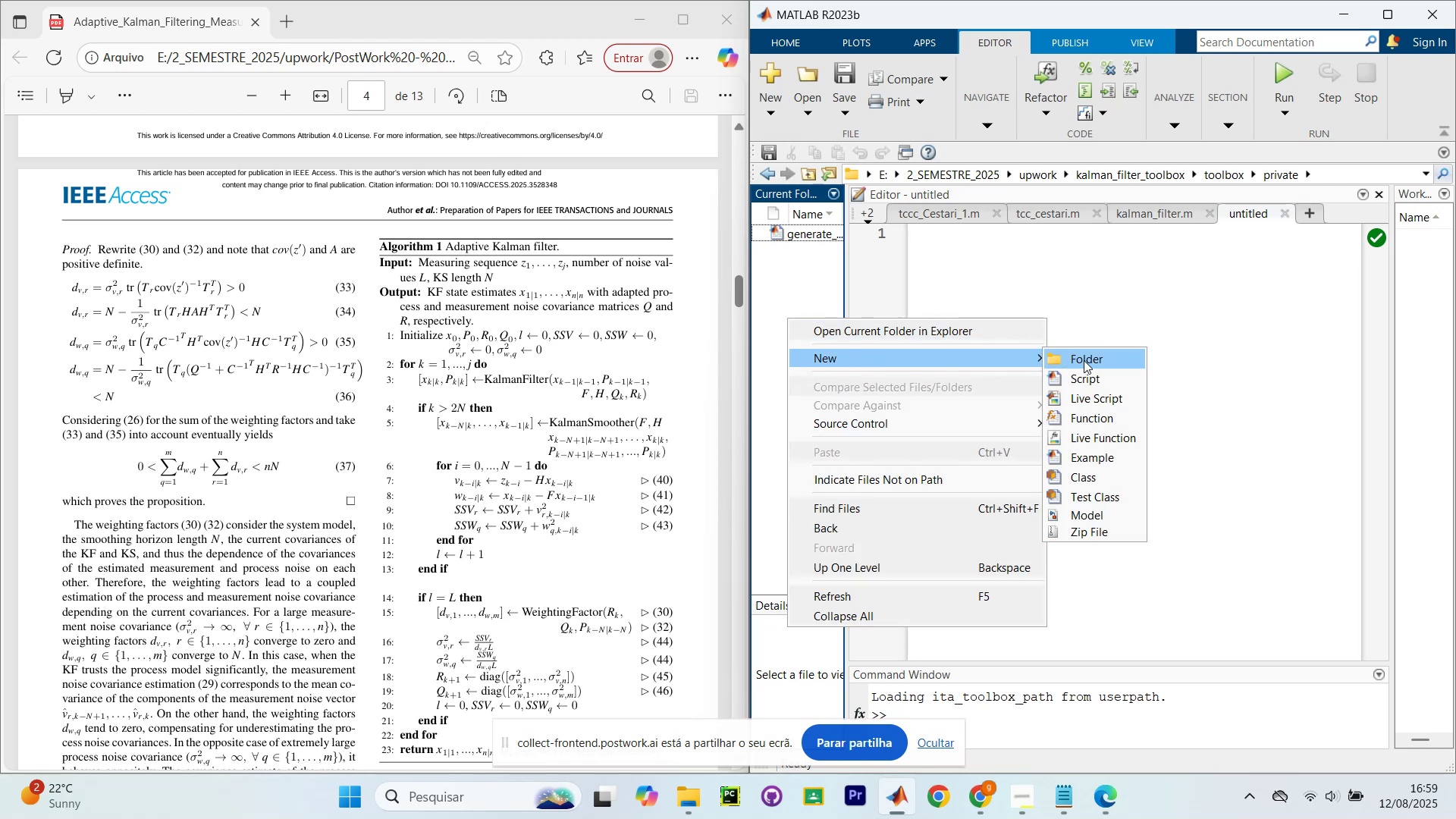 
left_click([1108, 383])
 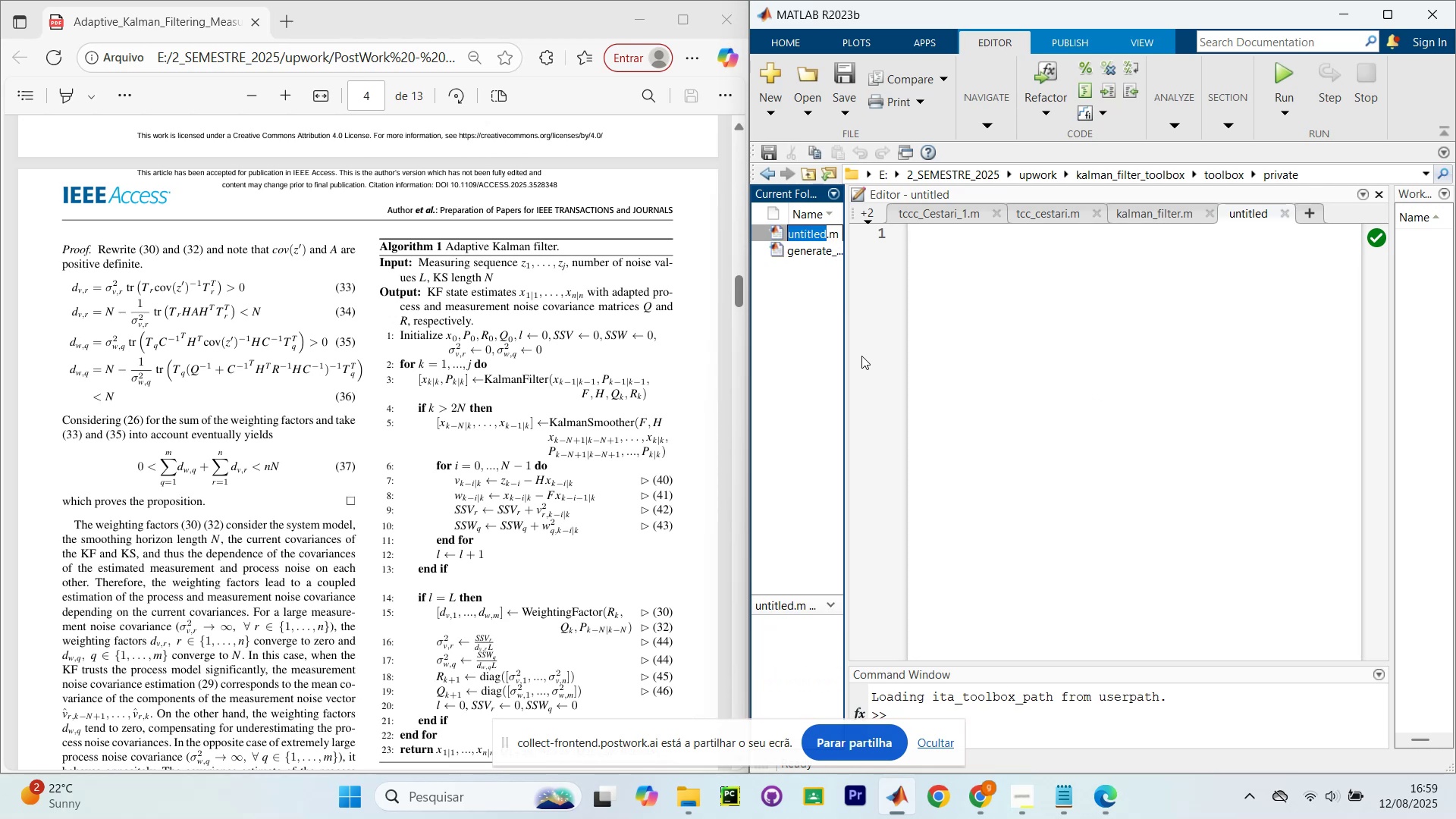 
type(read_input)
 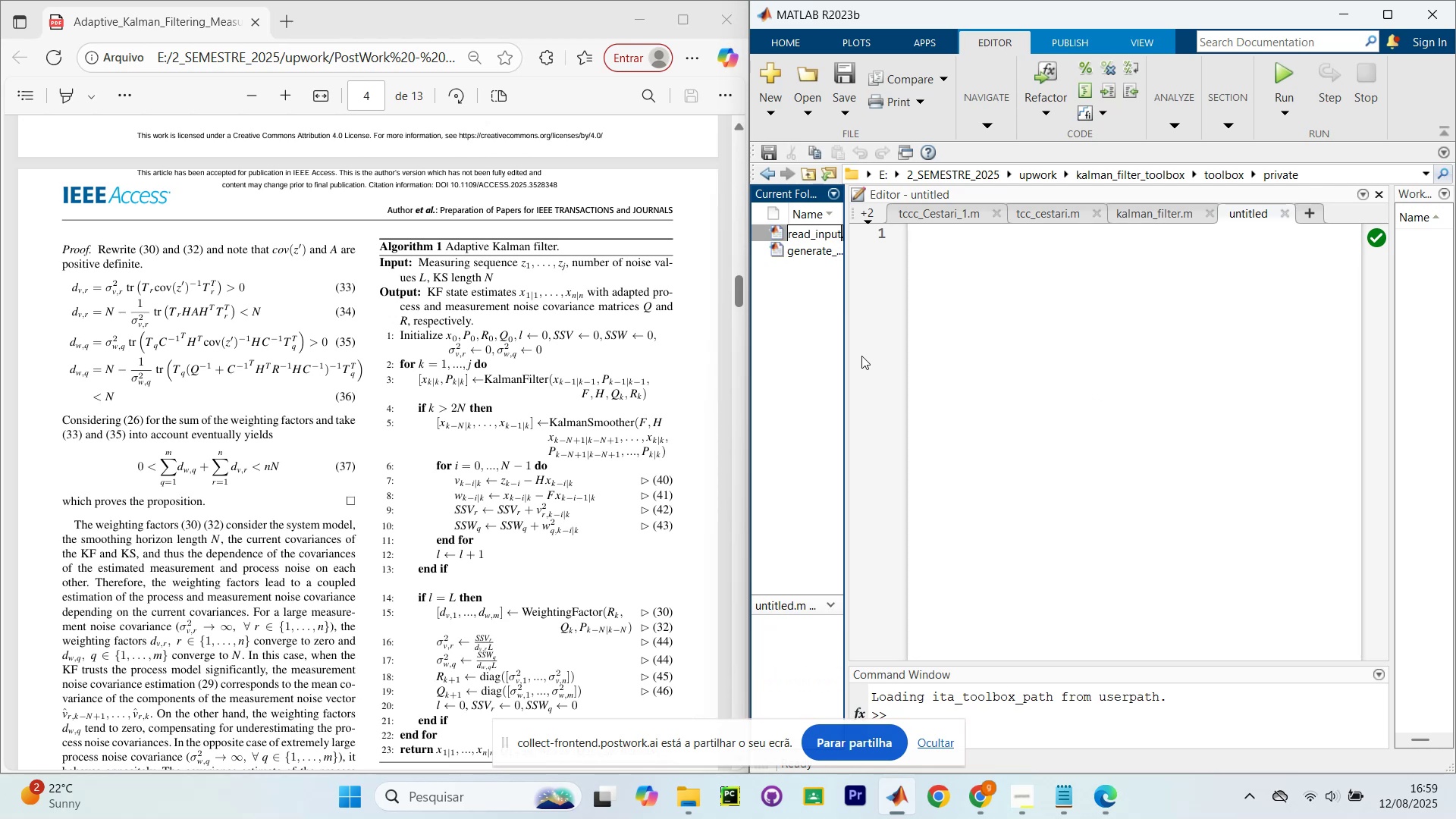 
key(Enter)
 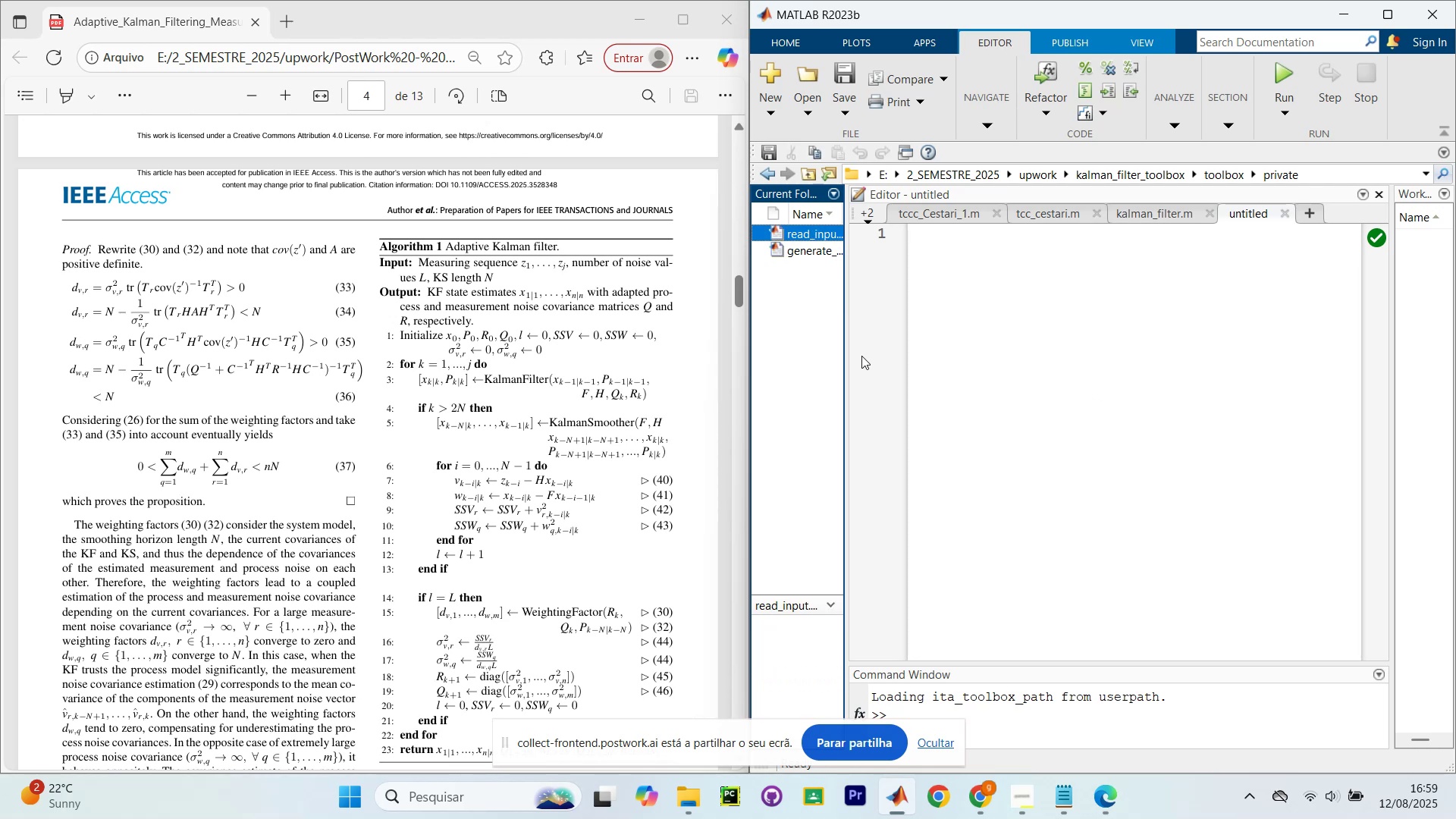 
right_click([793, 356])
 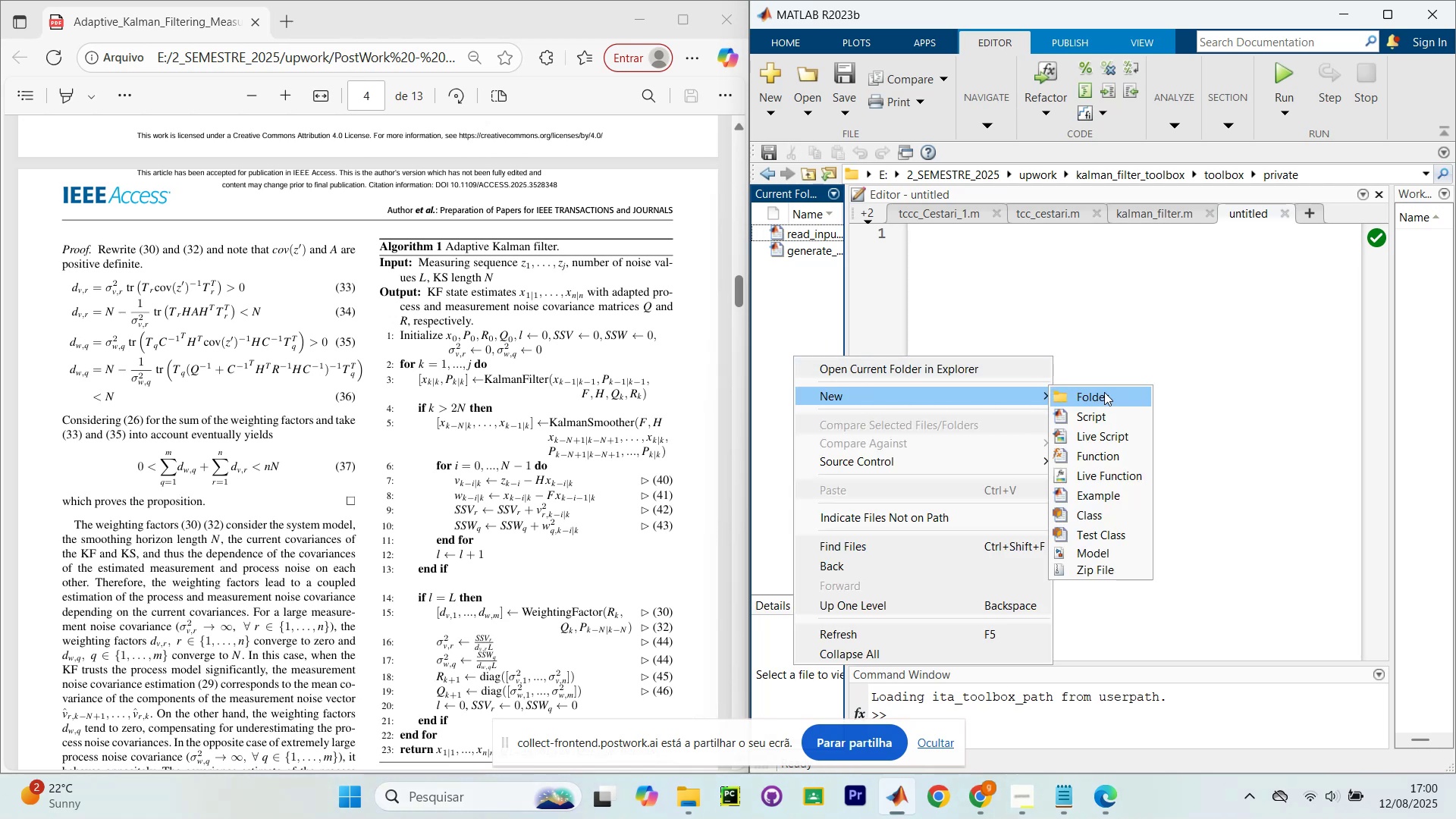 
left_click([1116, 420])
 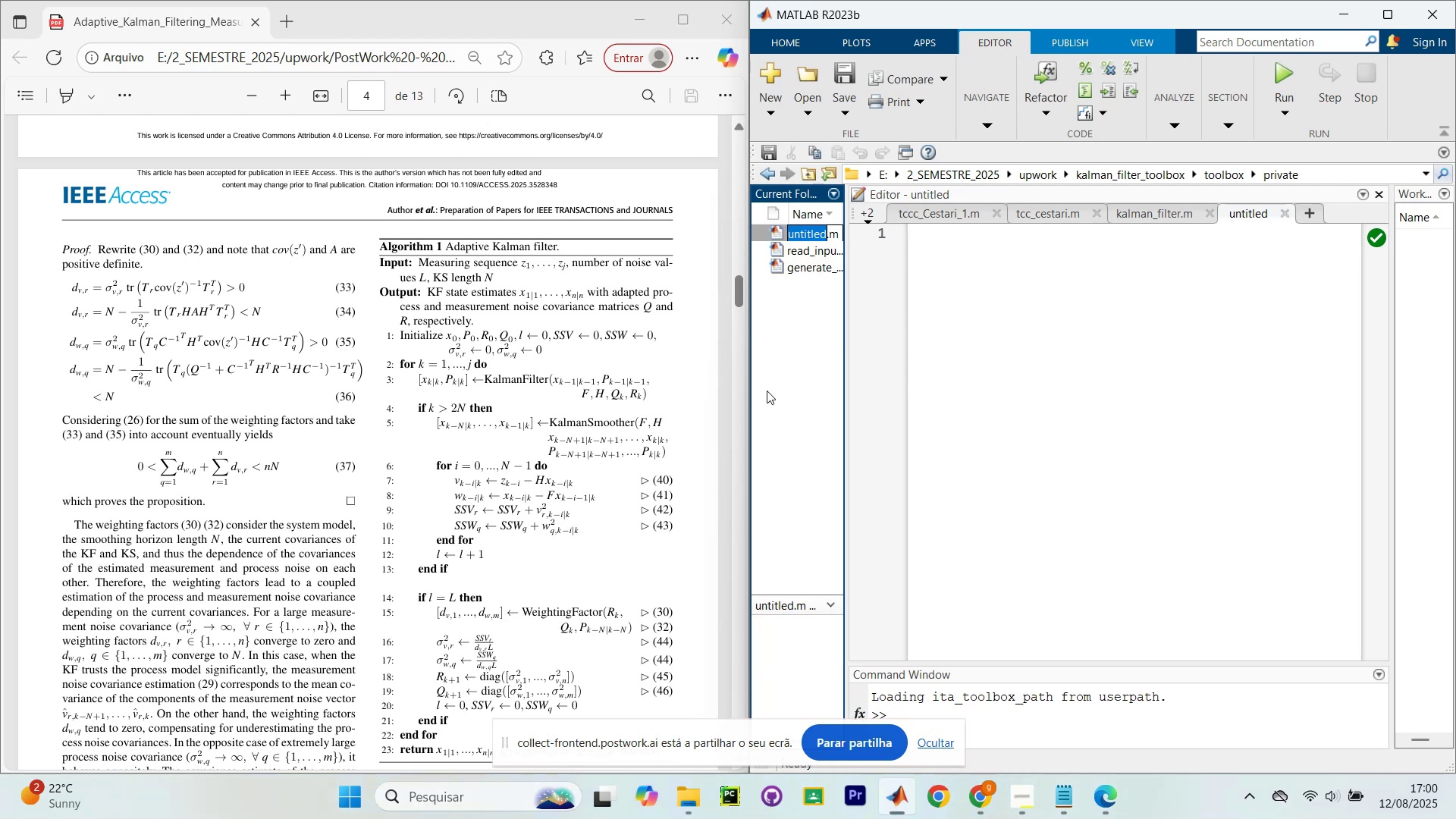 
type(geren)
key(Backspace)
key(Backspace)
key(Backspace)
type(nerate_output)
 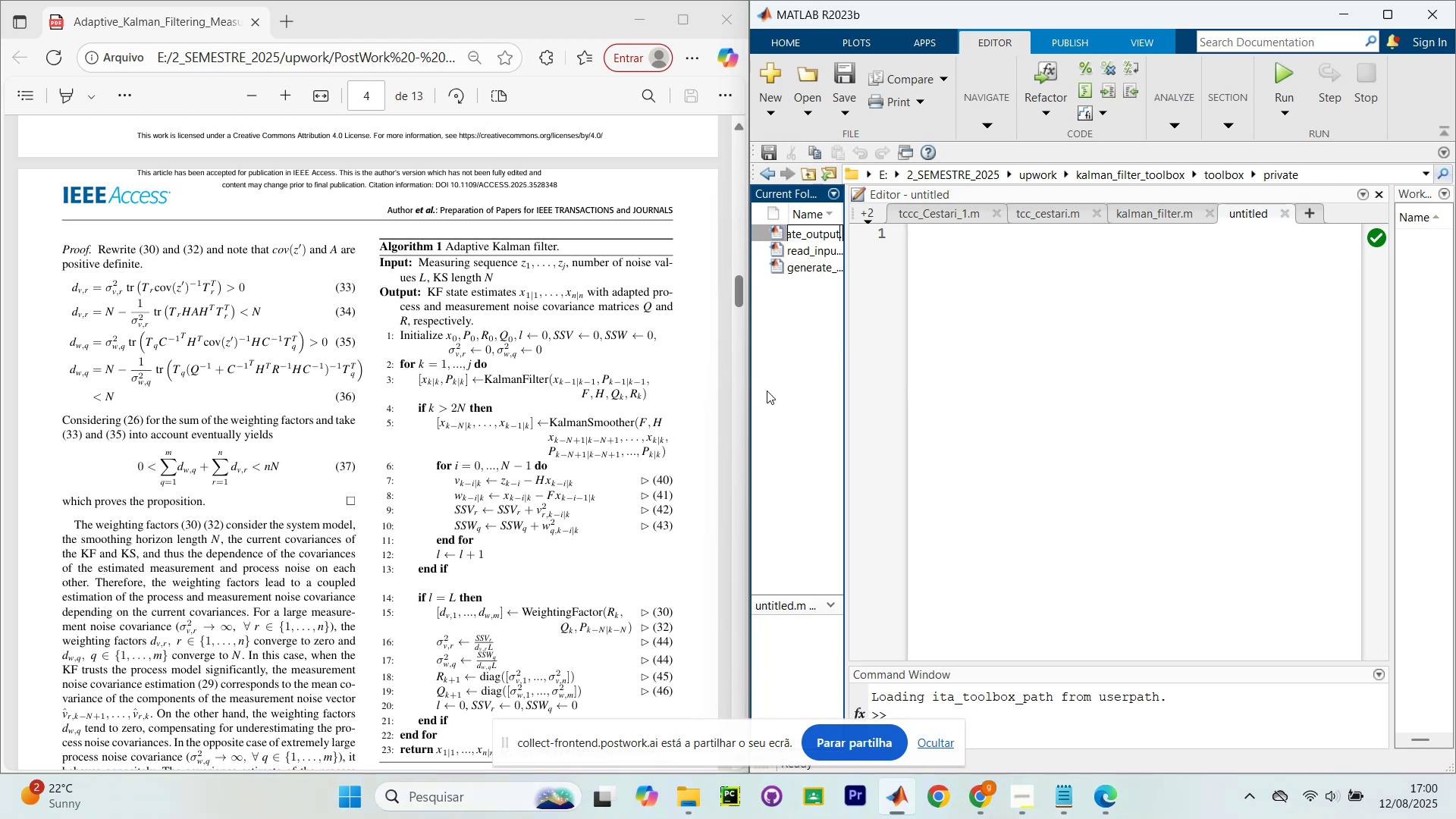 
key(Enter)
 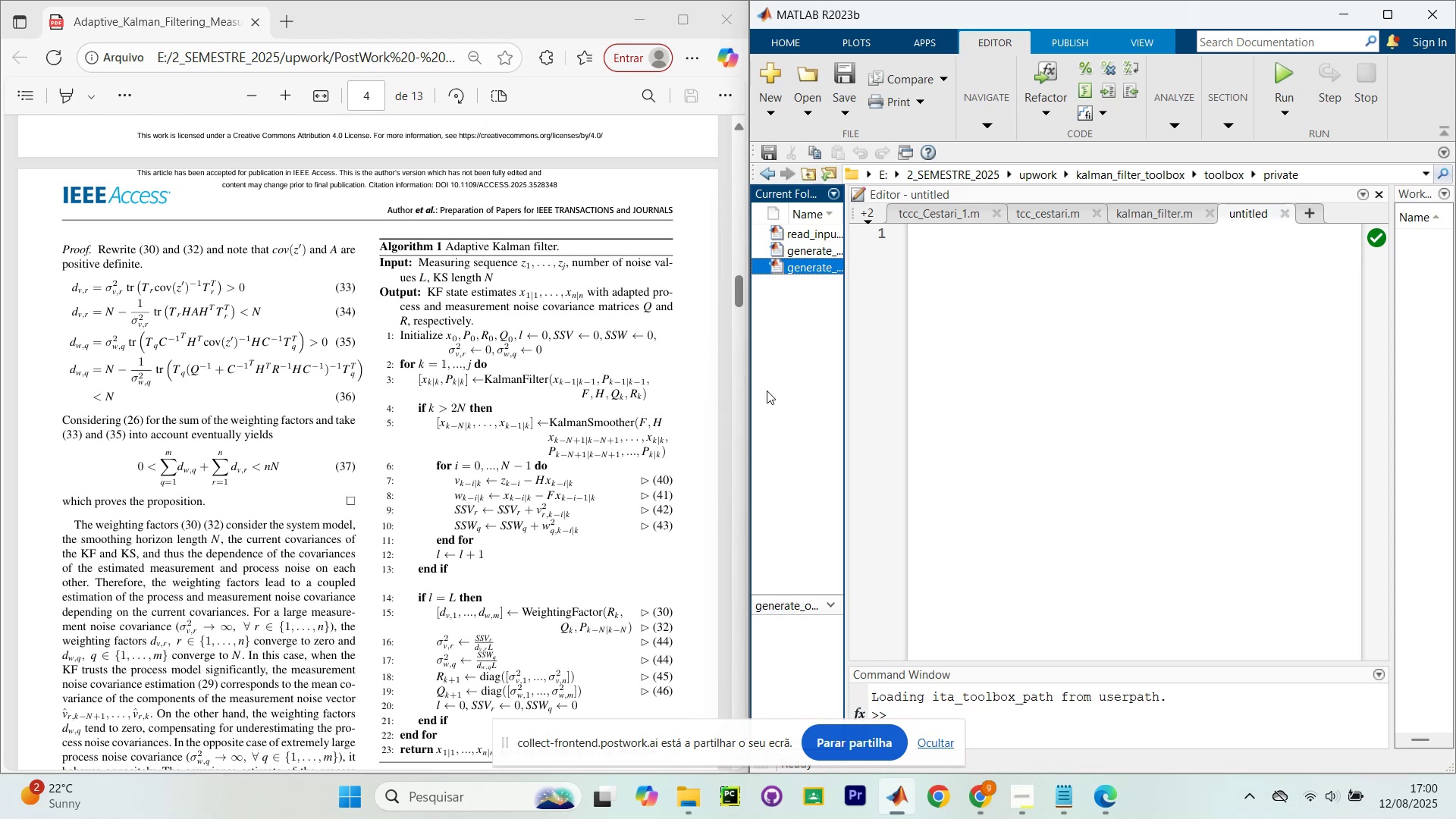 
wait(9.11)
 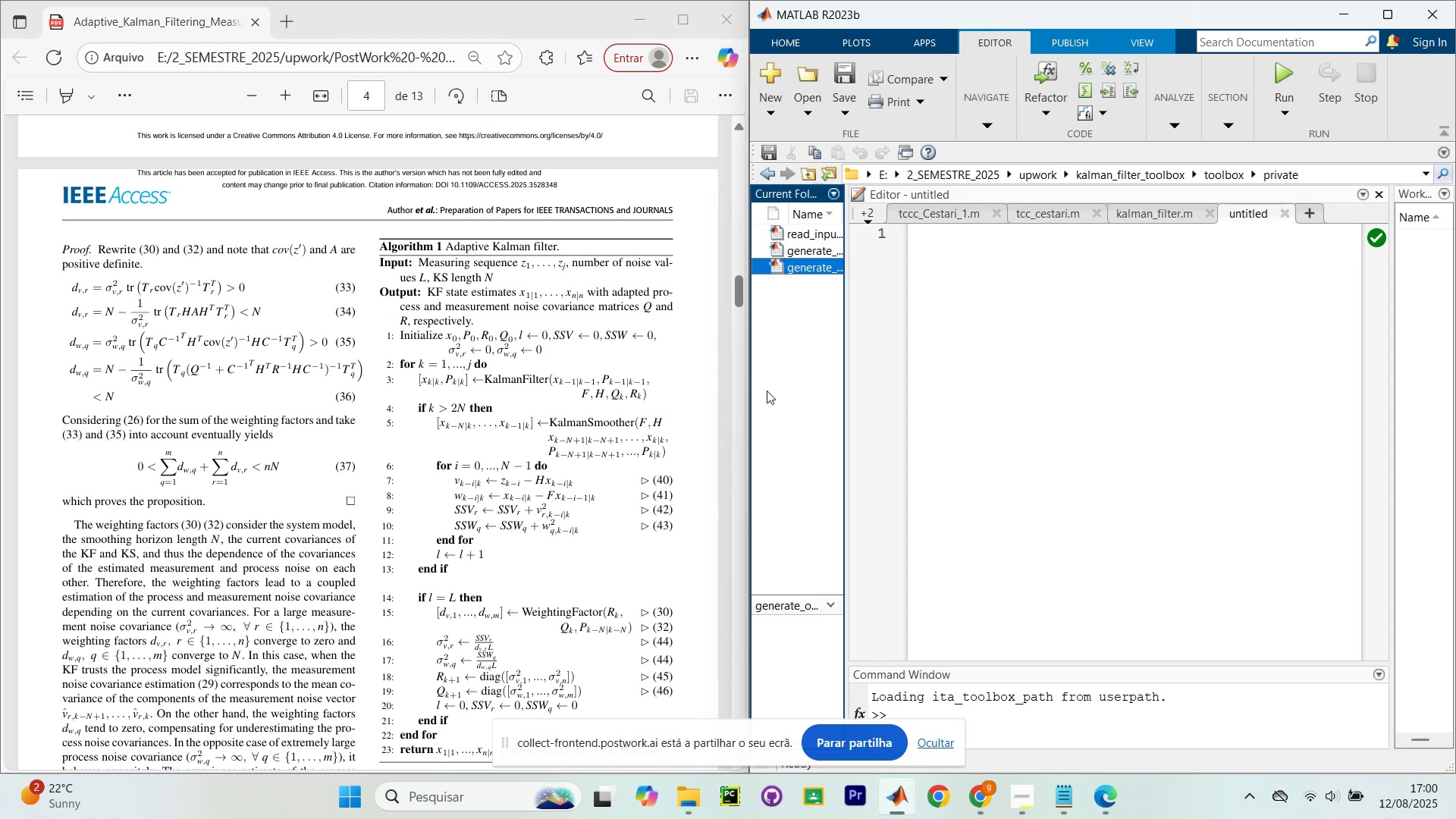 
scroll: coordinate [694, 583], scroll_direction: none, amount: 0.0
 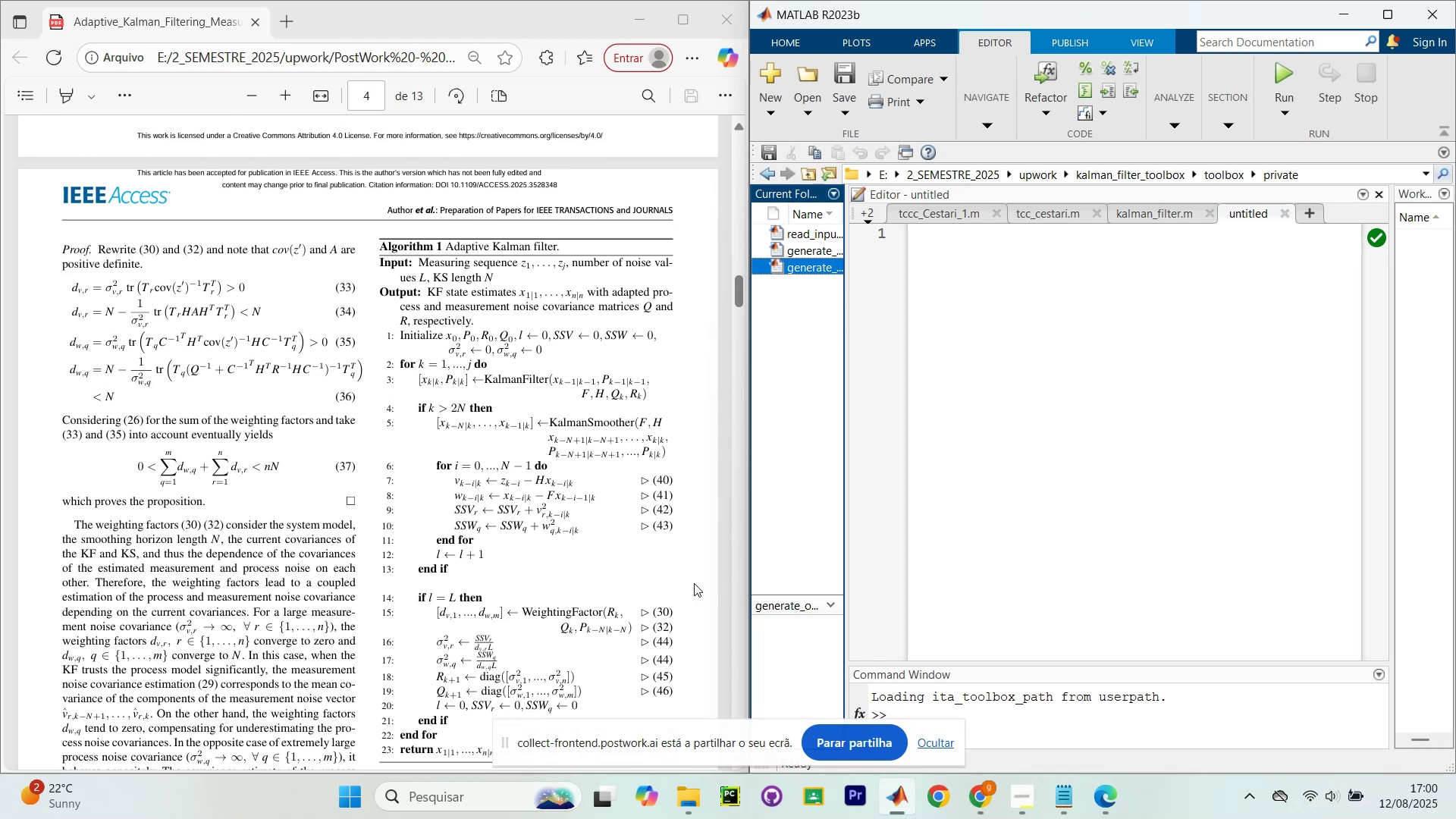 
scroll: coordinate [693, 582], scroll_direction: up, amount: 1.0
 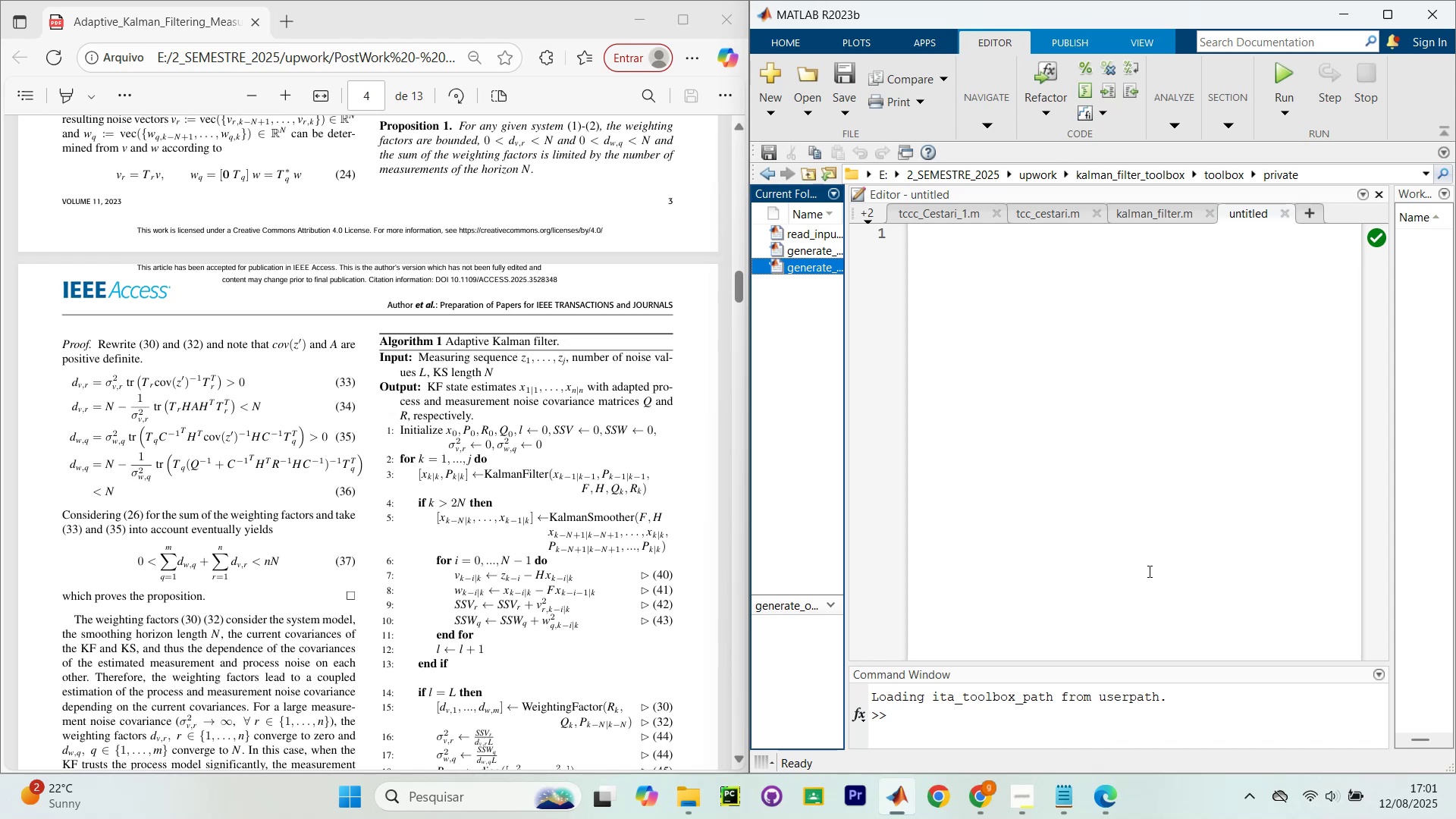 
wait(66.51)
 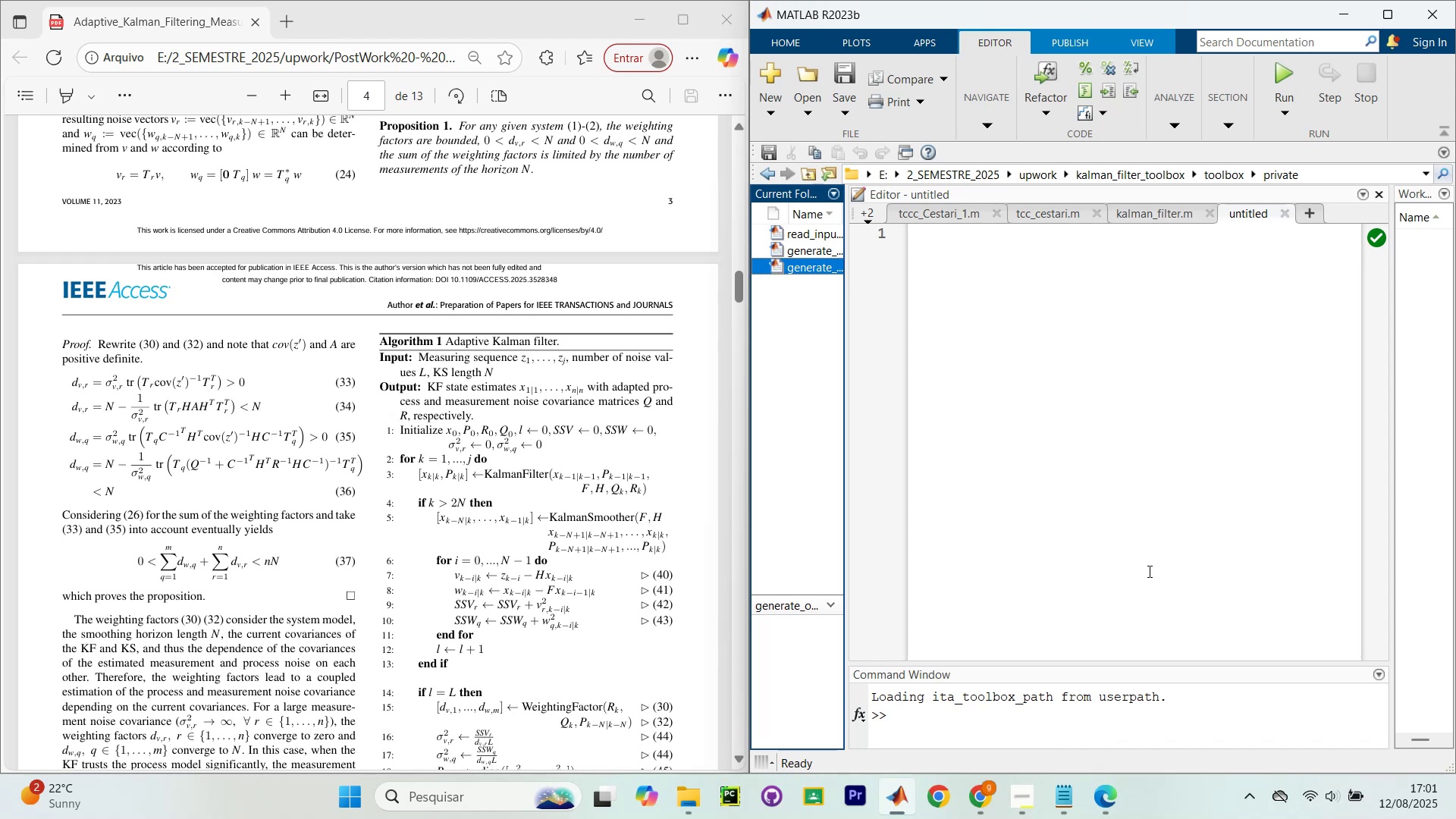 
left_click([1141, 444])
 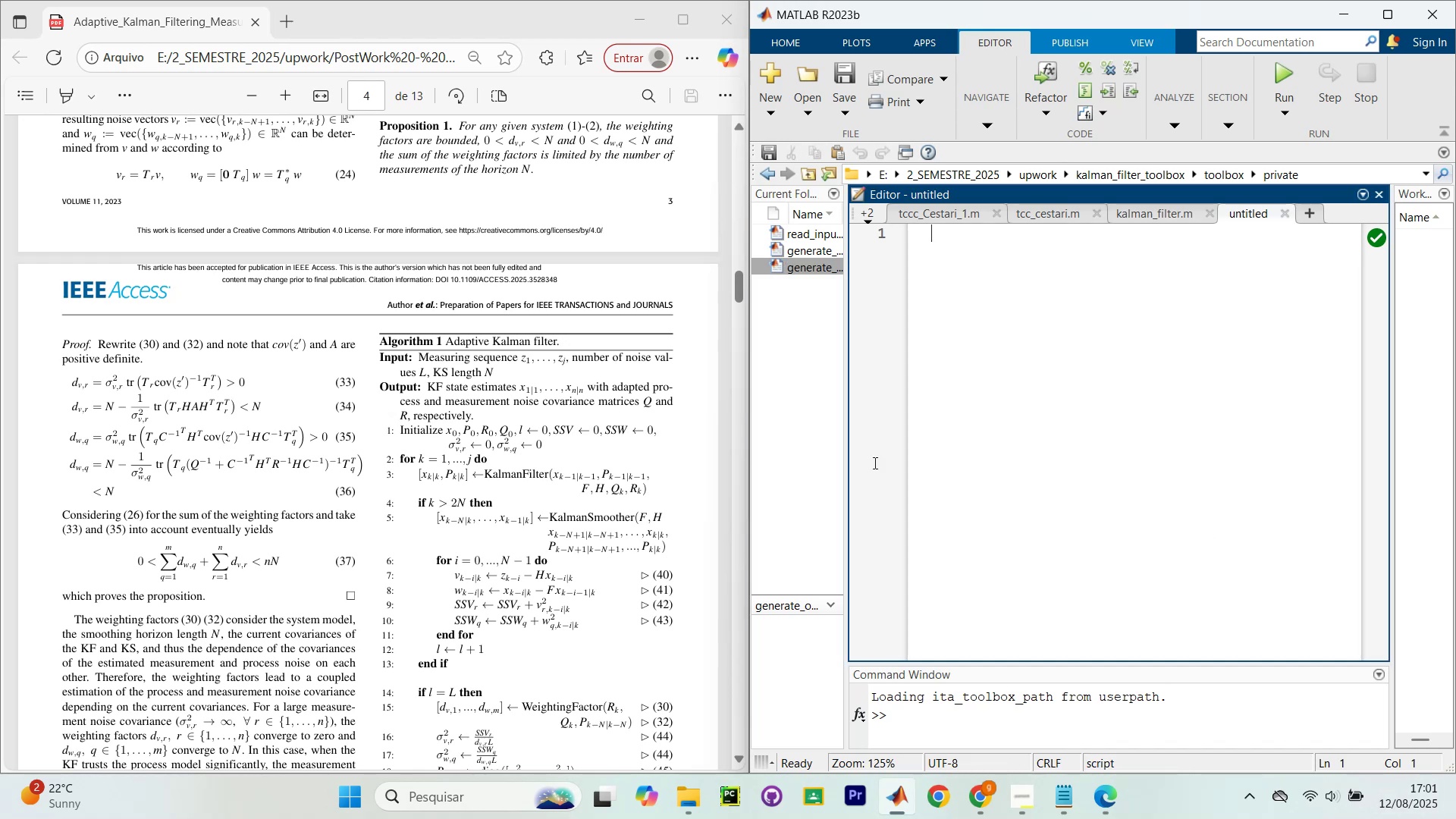 
scroll: coordinate [585, 508], scroll_direction: down, amount: 10.0
 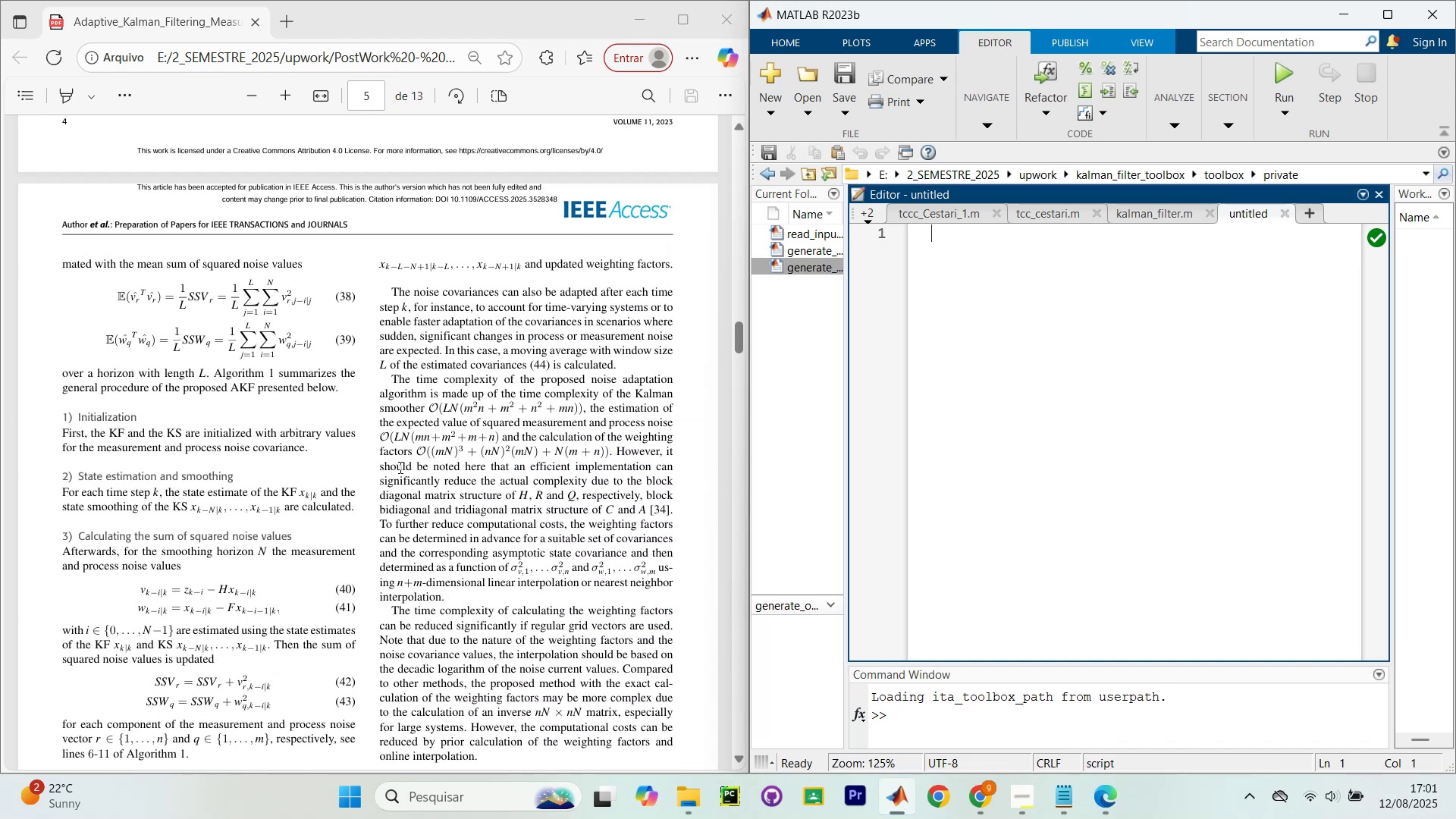 
scroll: coordinate [408, 460], scroll_direction: down, amount: 2.0
 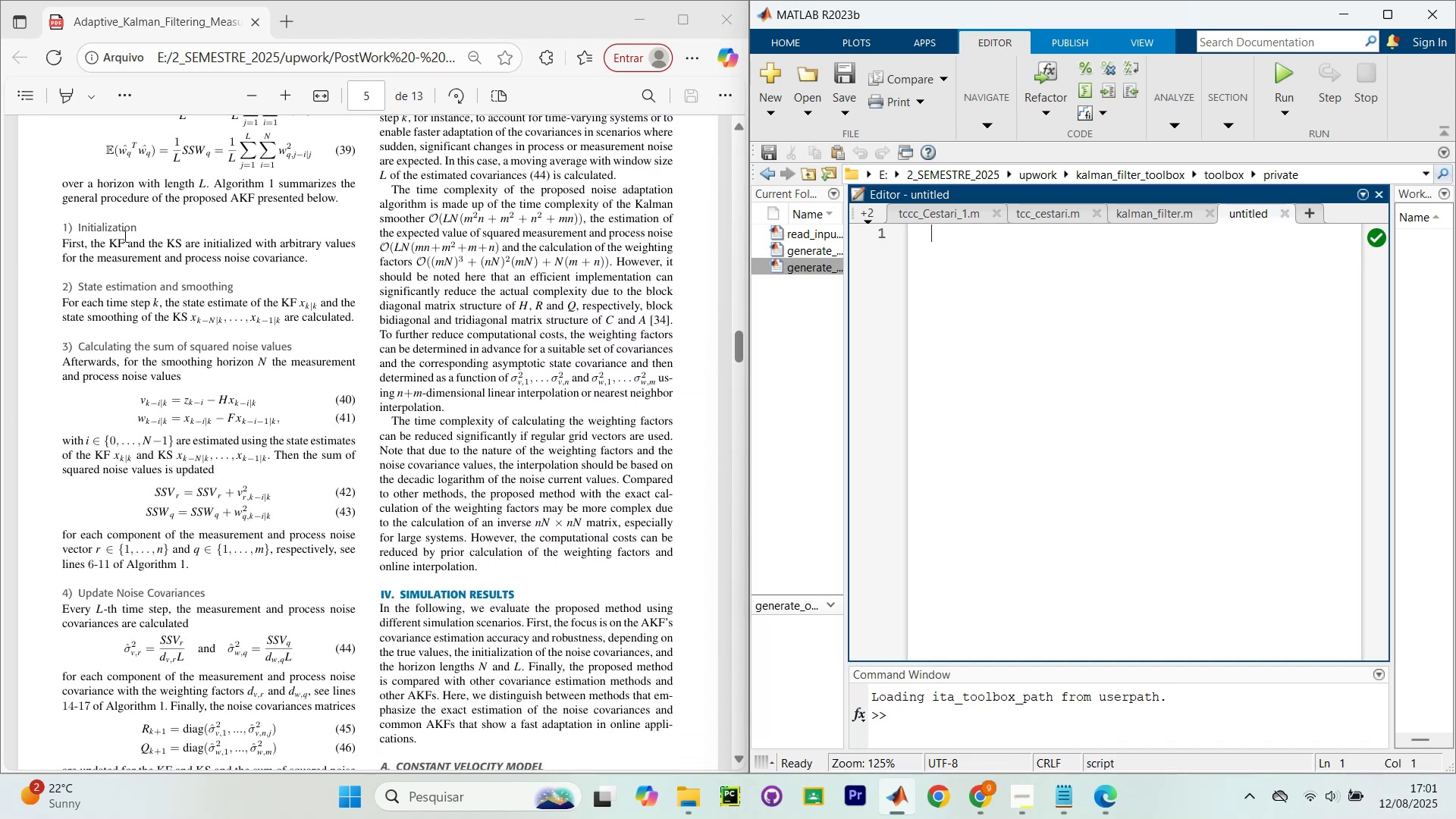 
left_click_drag(start_coordinate=[74, 245], to_coordinate=[284, 244])
 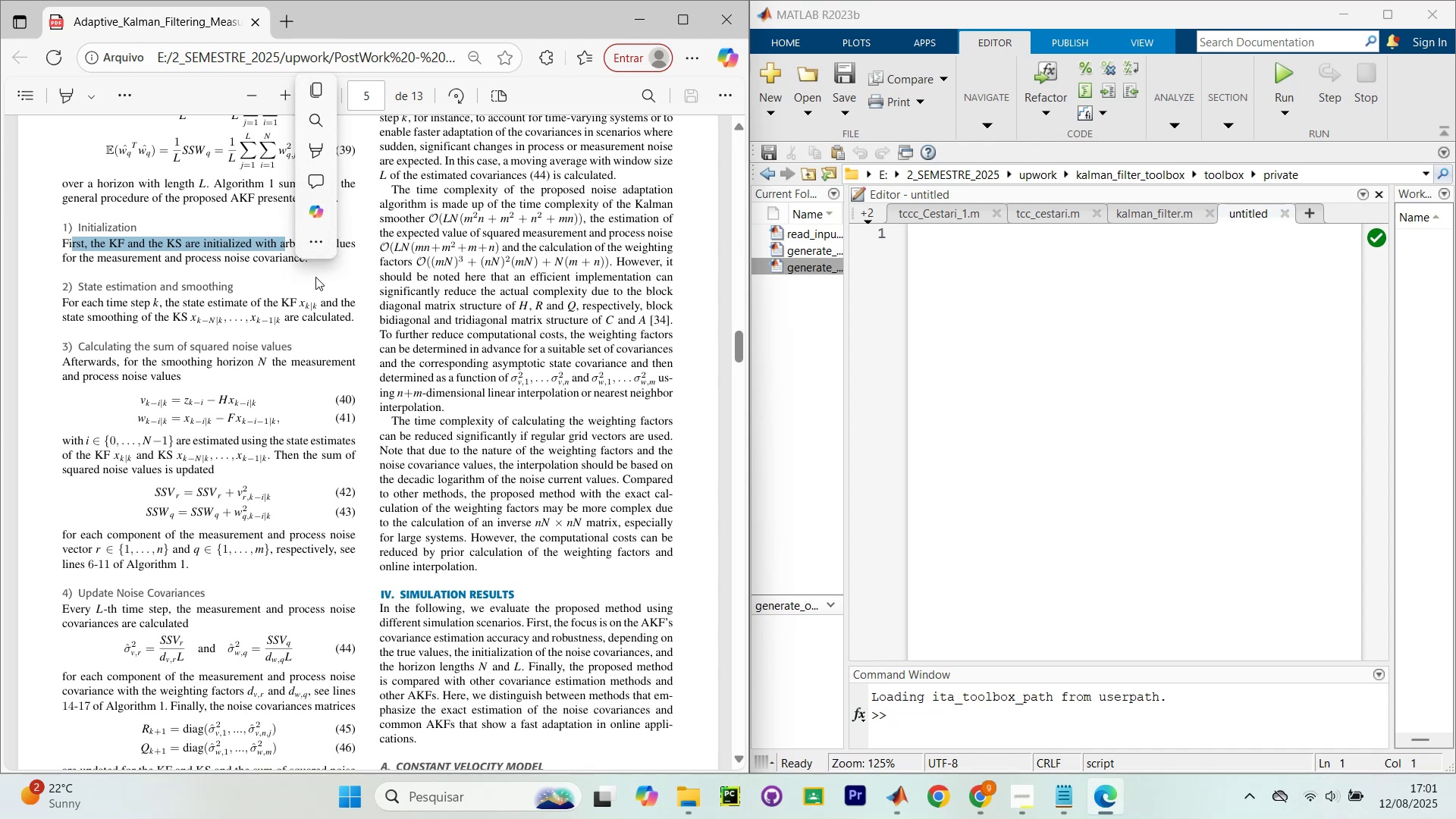 
left_click([257, 312])
 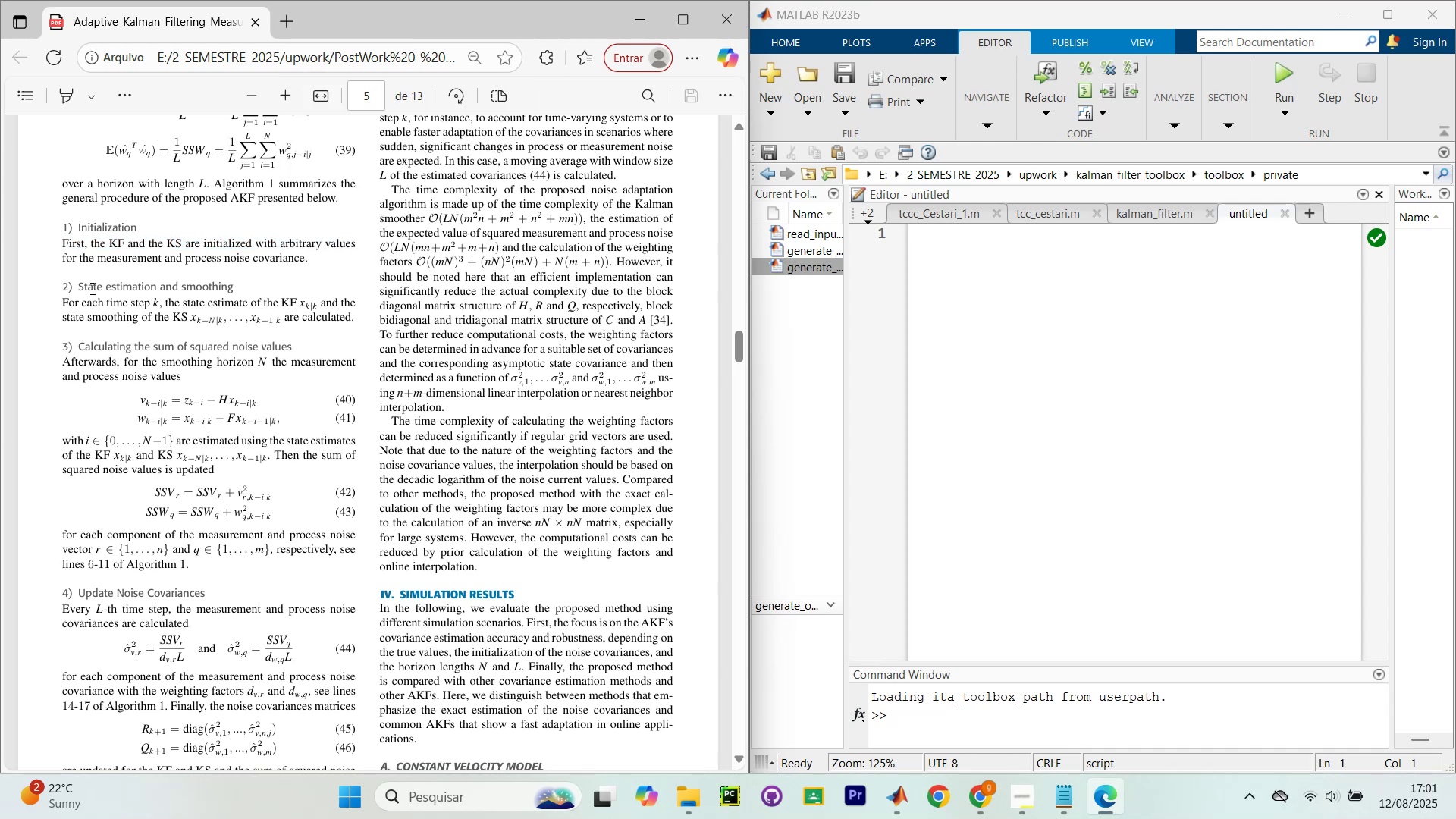 
left_click_drag(start_coordinate=[83, 288], to_coordinate=[169, 294])
 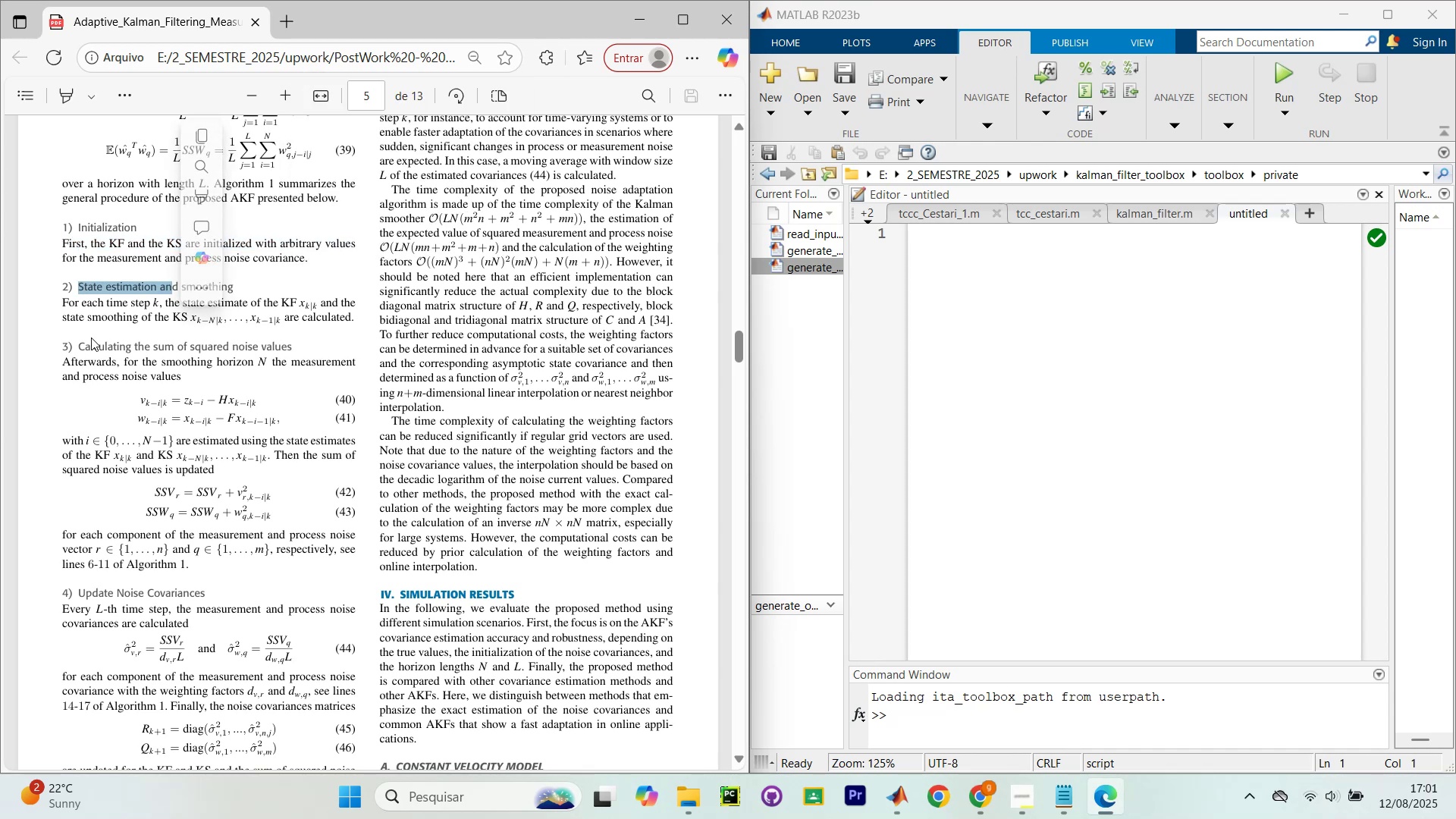 
left_click([91, 337])
 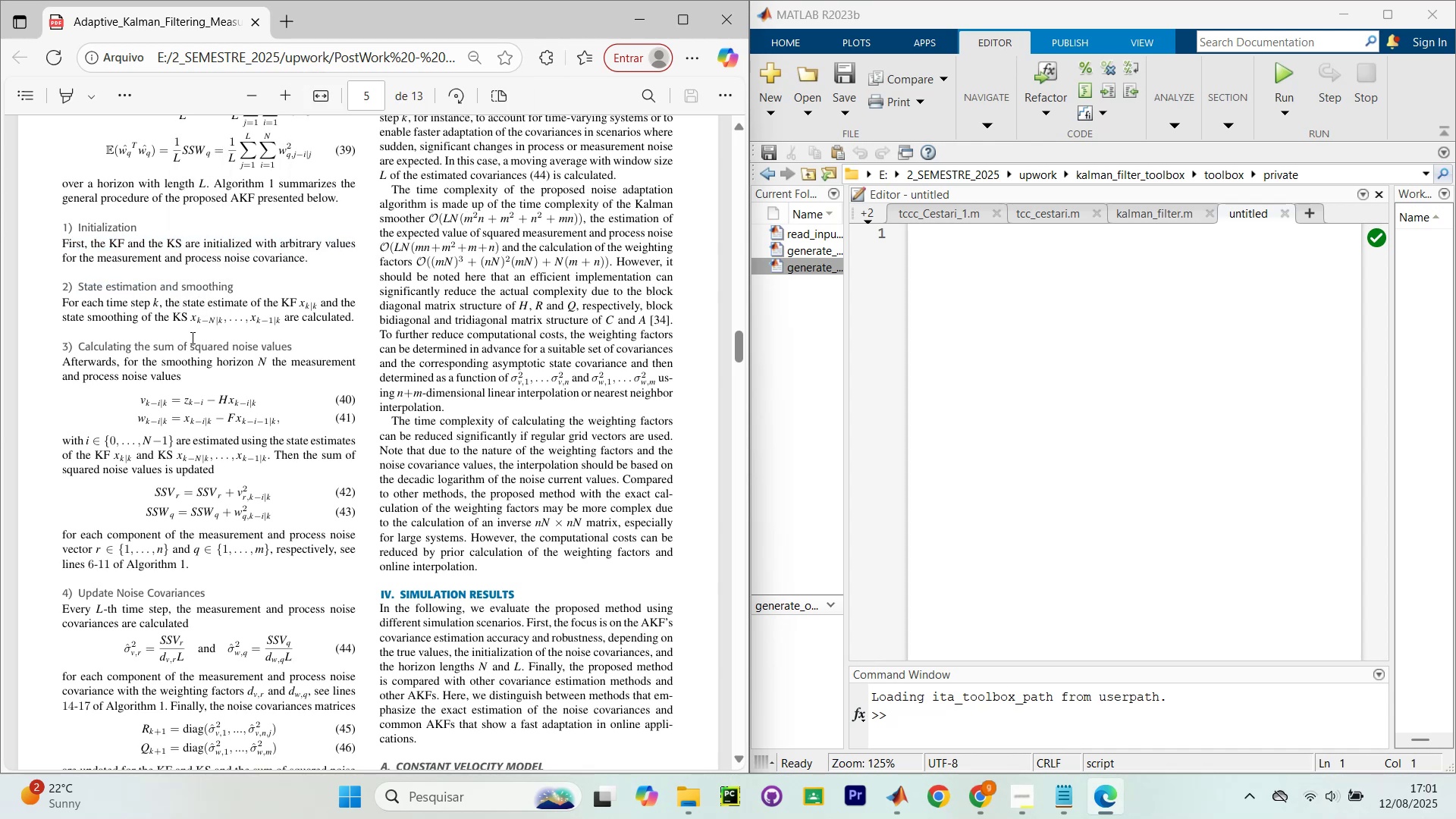 
scroll: coordinate [375, 361], scroll_direction: down, amount: 2.0
 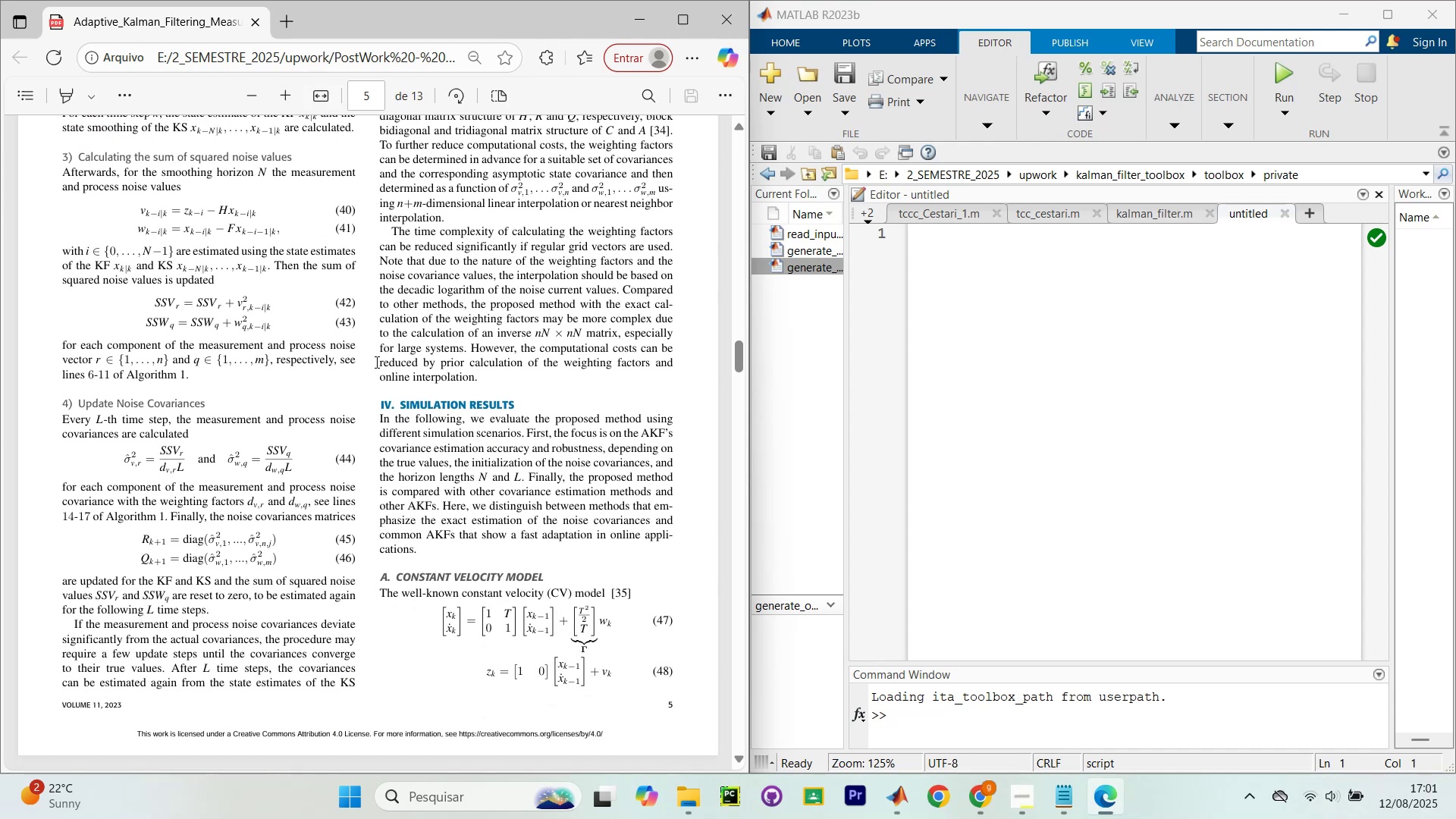 
scroll: coordinate [375, 362], scroll_direction: up, amount: 1.0
 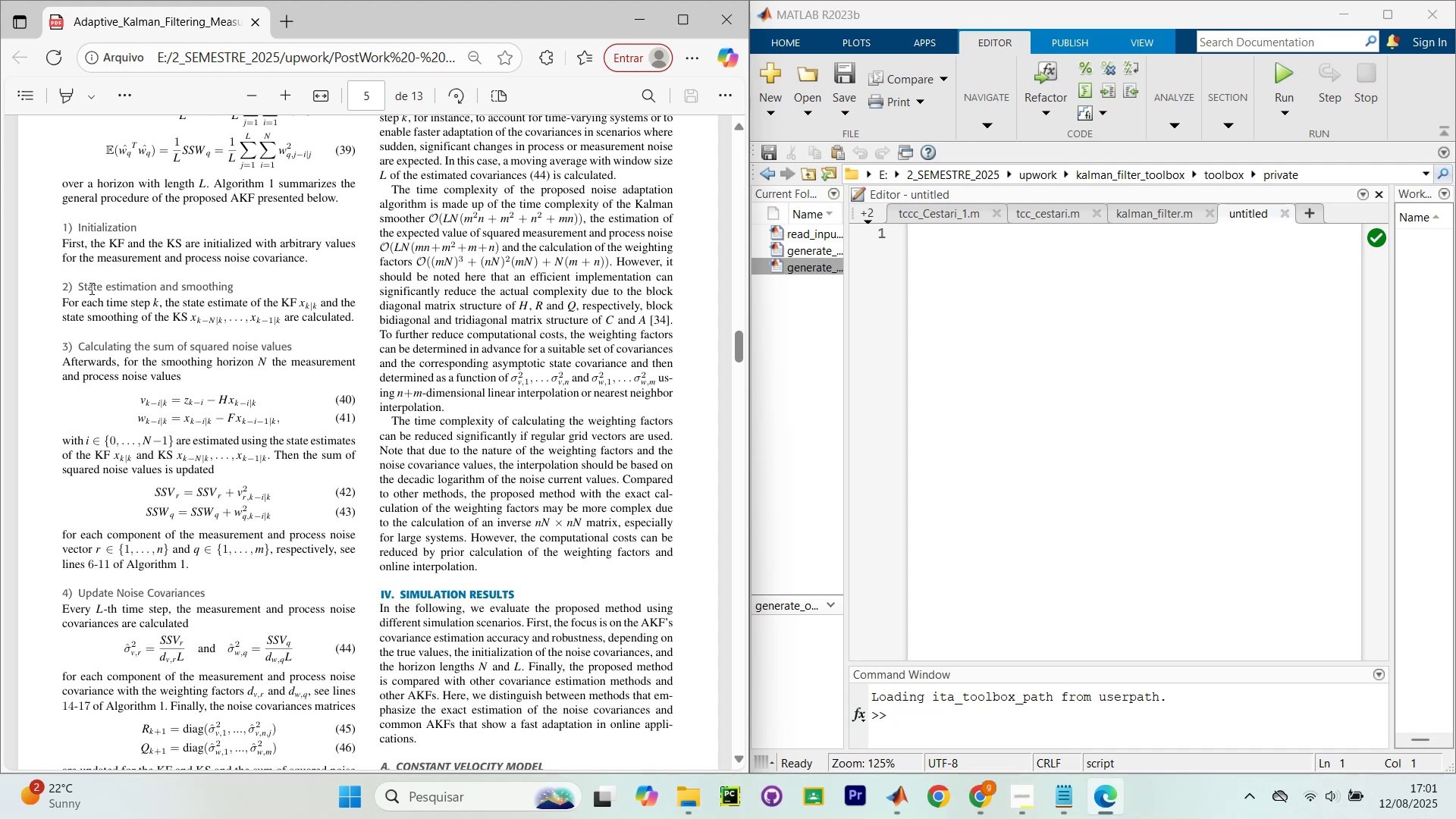 
wait(14.29)
 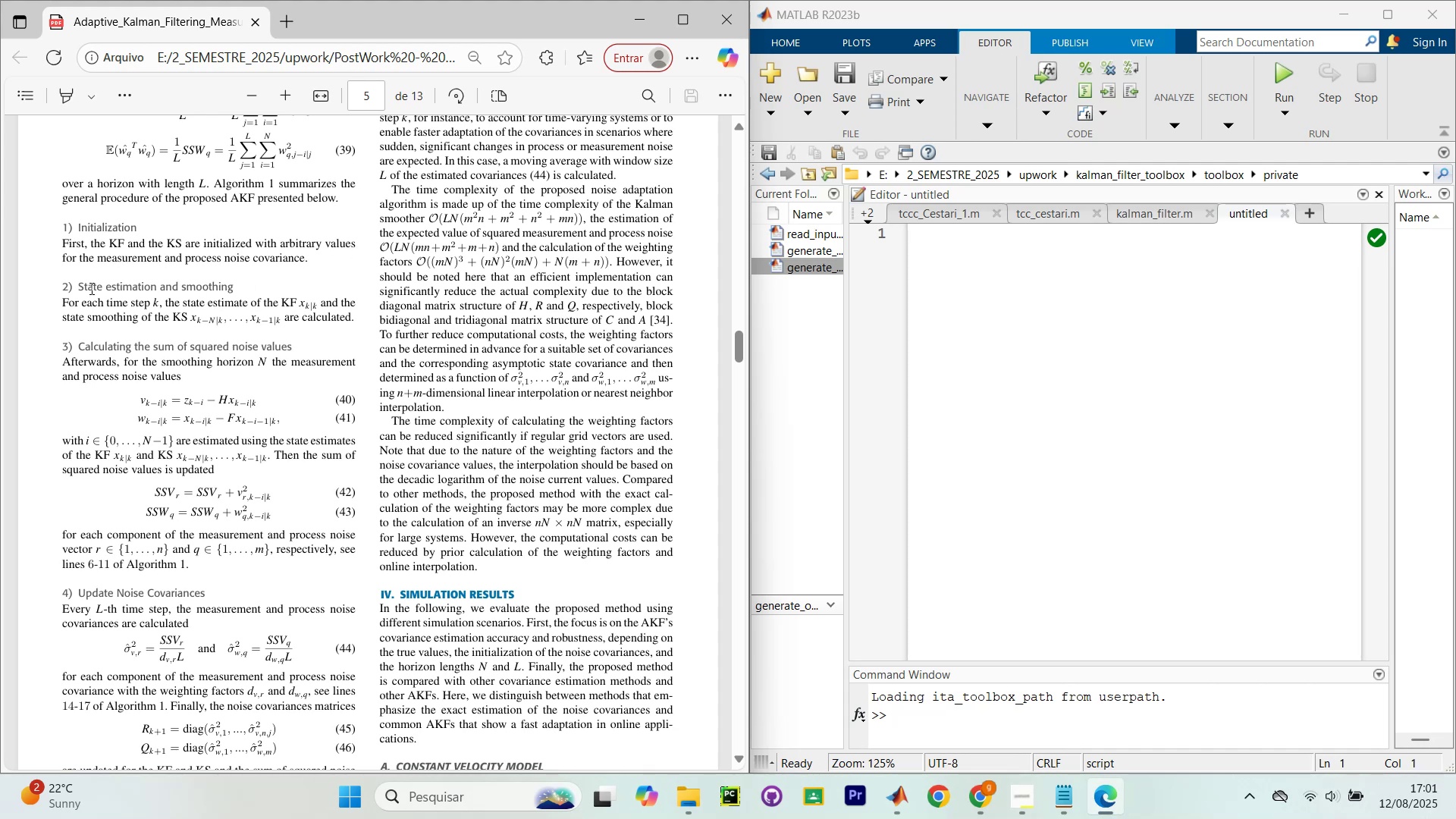 
scroll: coordinate [362, 318], scroll_direction: none, amount: 0.0
 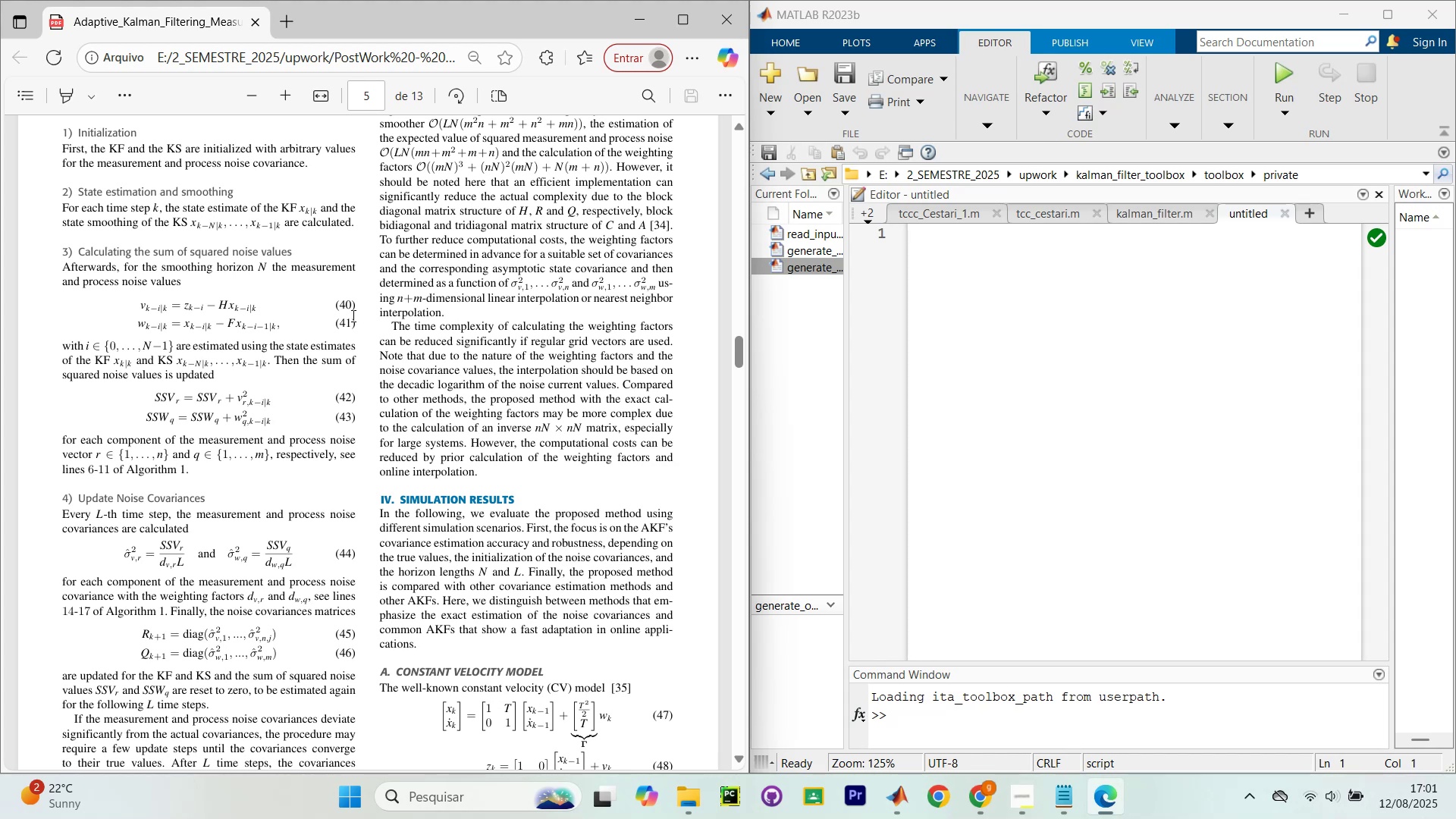 
scroll: coordinate [350, 315], scroll_direction: down, amount: 1.0
 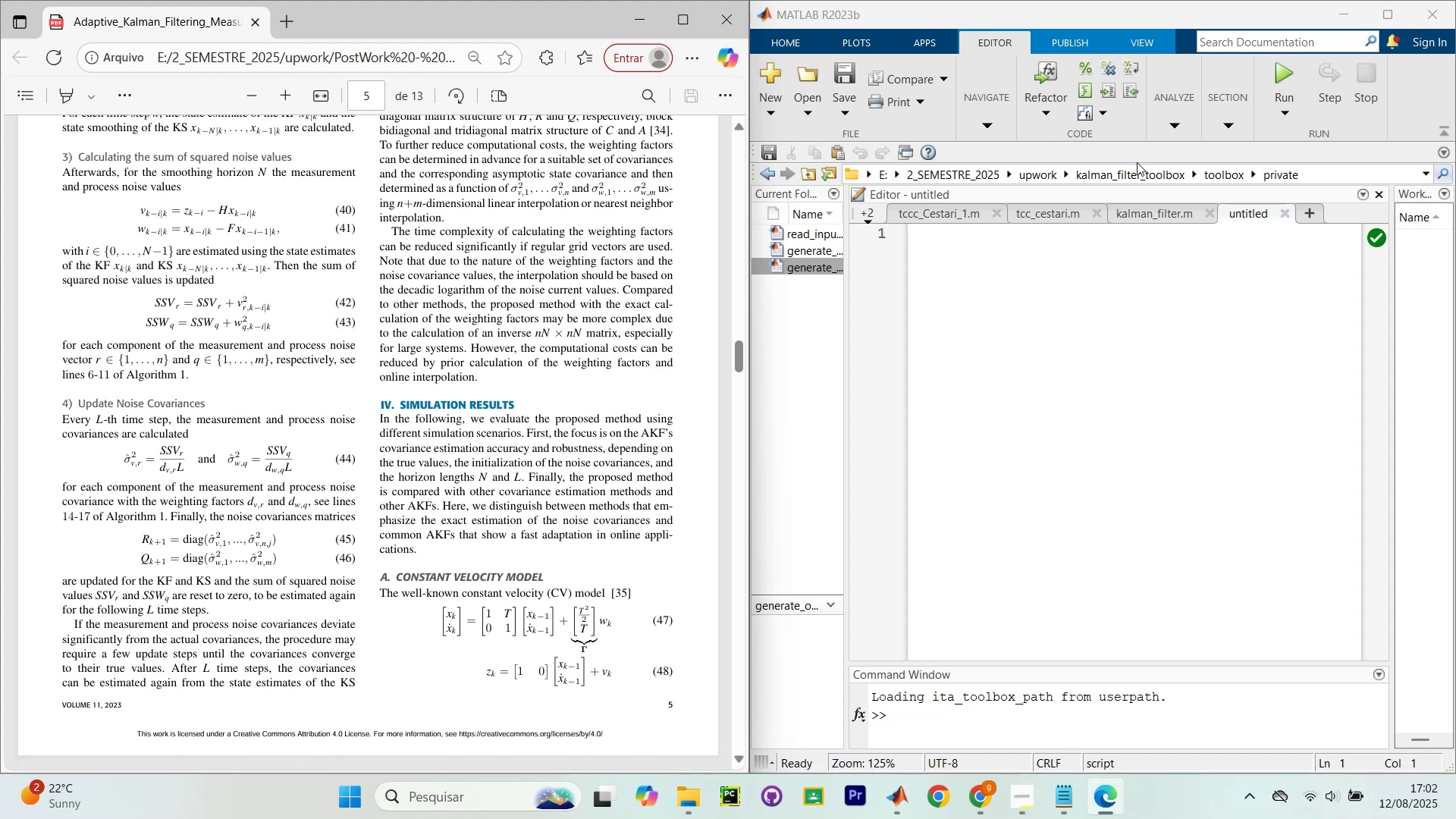 
double_click([1154, 180])
 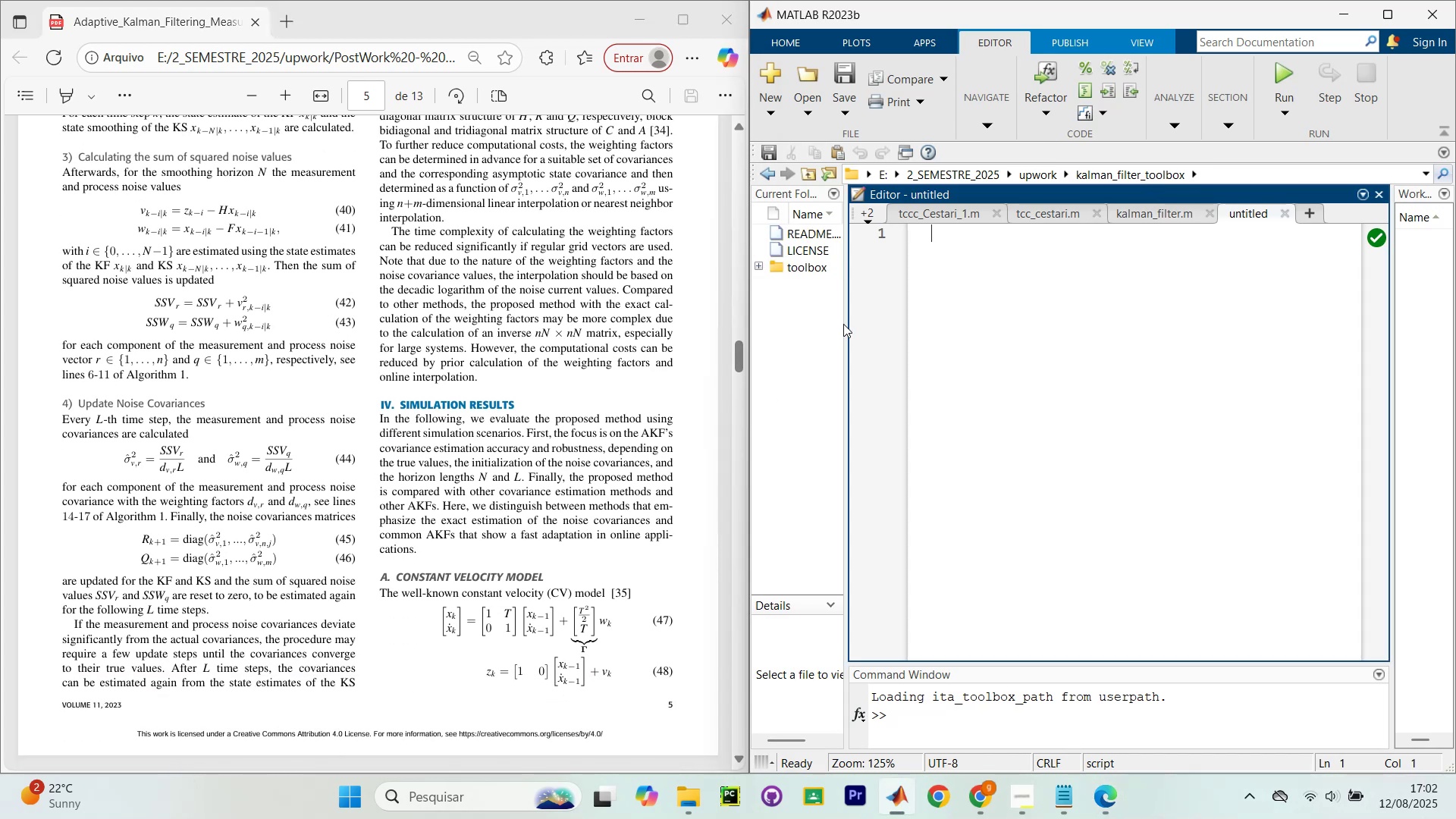 
left_click_drag(start_coordinate=[848, 337], to_coordinate=[853, 340])
 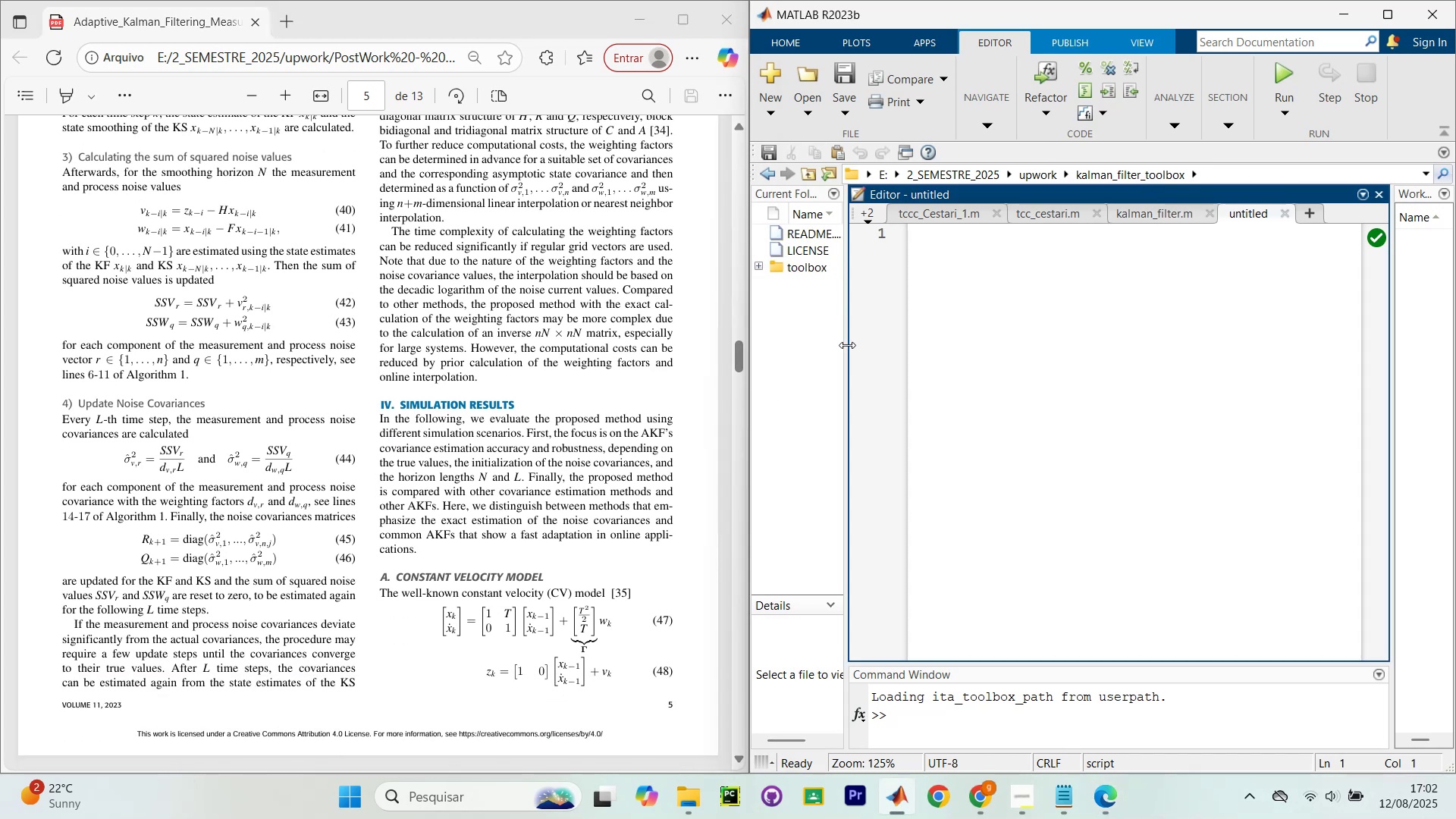 
left_click_drag(start_coordinate=[846, 347], to_coordinate=[865, 356])
 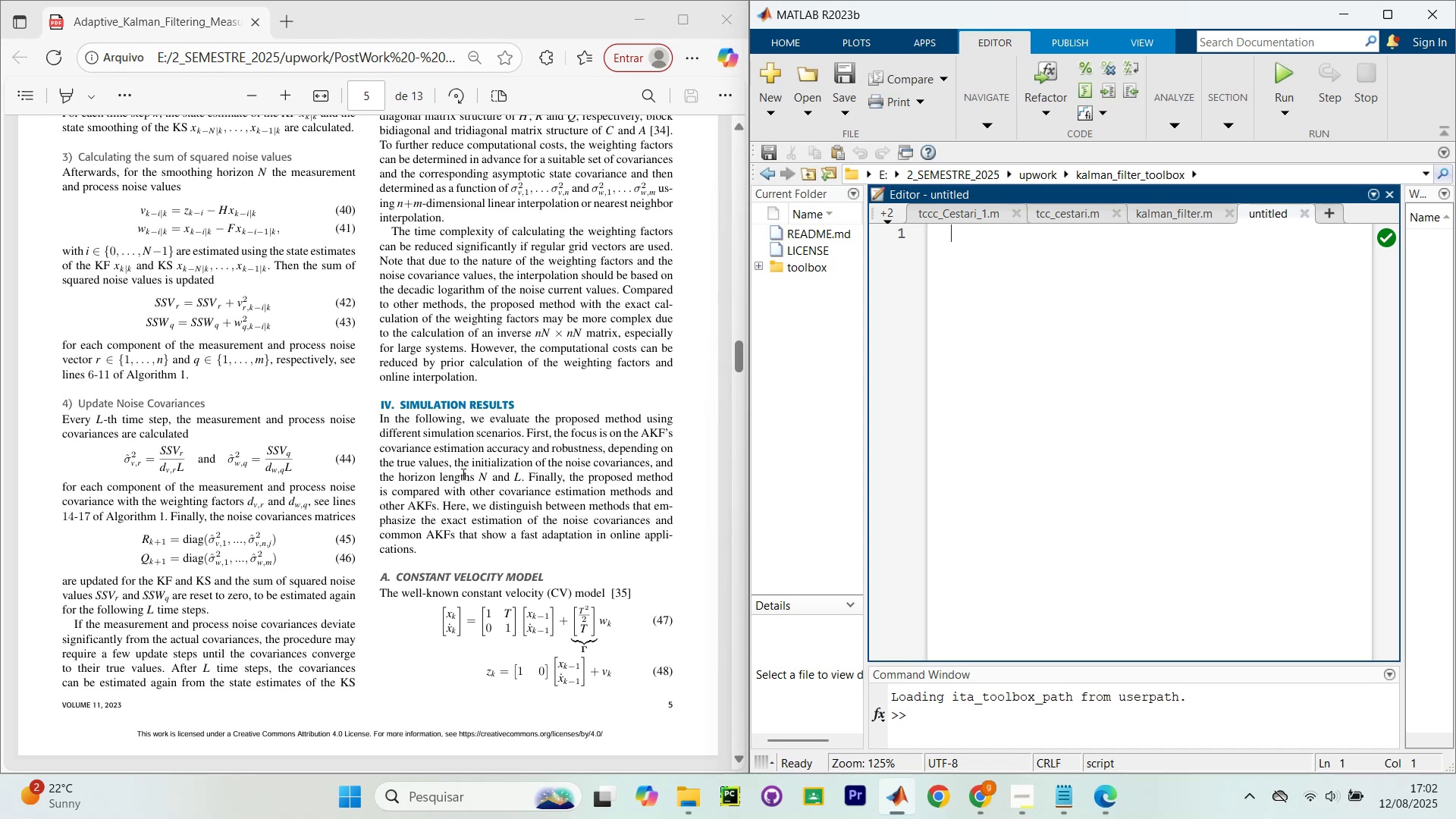 
wait(11.94)
 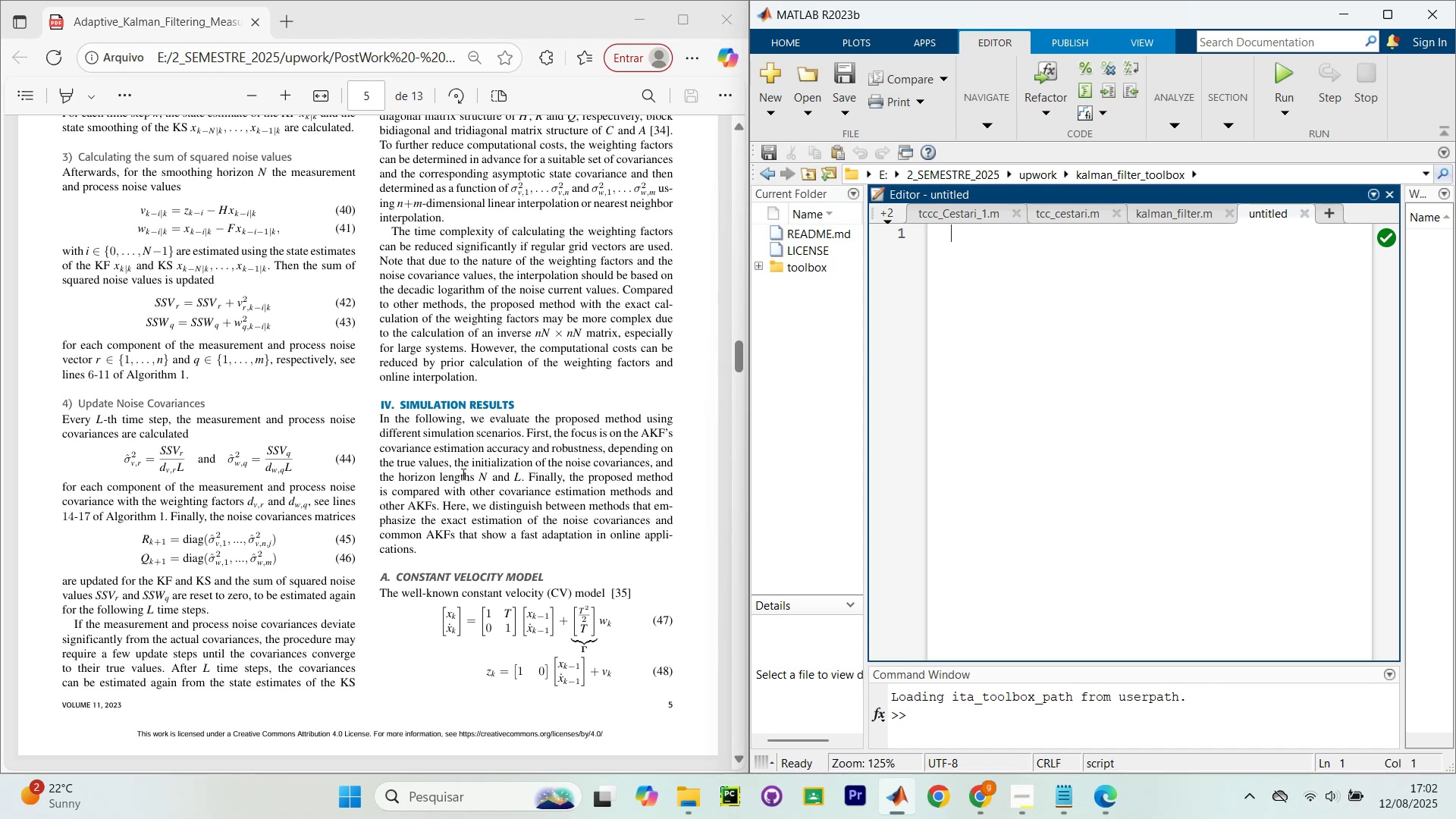 
scroll: coordinate [386, 466], scroll_direction: down, amount: 1.0
 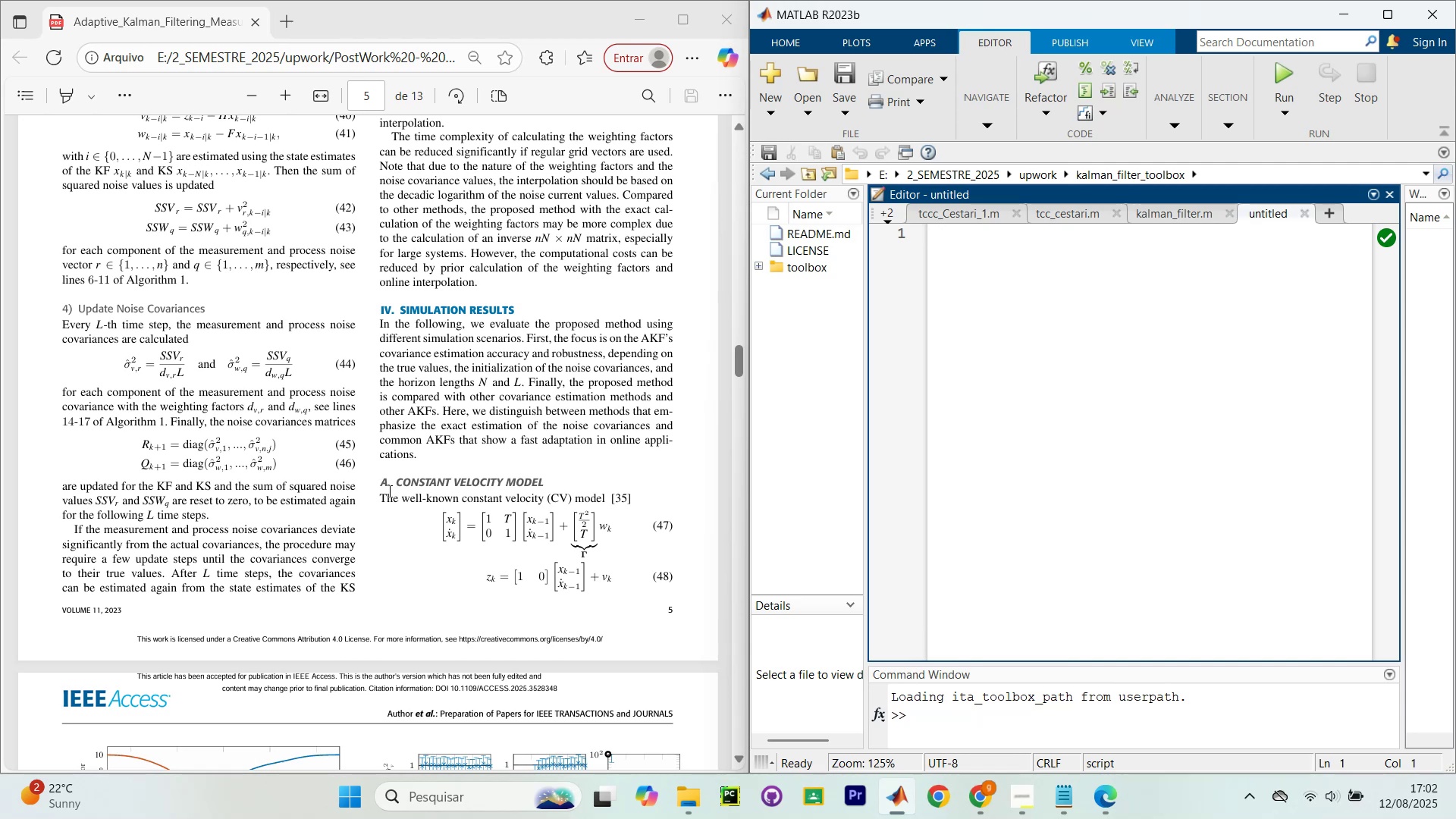 
wait(25.28)
 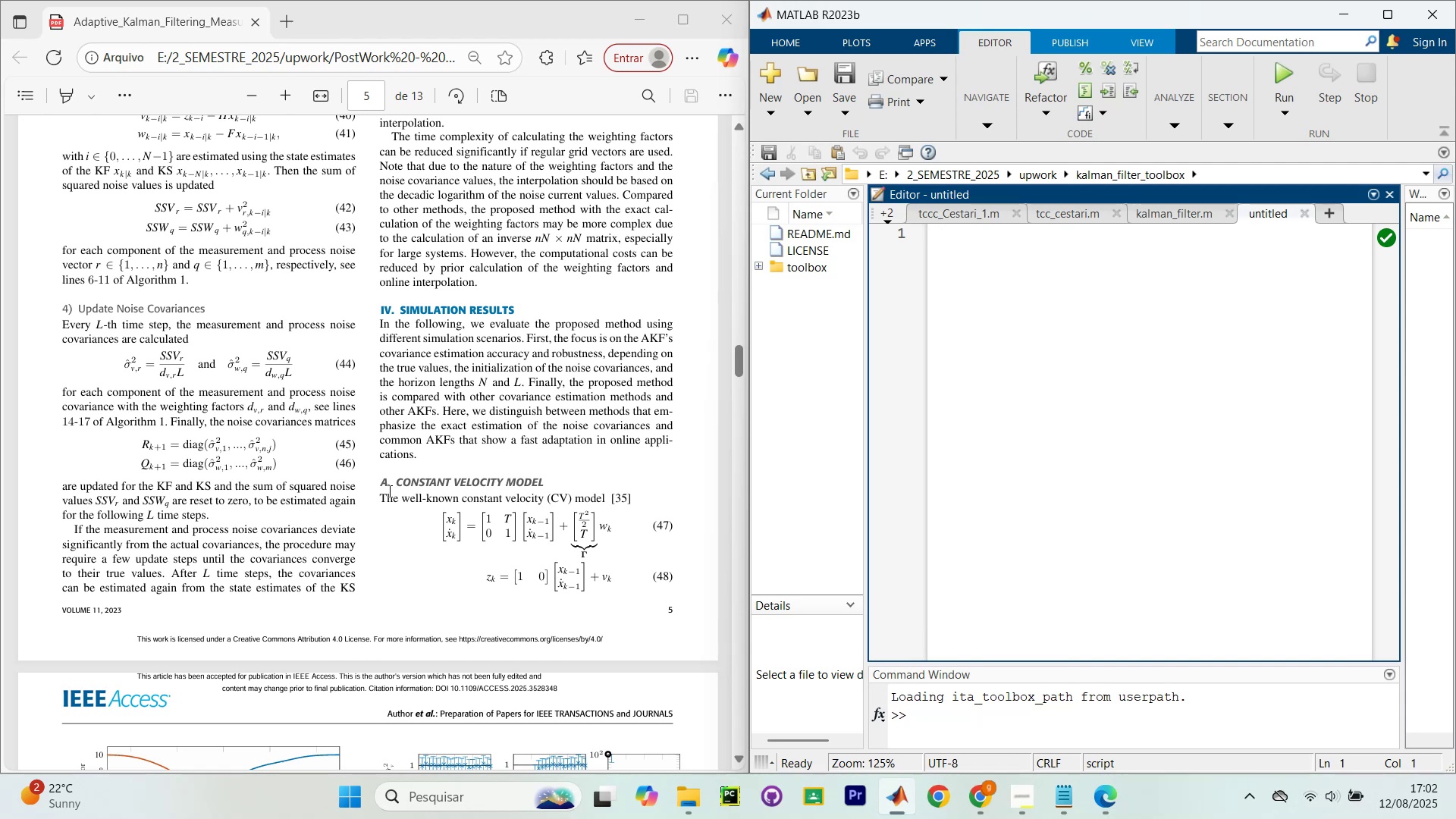 
scroll: coordinate [382, 427], scroll_direction: up, amount: 4.0
 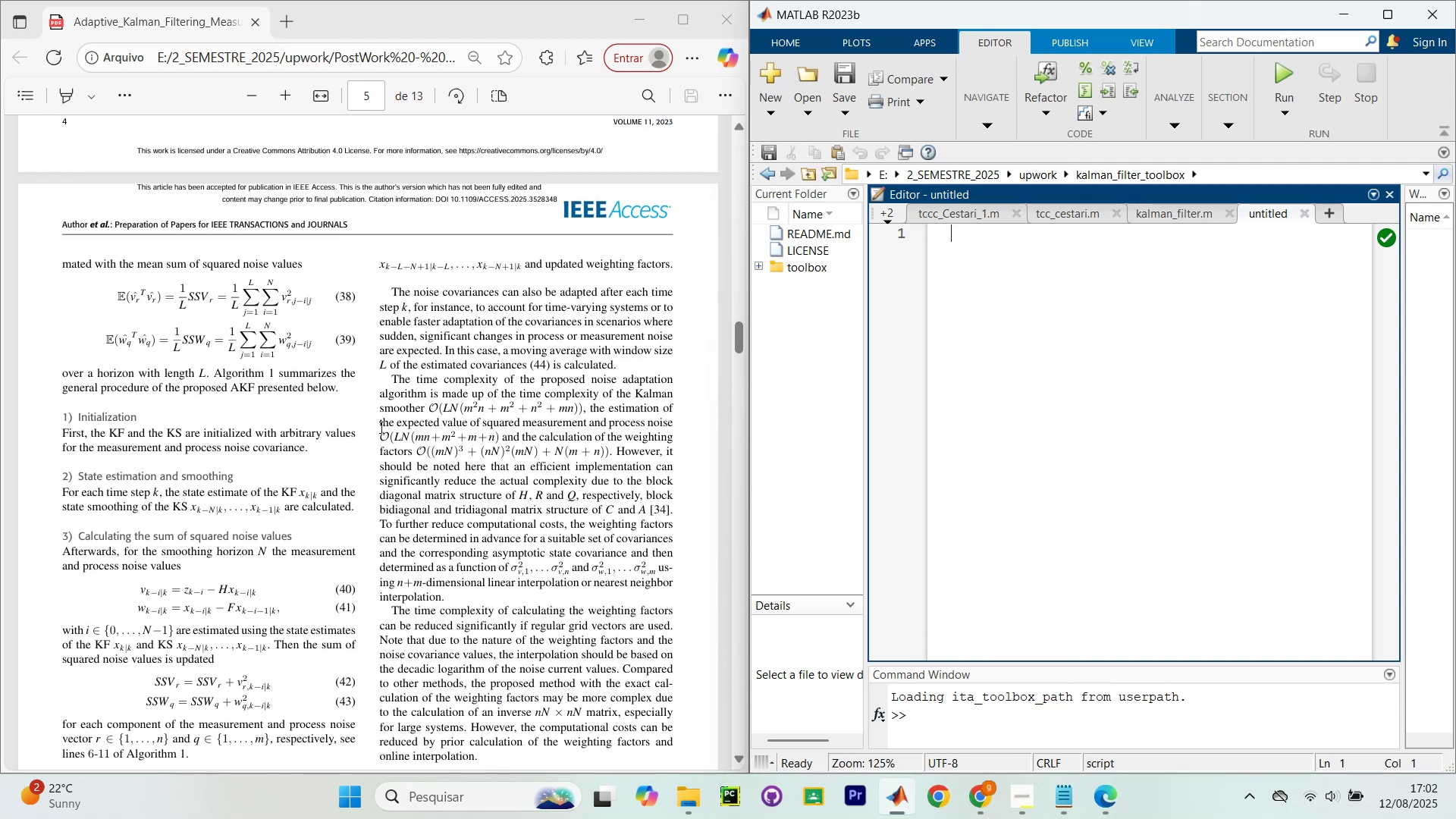 
scroll: coordinate [359, 411], scroll_direction: down, amount: 10.0
 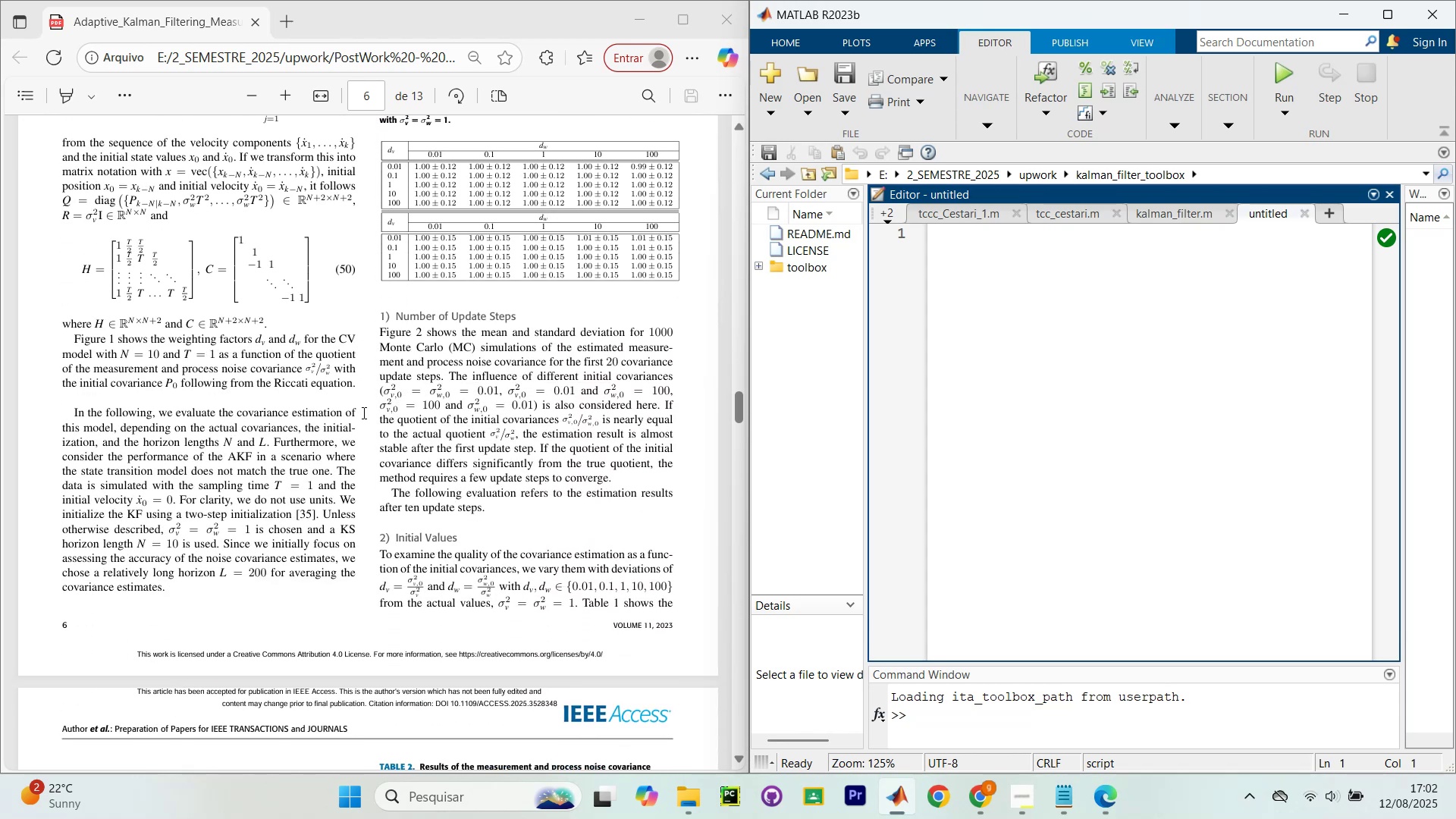 
scroll: coordinate [366, 420], scroll_direction: down, amount: 4.0
 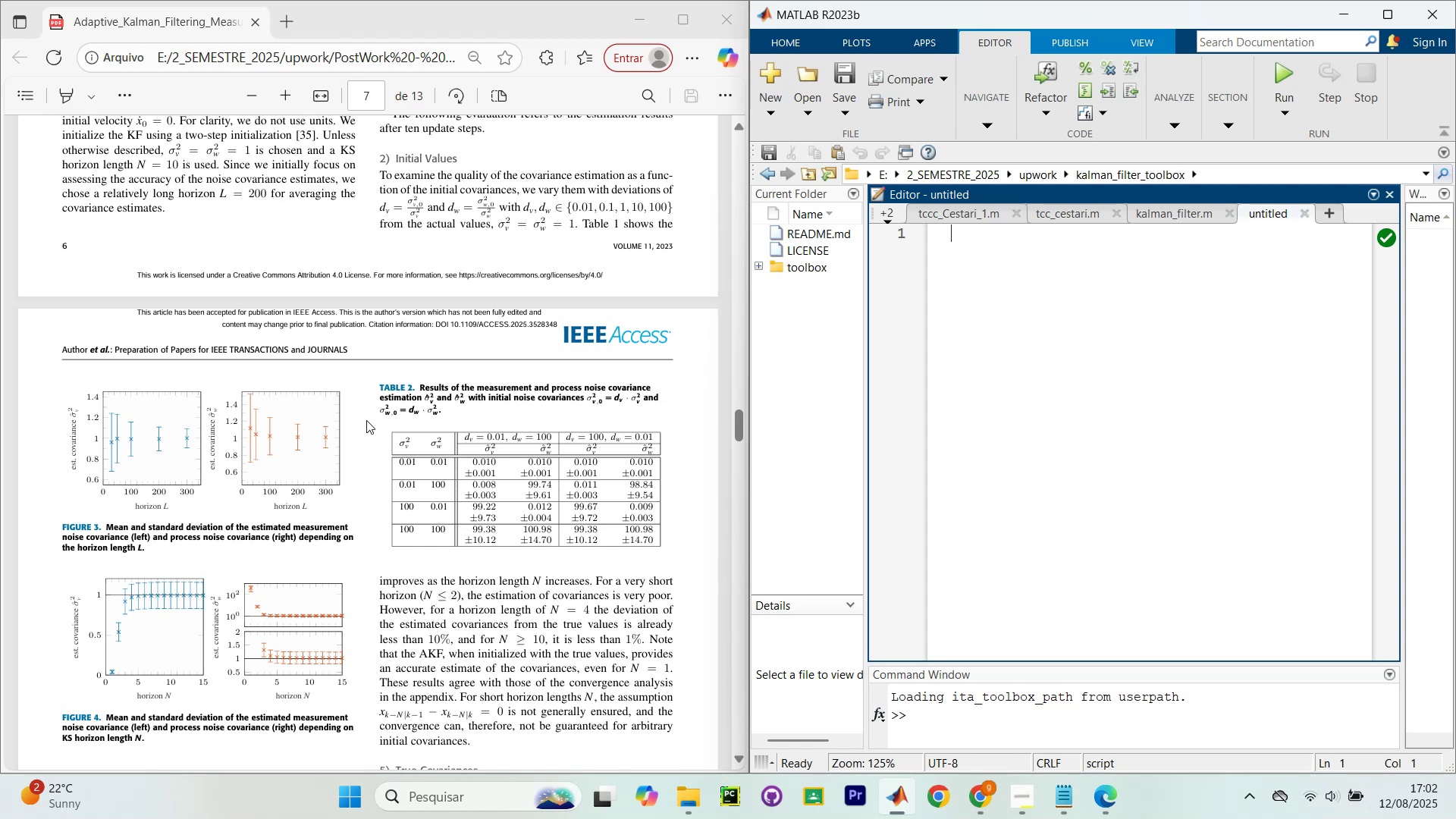 
scroll: coordinate [366, 420], scroll_direction: none, amount: 0.0
 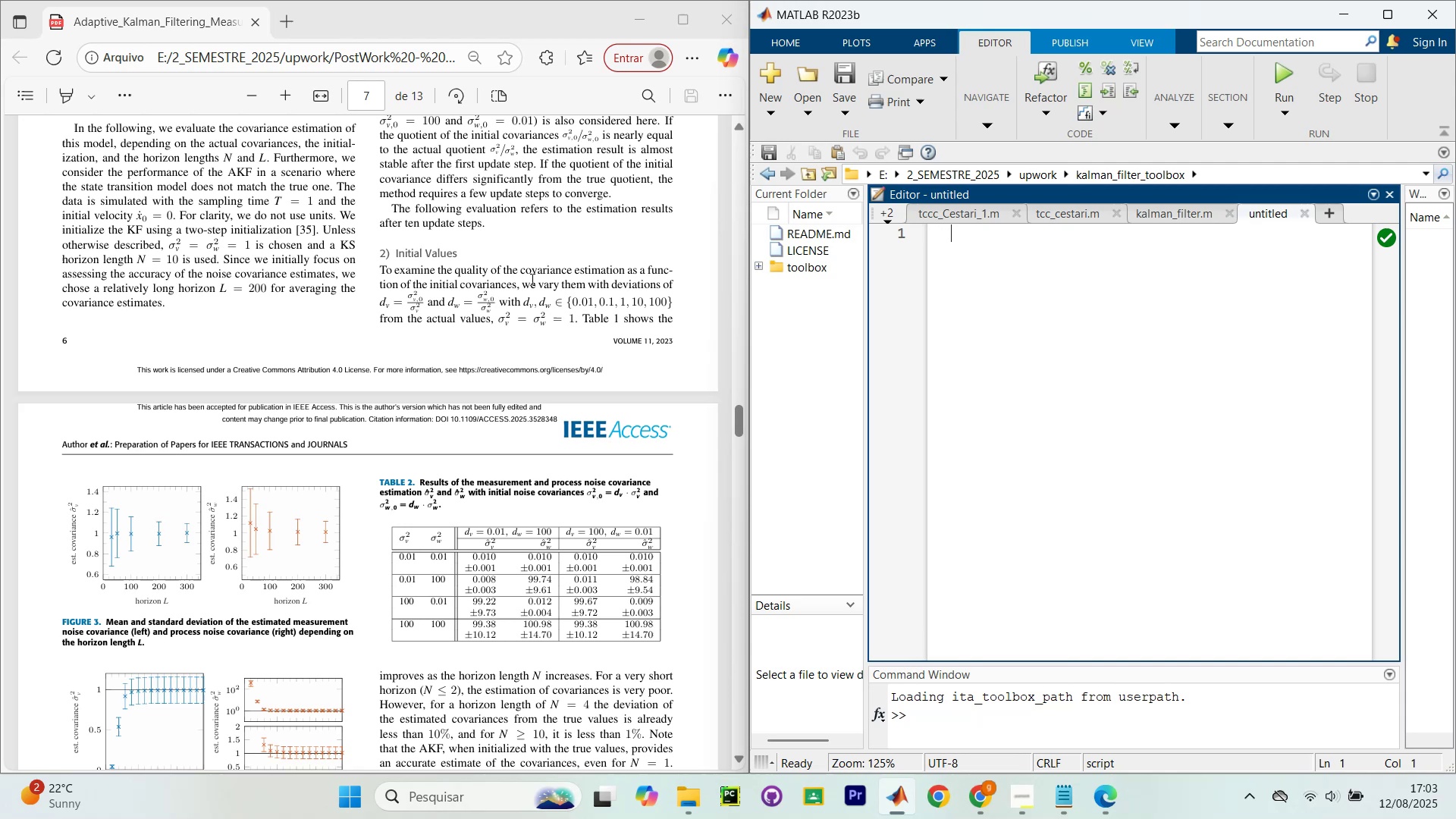 
wait(14.31)
 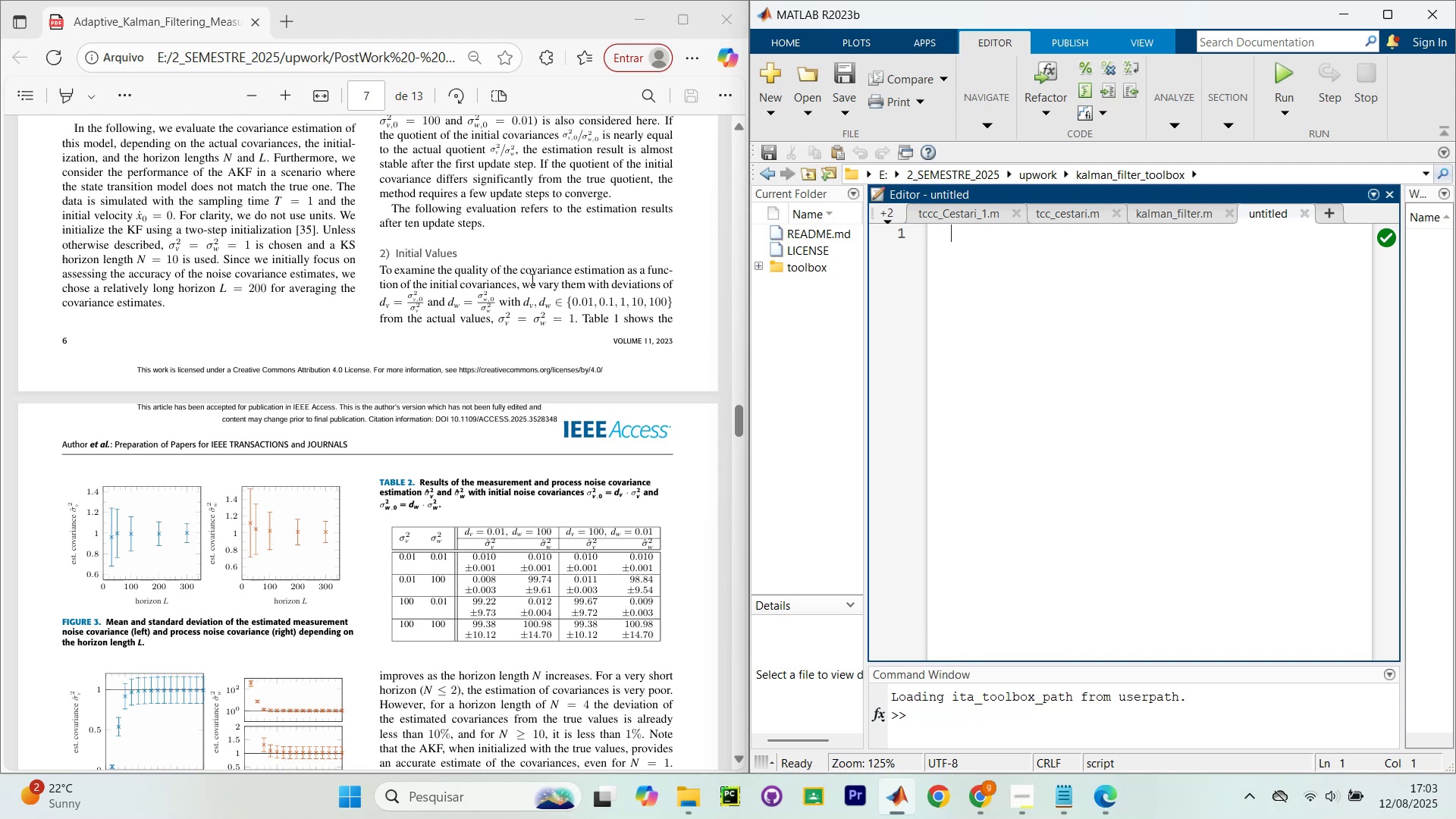 
scroll: coordinate [322, 341], scroll_direction: none, amount: 0.0
 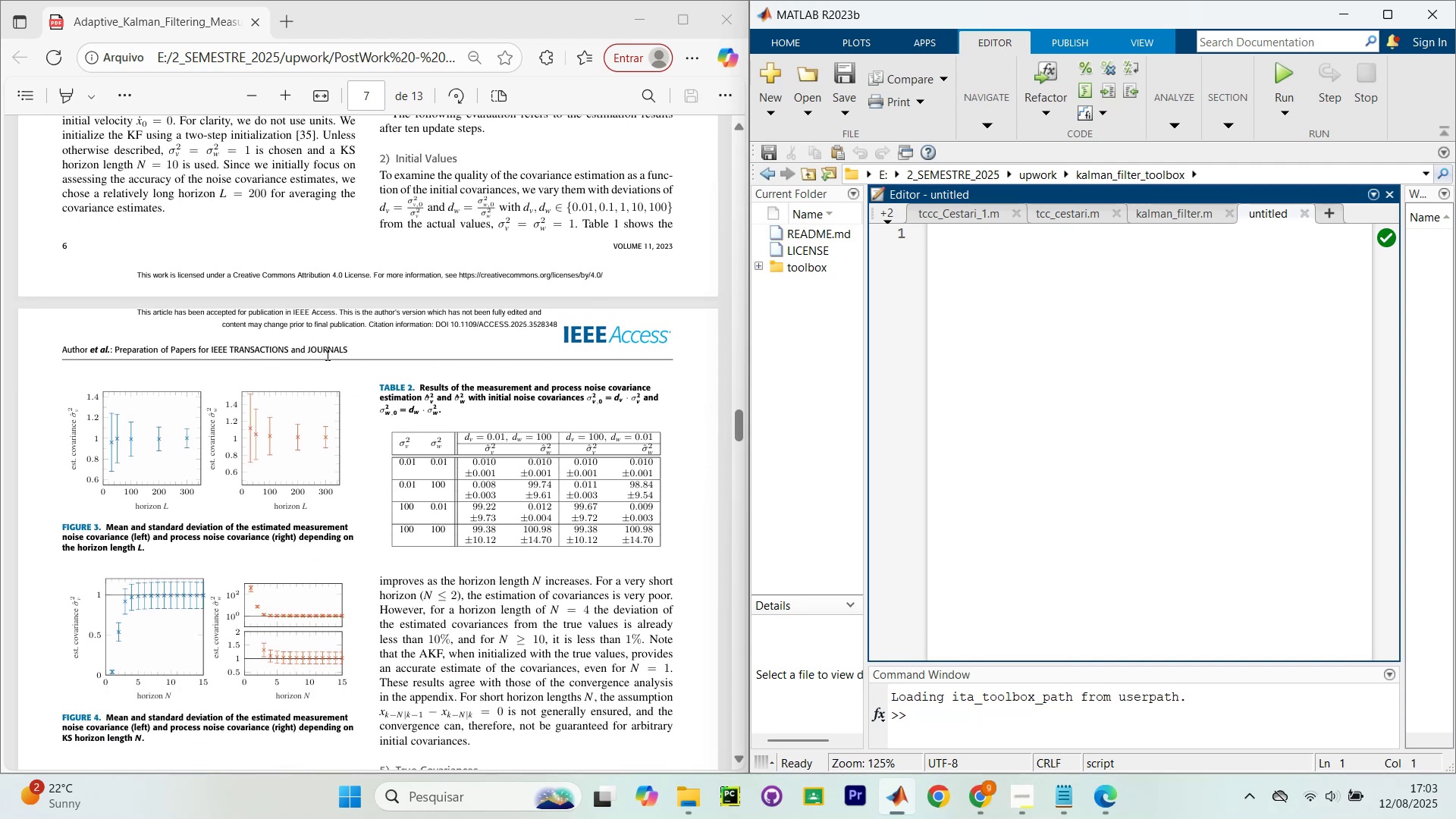 
scroll: coordinate [360, 359], scroll_direction: down, amount: 10.0
 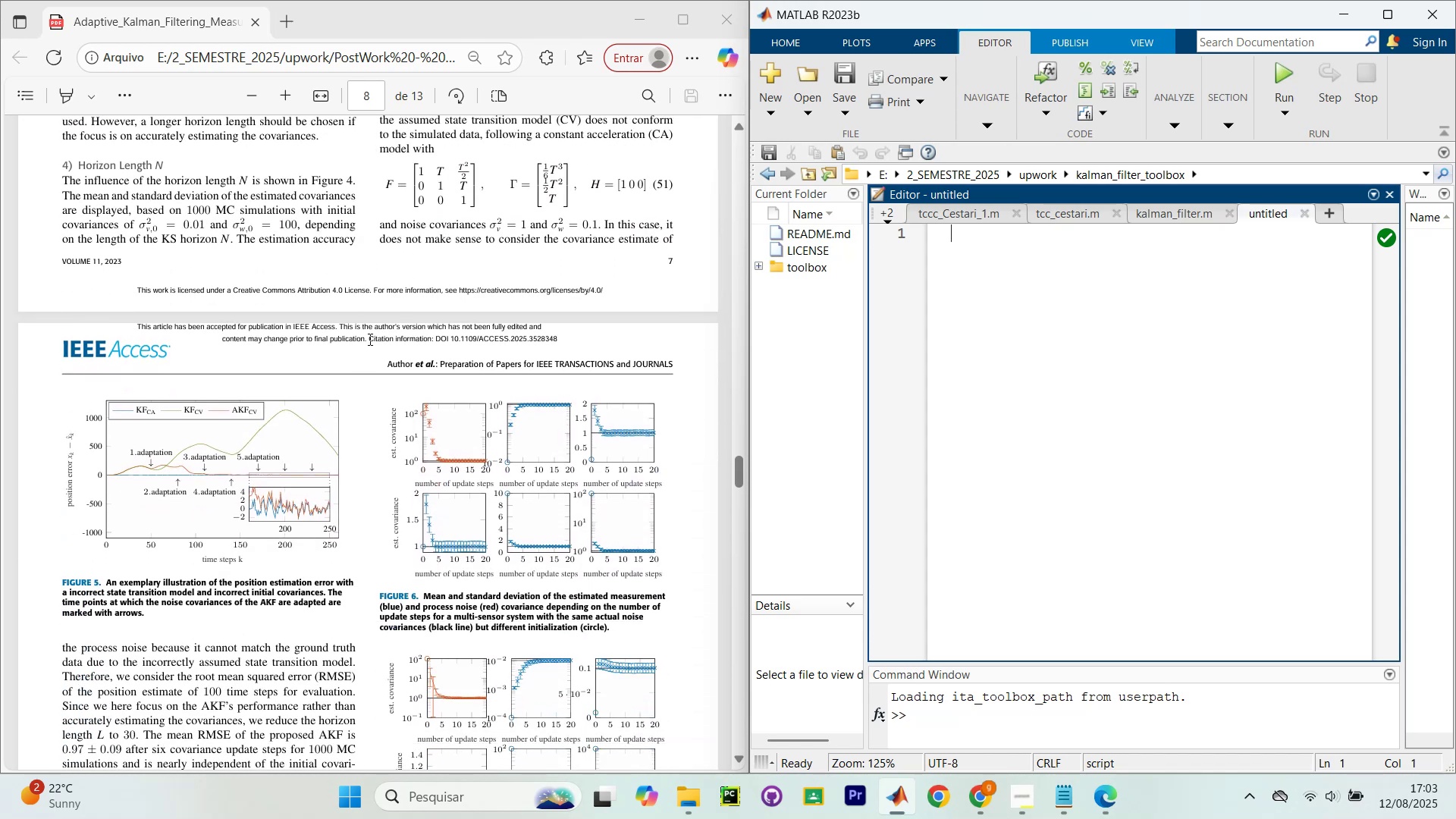 
scroll: coordinate [373, 343], scroll_direction: down, amount: 2.0
 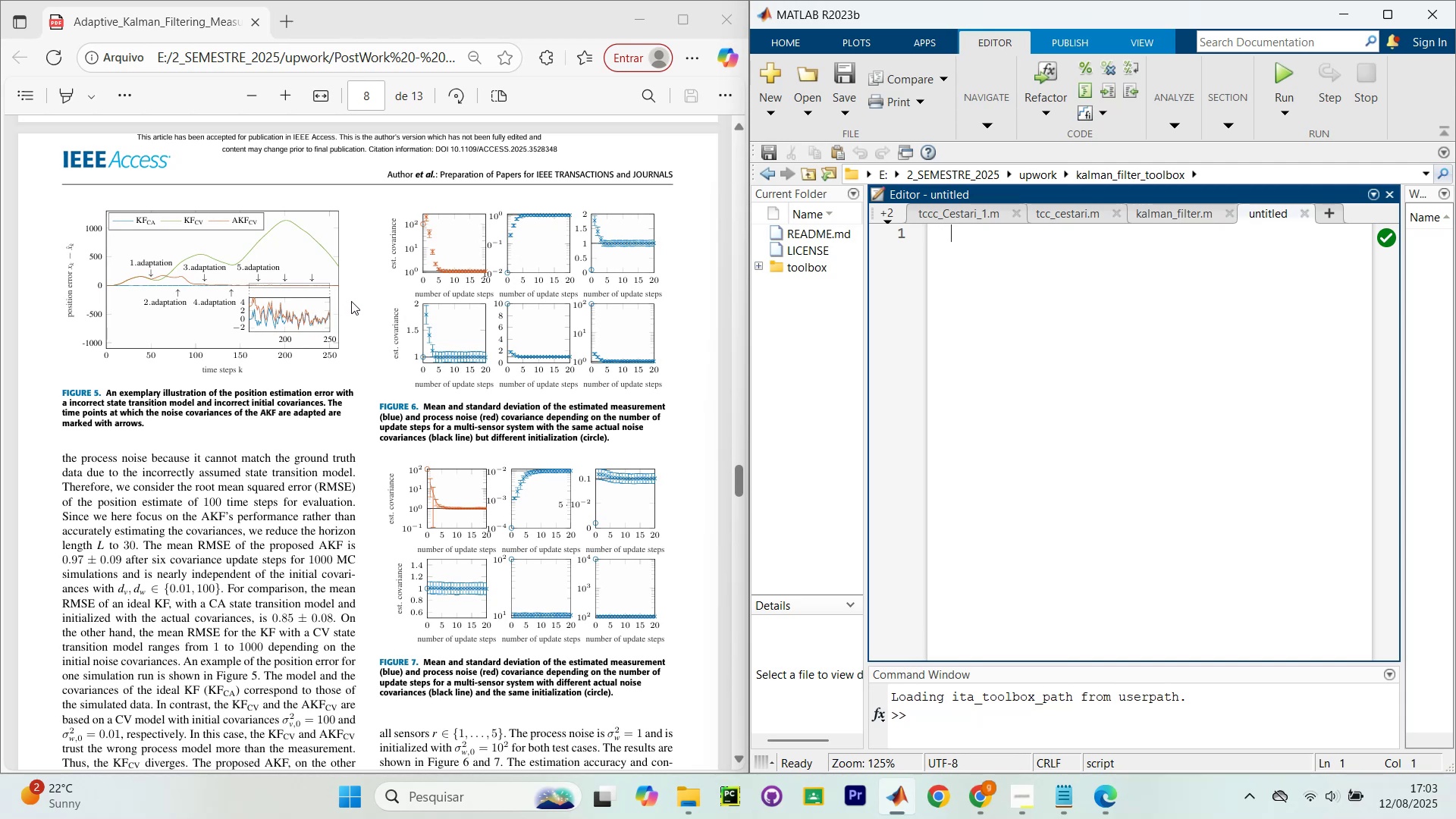 
wait(7.08)
 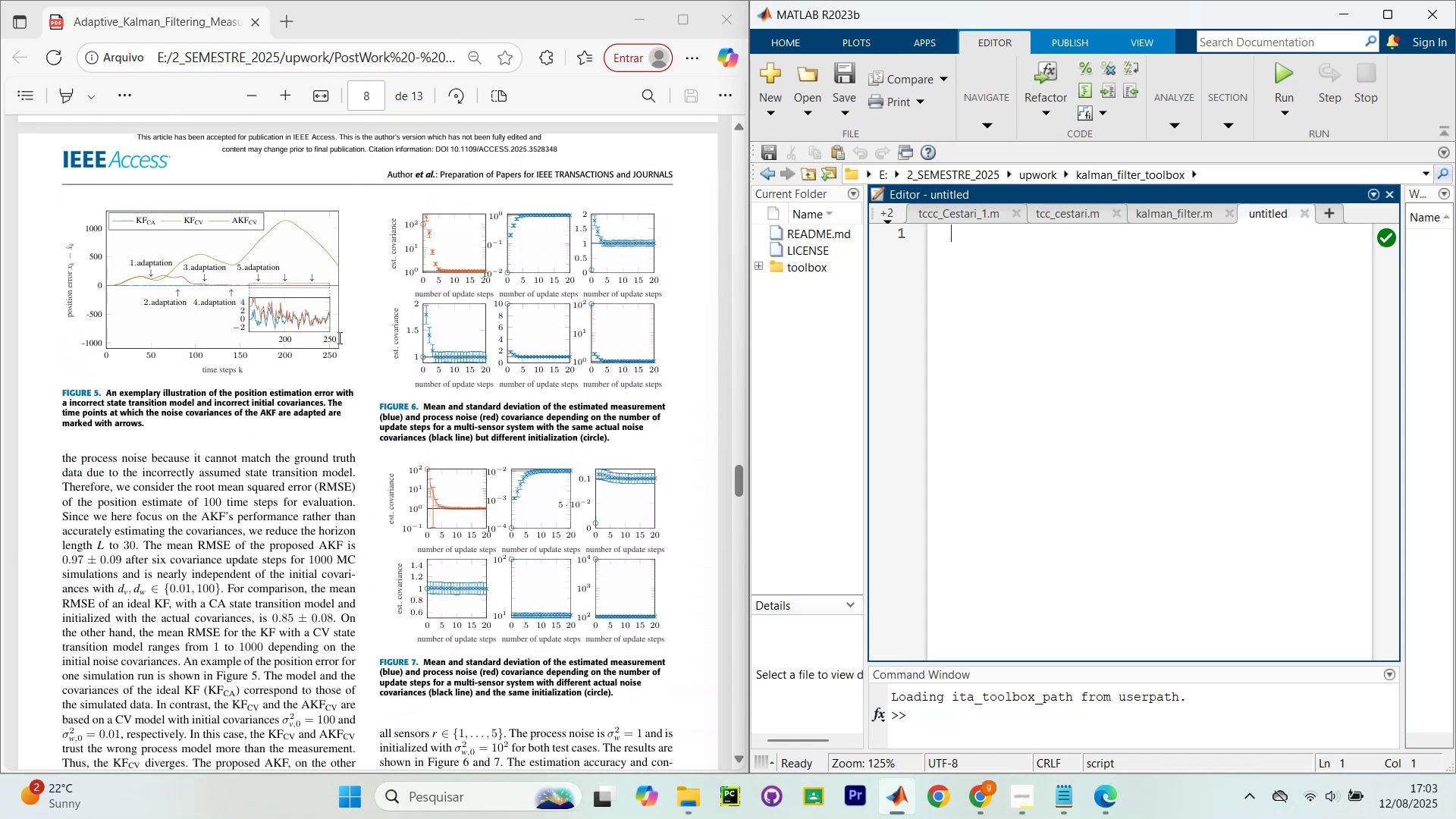 
scroll: coordinate [354, 313], scroll_direction: down, amount: 13.0
 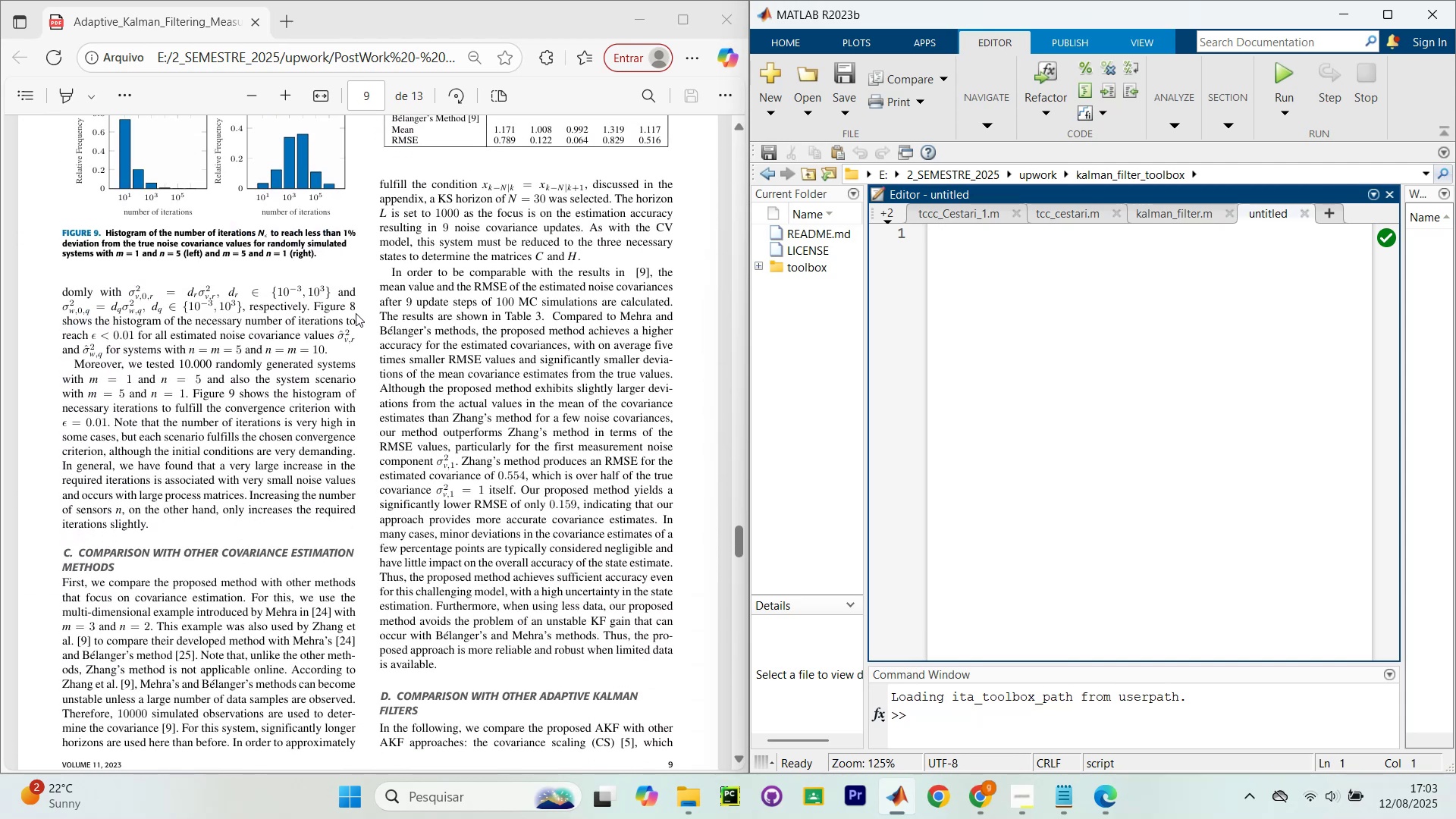 
scroll: coordinate [356, 313], scroll_direction: down, amount: 2.0
 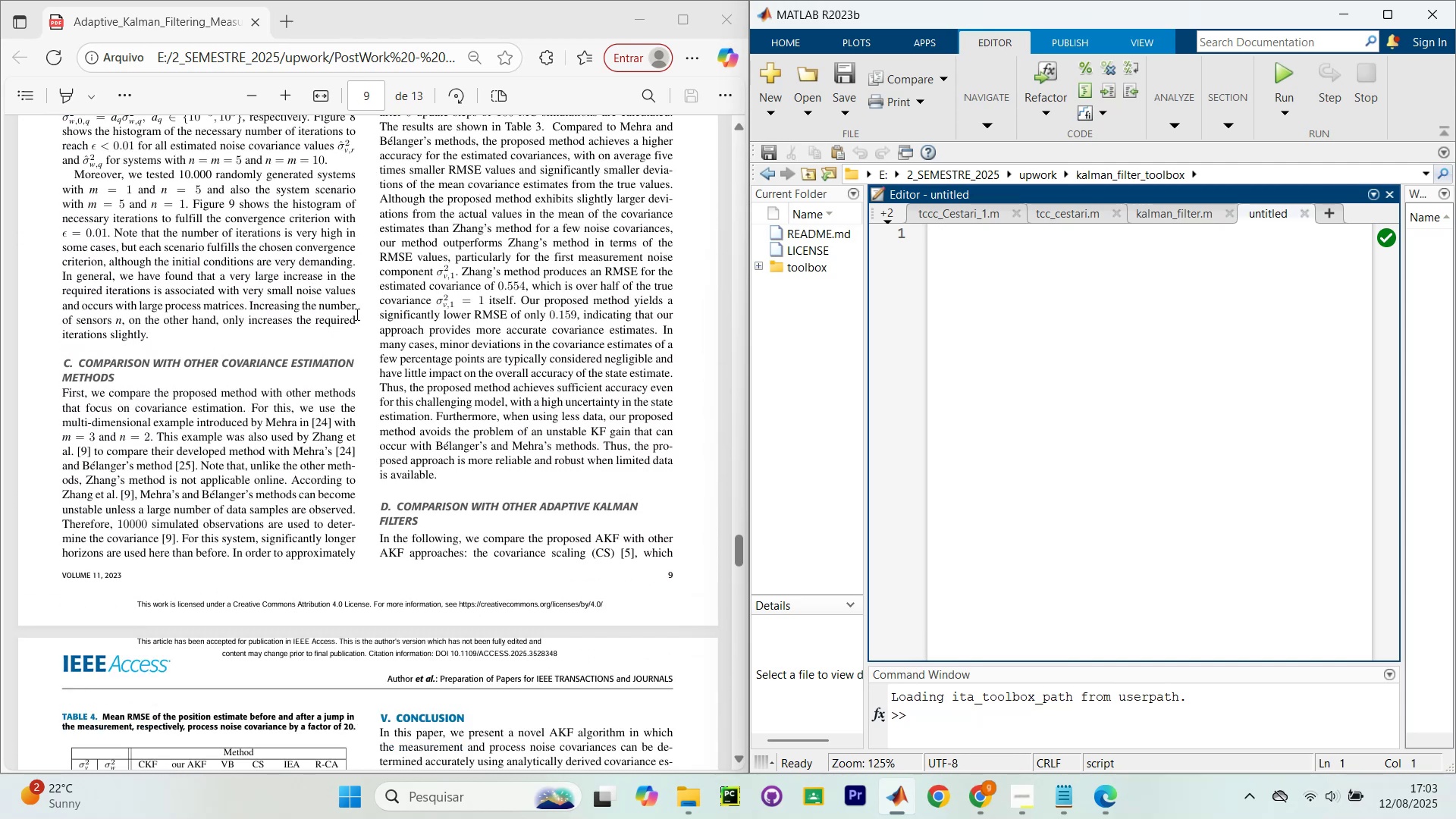 
scroll: coordinate [356, 315], scroll_direction: up, amount: 2.0
 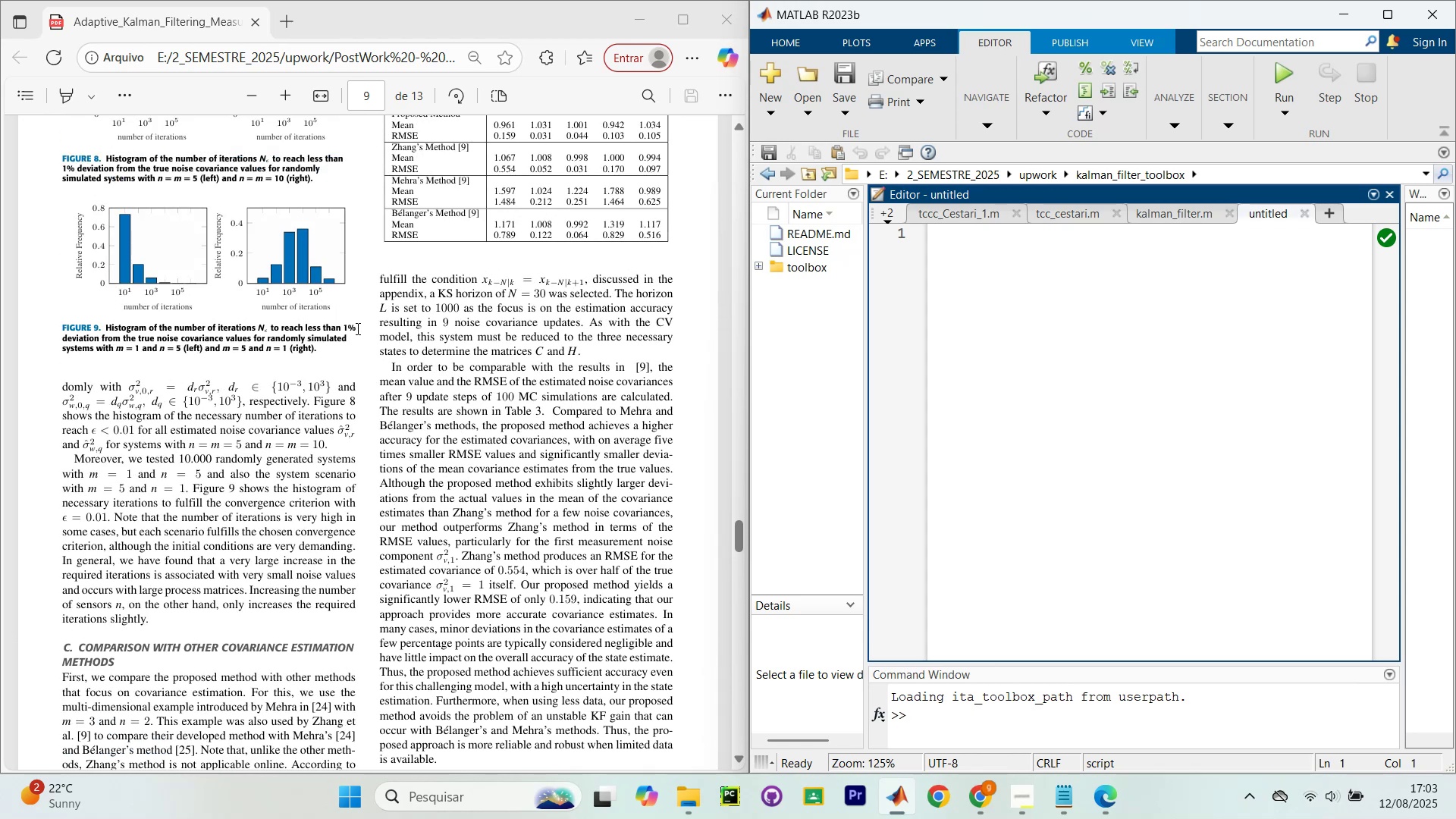 
wait(13.31)
 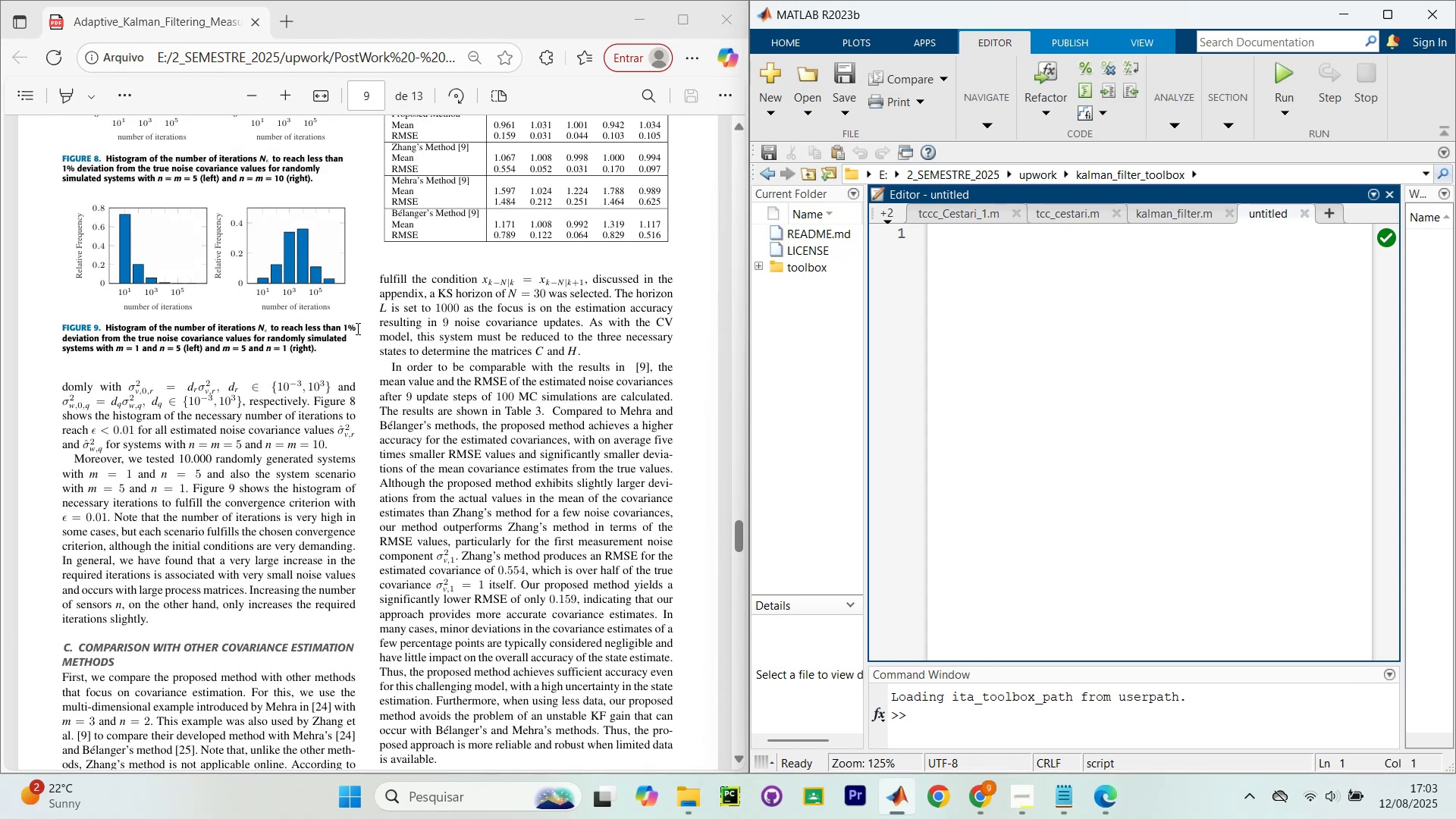 
scroll: coordinate [355, 340], scroll_direction: none, amount: 0.0
 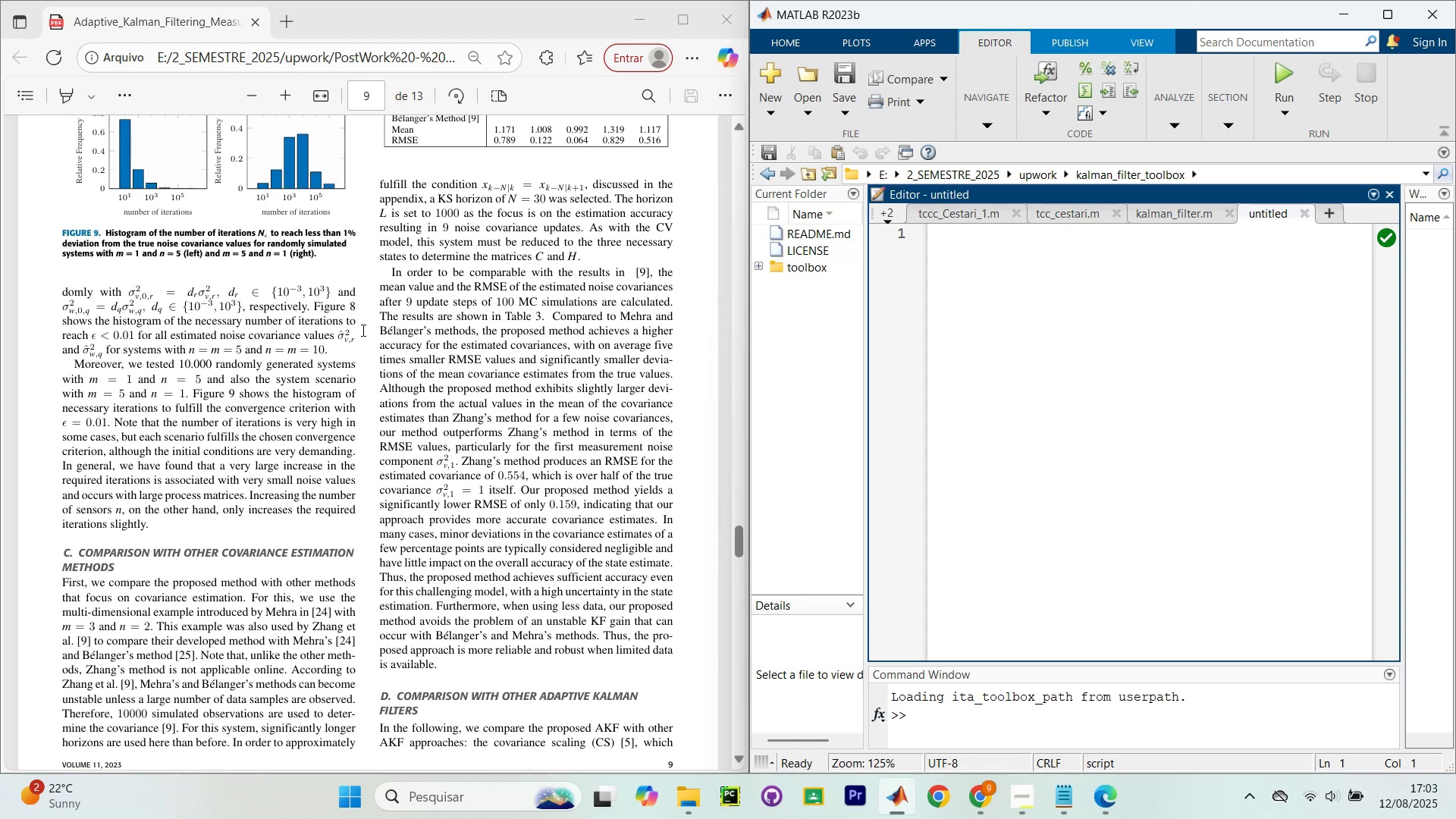 
scroll: coordinate [365, 330], scroll_direction: down, amount: 1.0
 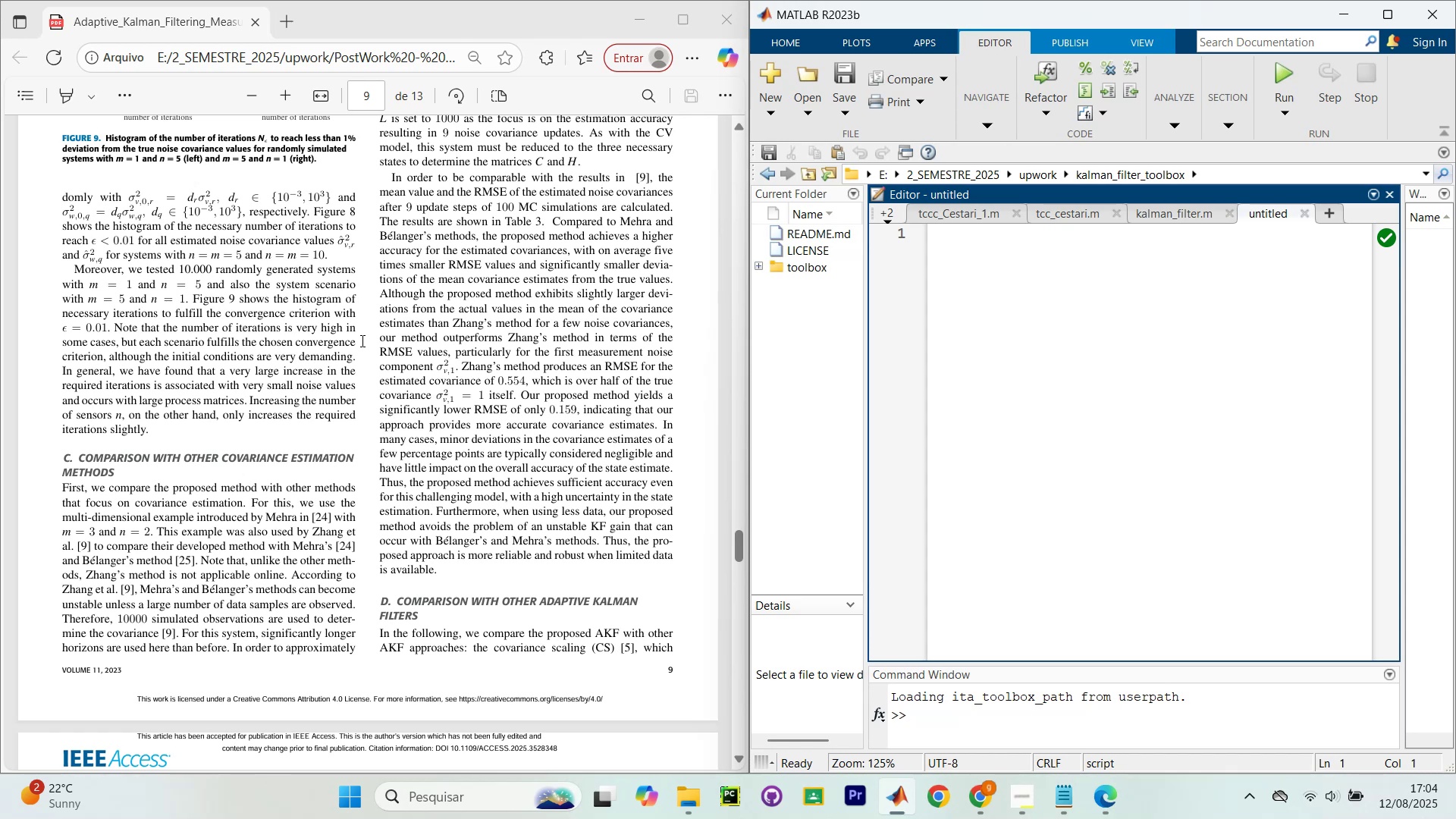 
wait(6.82)
 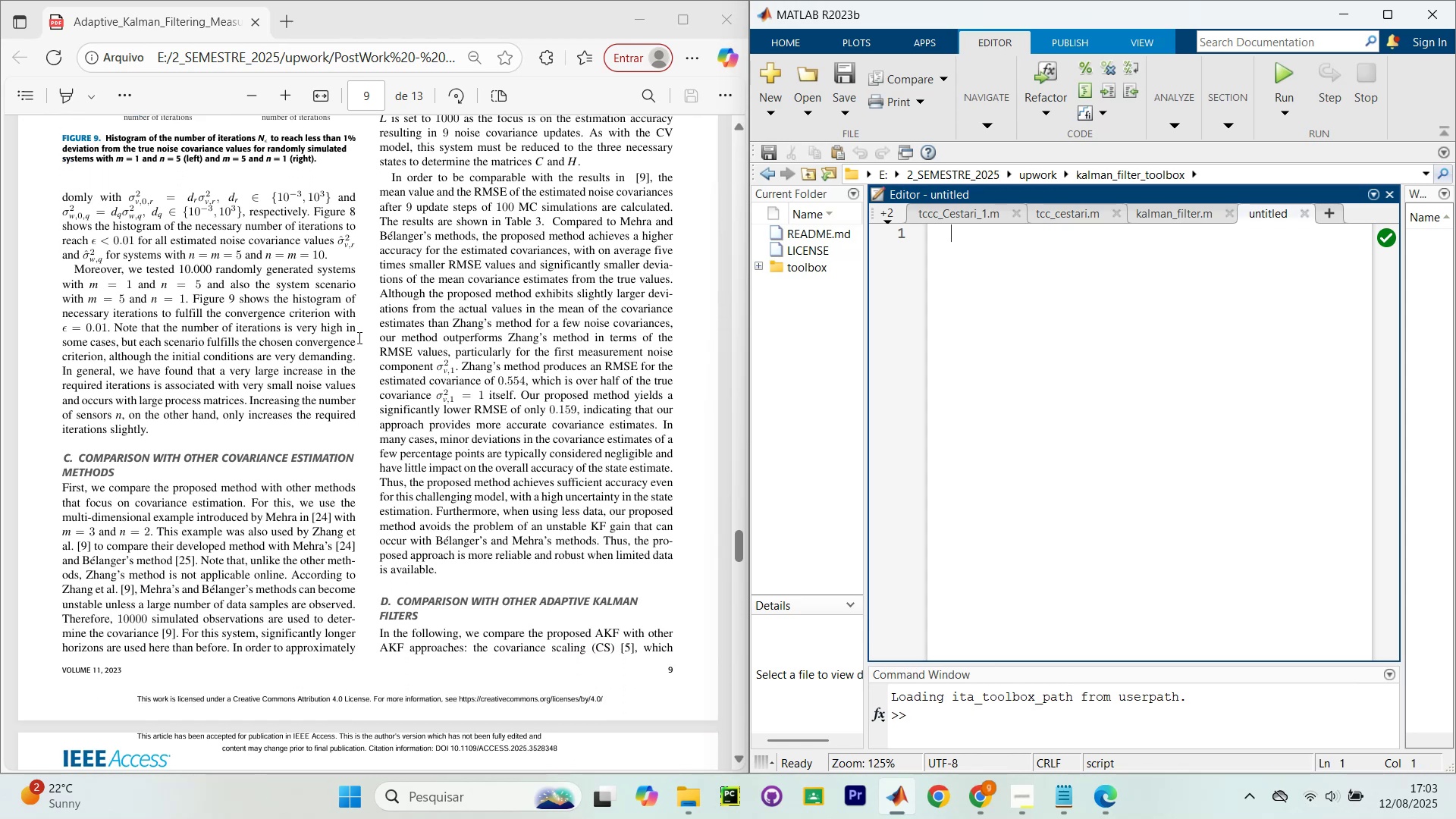 
scroll: coordinate [654, 303], scroll_direction: down, amount: 15.0
 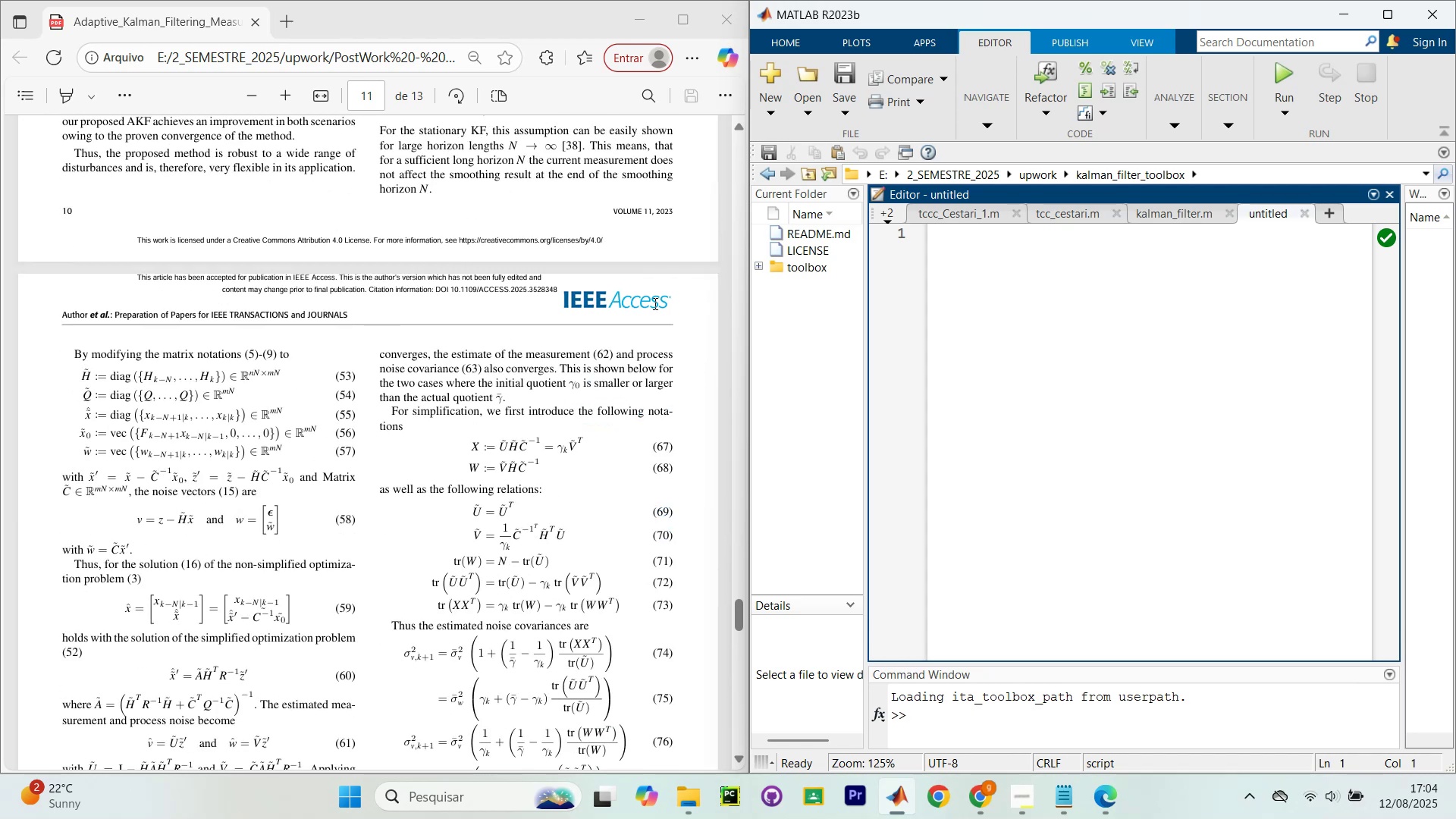 
scroll: coordinate [654, 305], scroll_direction: up, amount: 3.0
 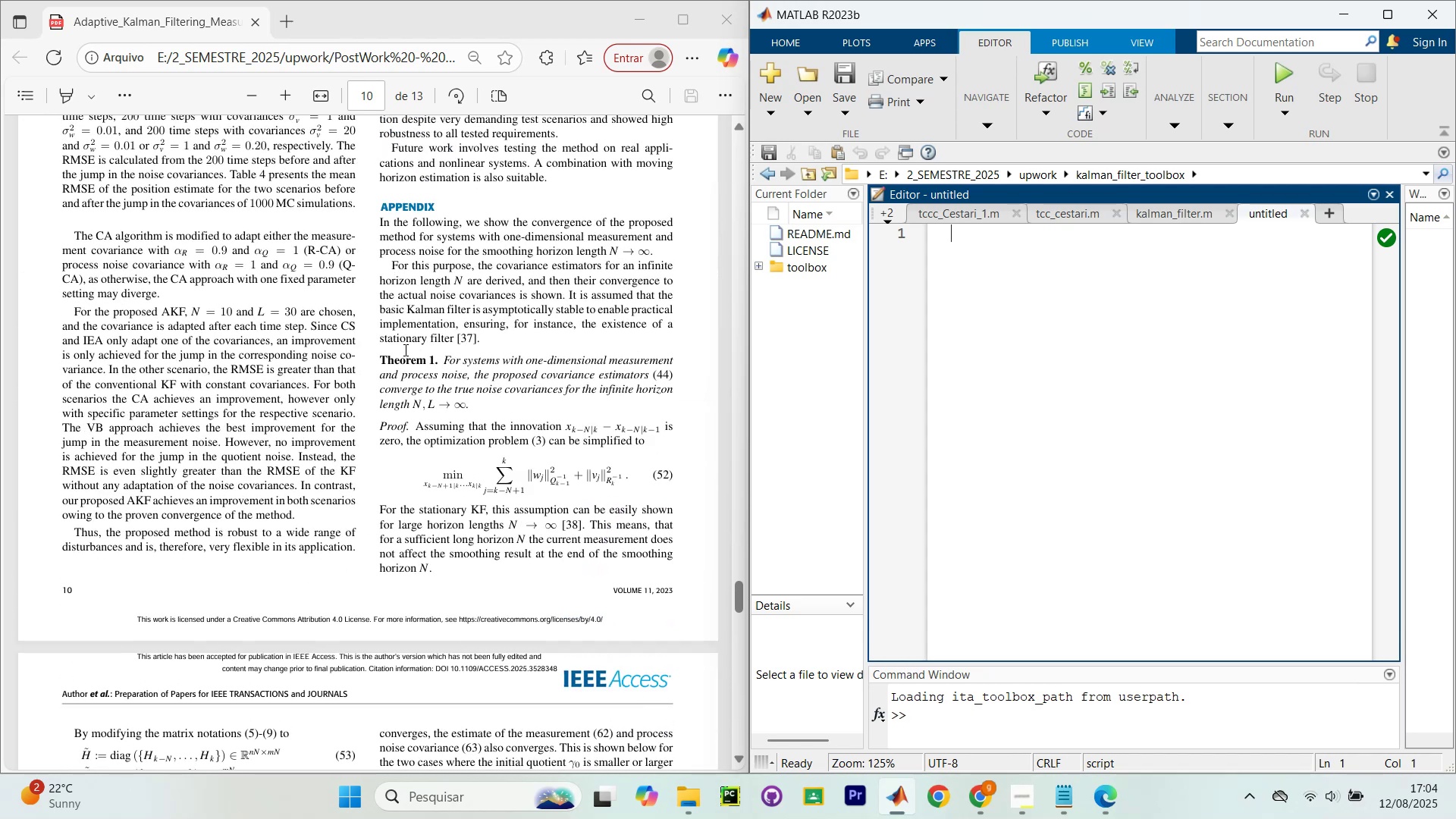 
scroll: coordinate [447, 345], scroll_direction: none, amount: 0.0
 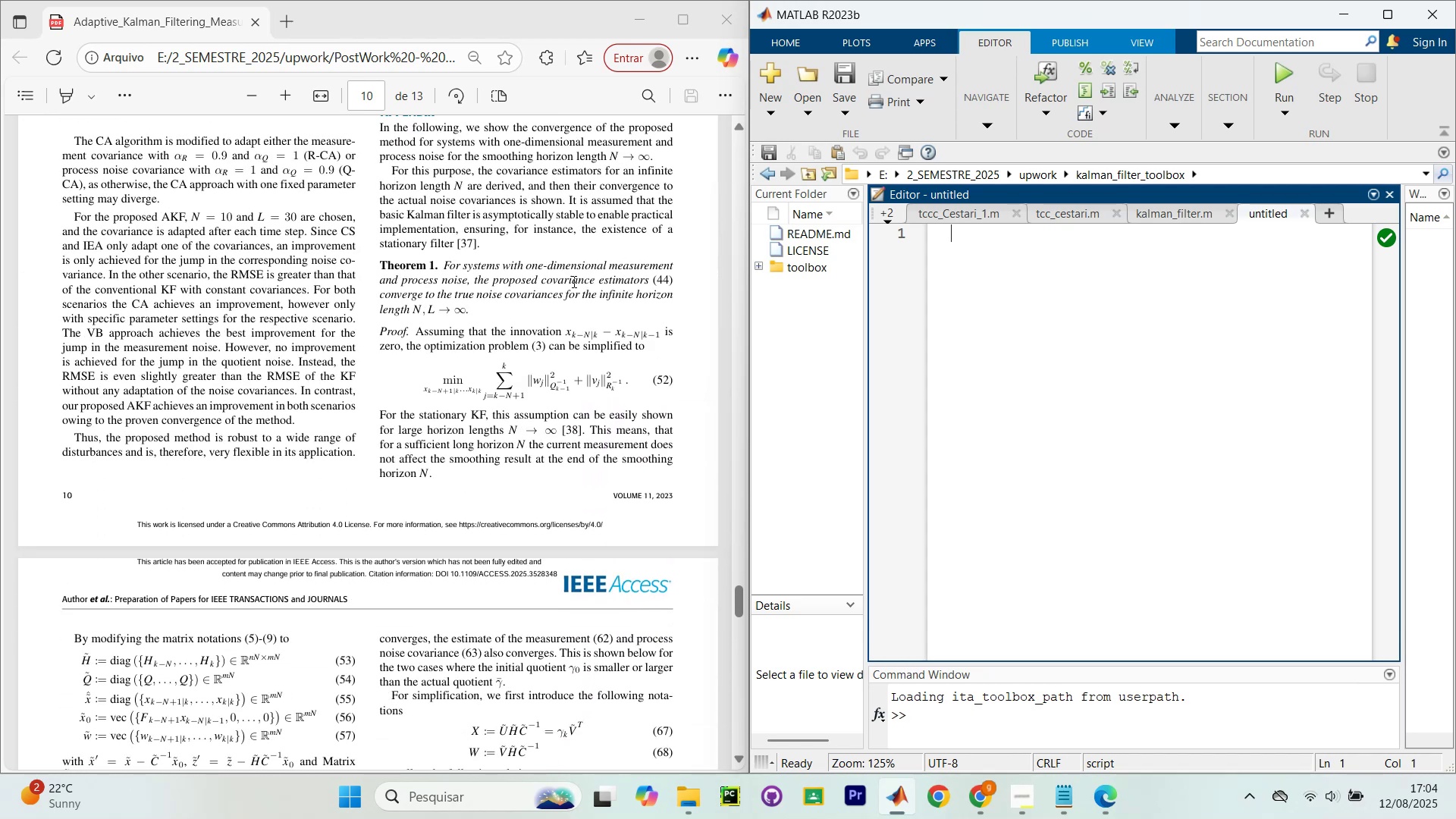 
scroll: coordinate [239, 326], scroll_direction: down, amount: 2.0
 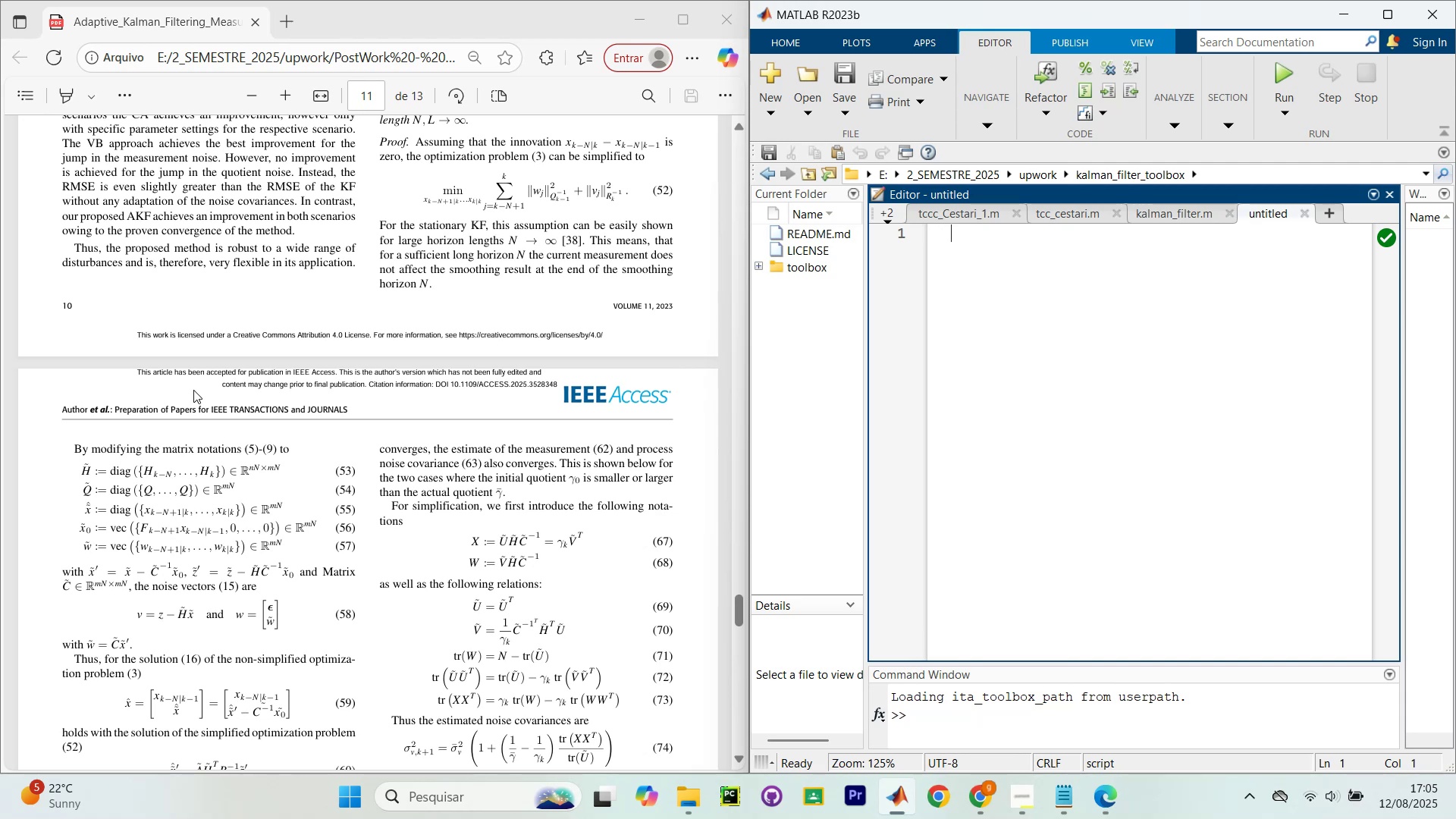 
wait(58.03)
 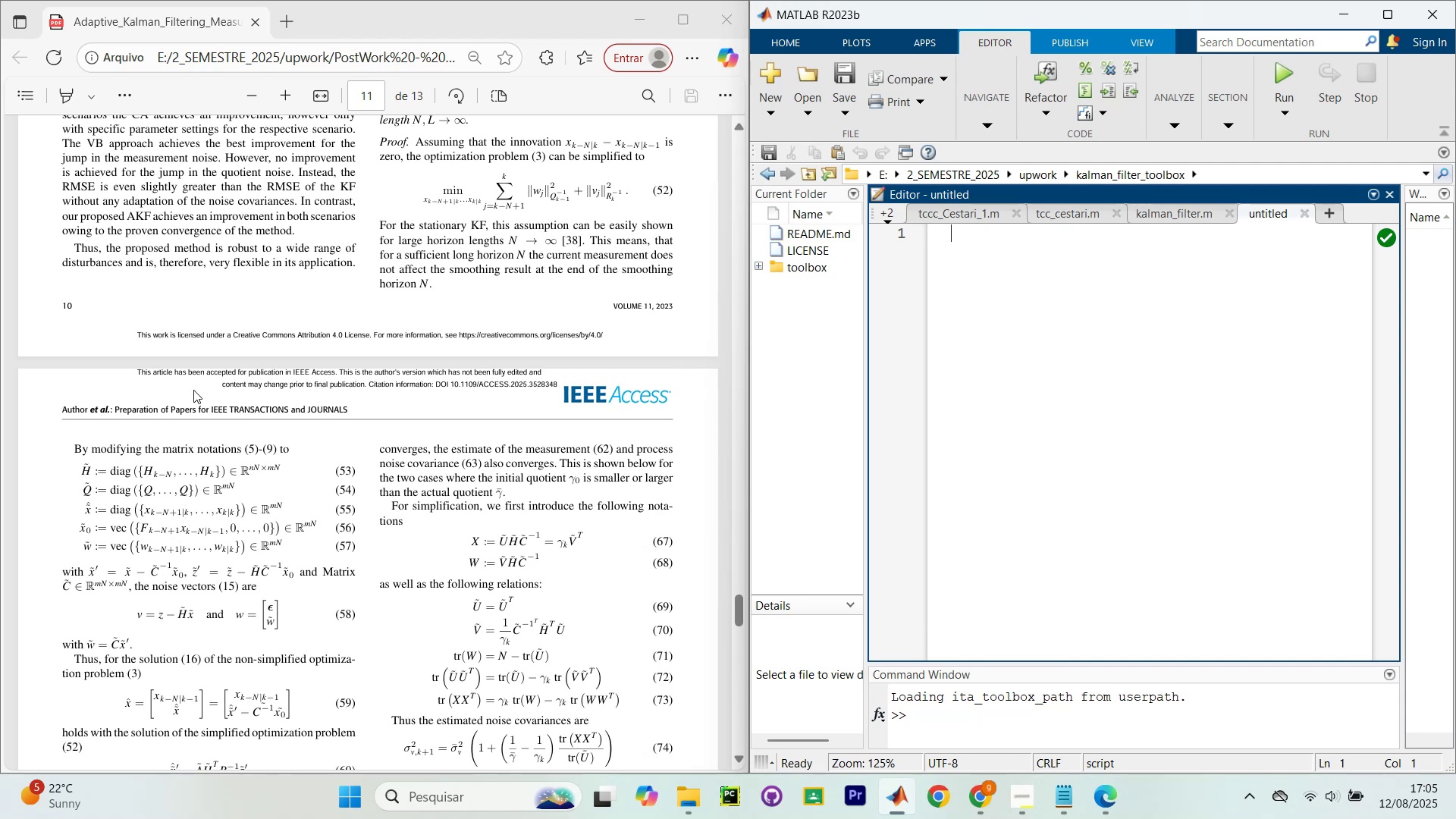 
scroll: coordinate [345, 363], scroll_direction: down, amount: 7.0
 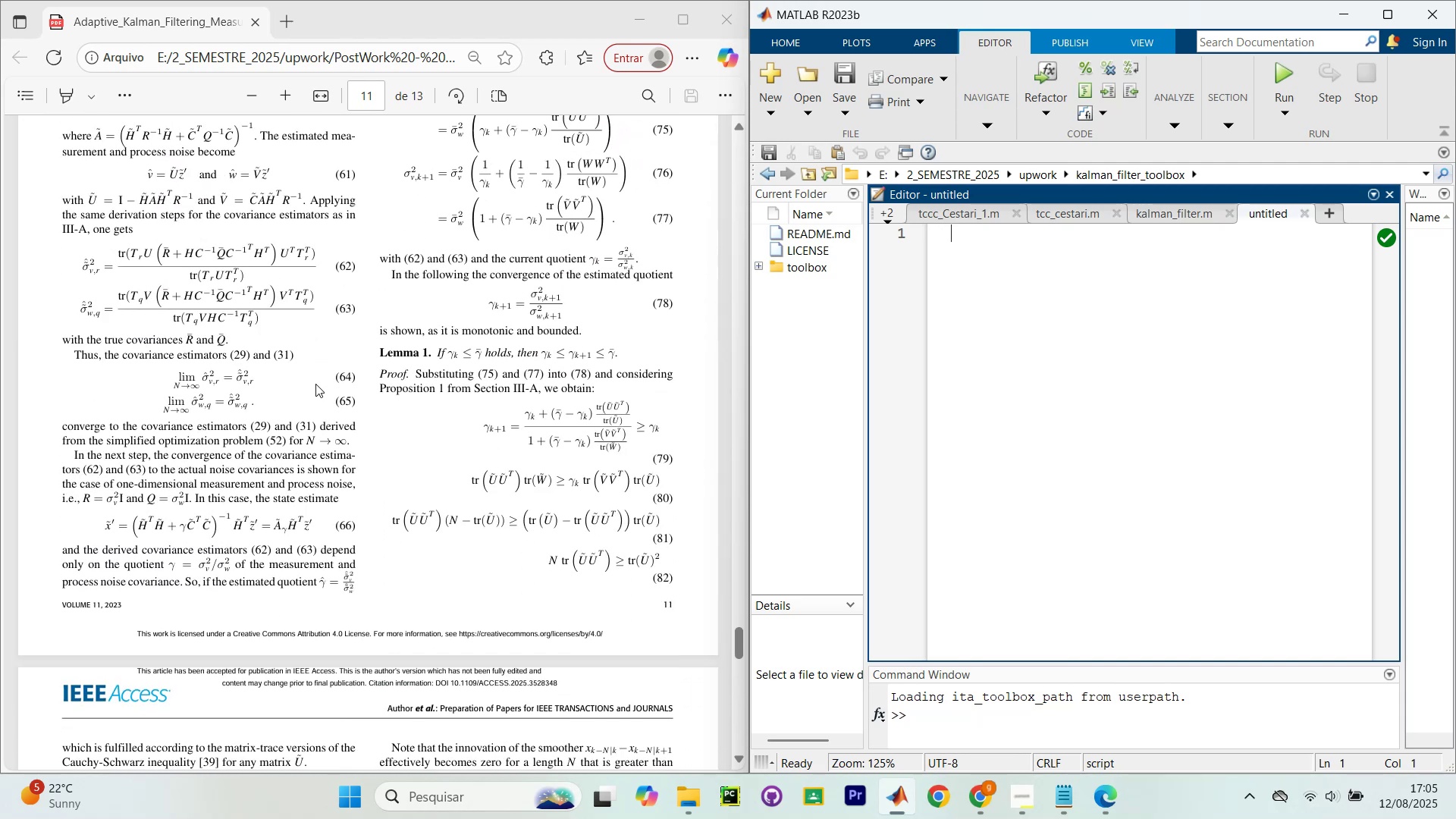 
scroll: coordinate [340, 375], scroll_direction: none, amount: 0.0
 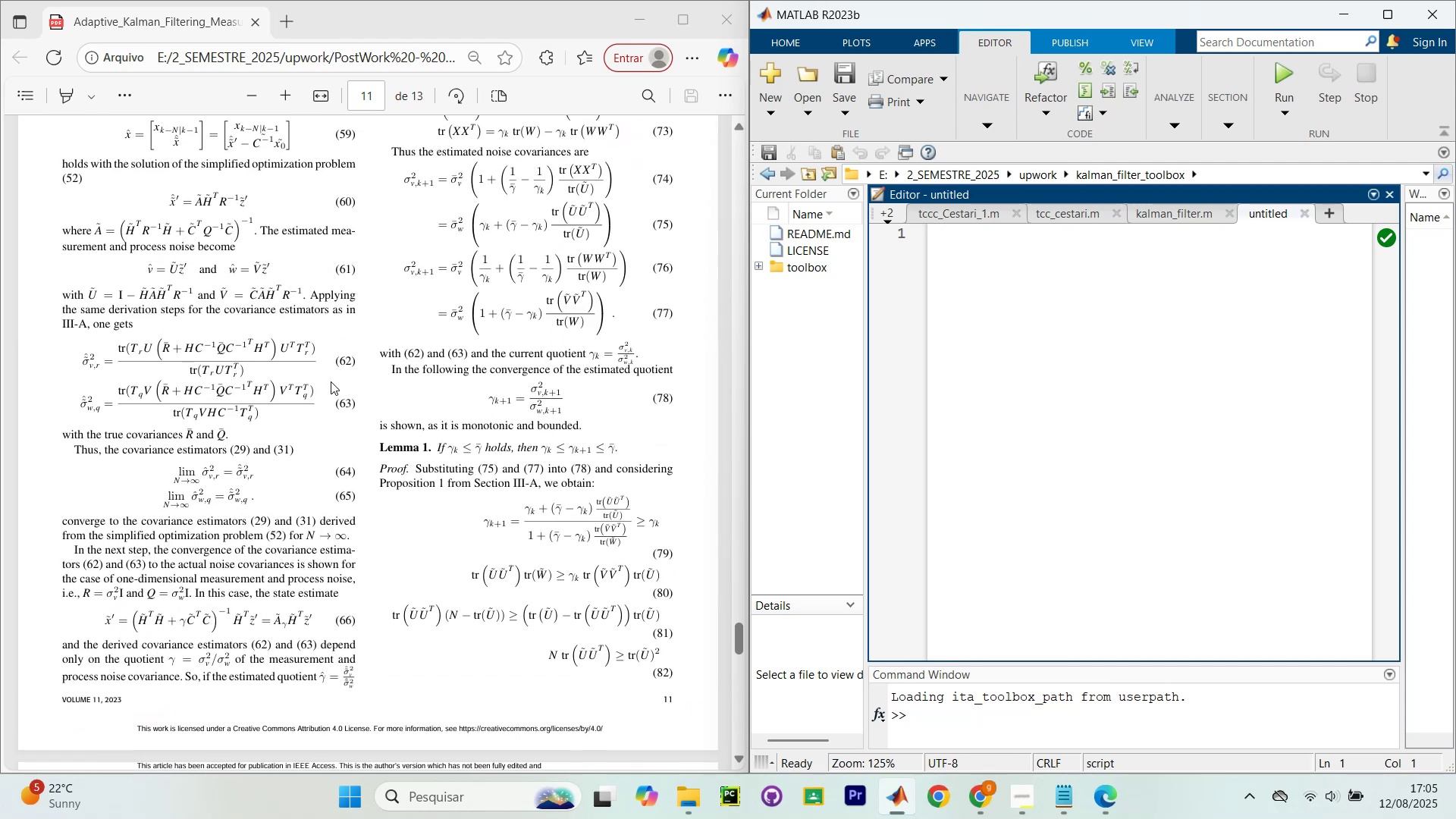 
scroll: coordinate [373, 378], scroll_direction: up, amount: 1.0
 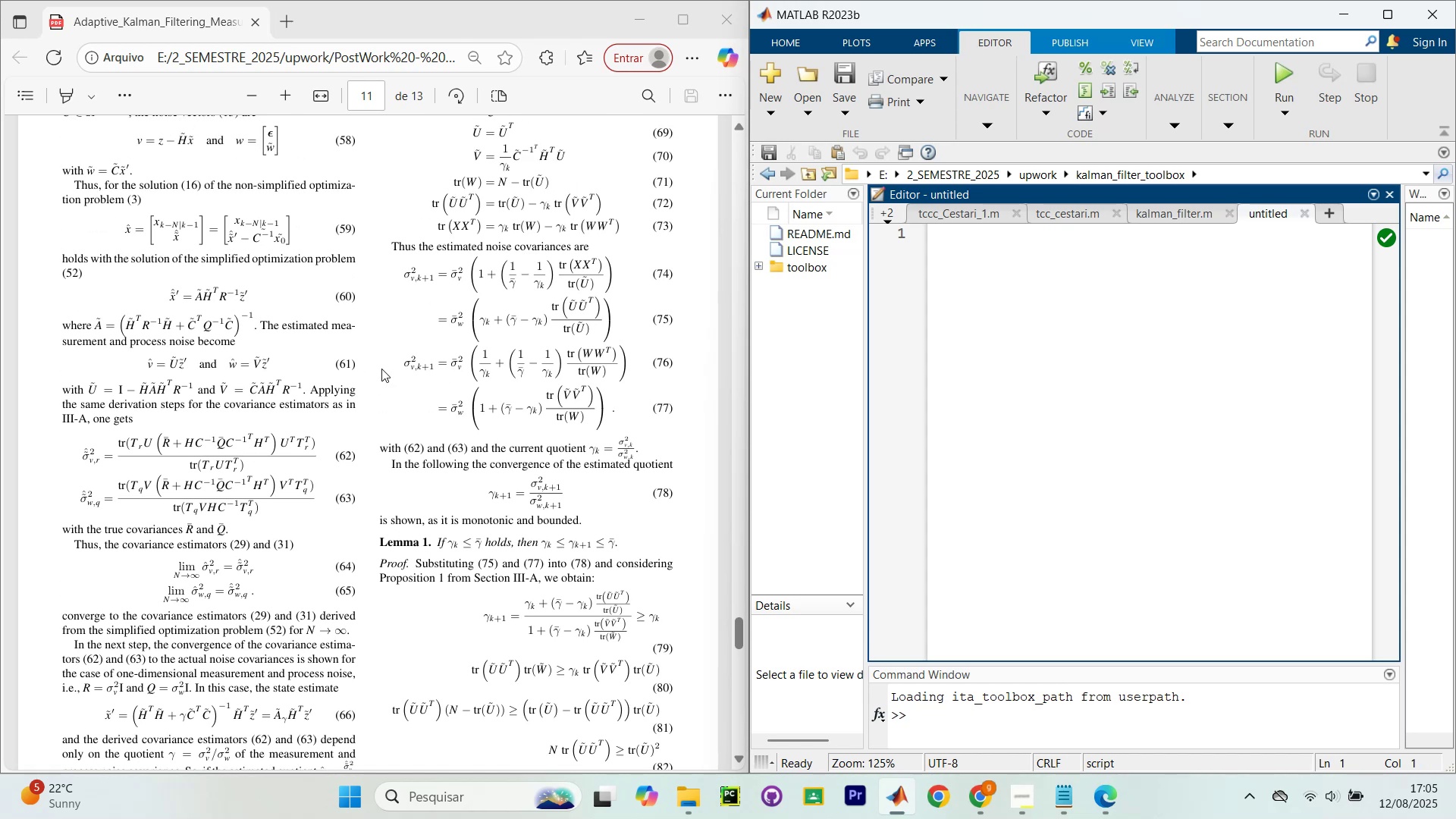 
wait(13.2)
 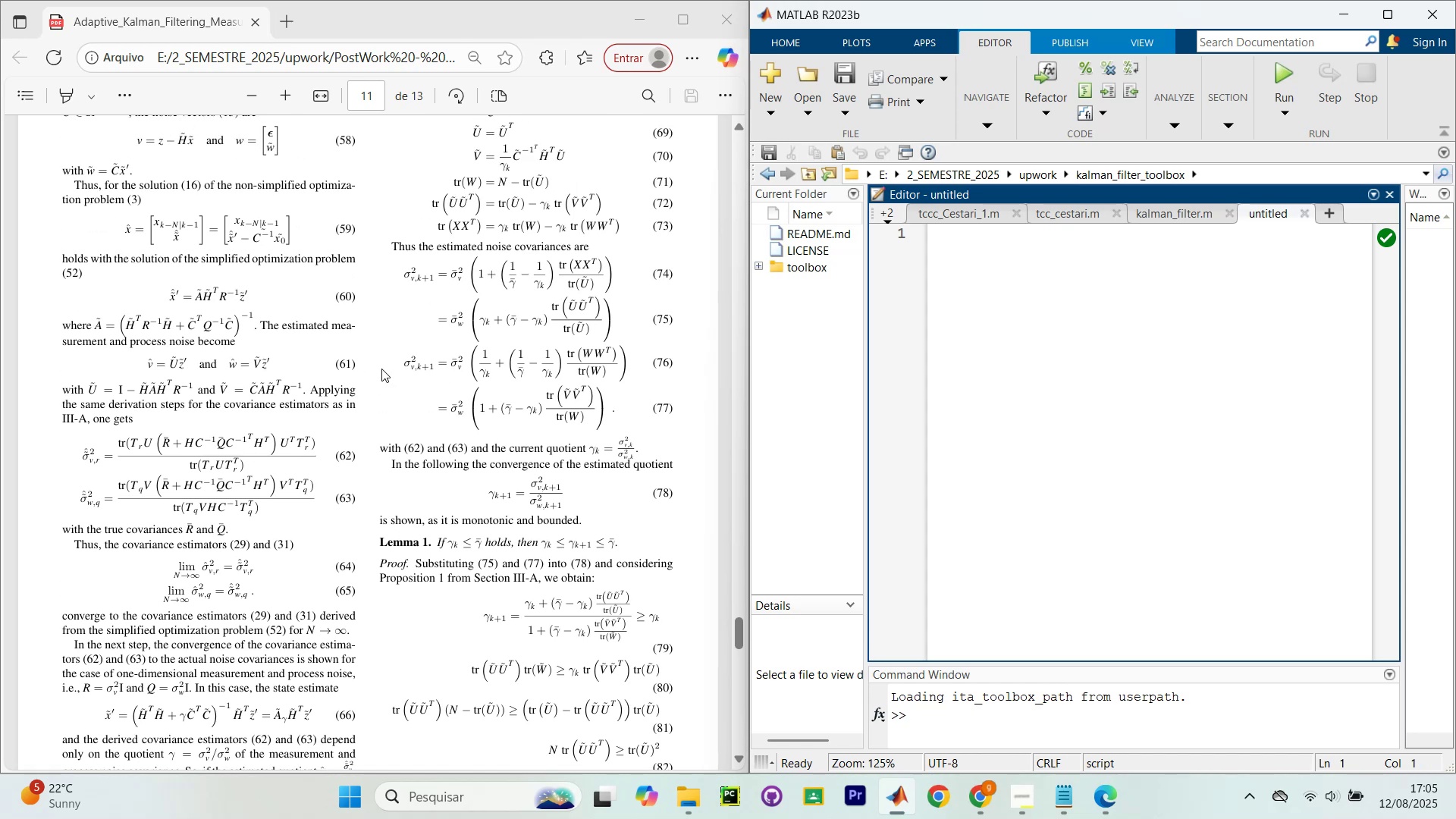 
scroll: coordinate [383, 362], scroll_direction: up, amount: 3.0
 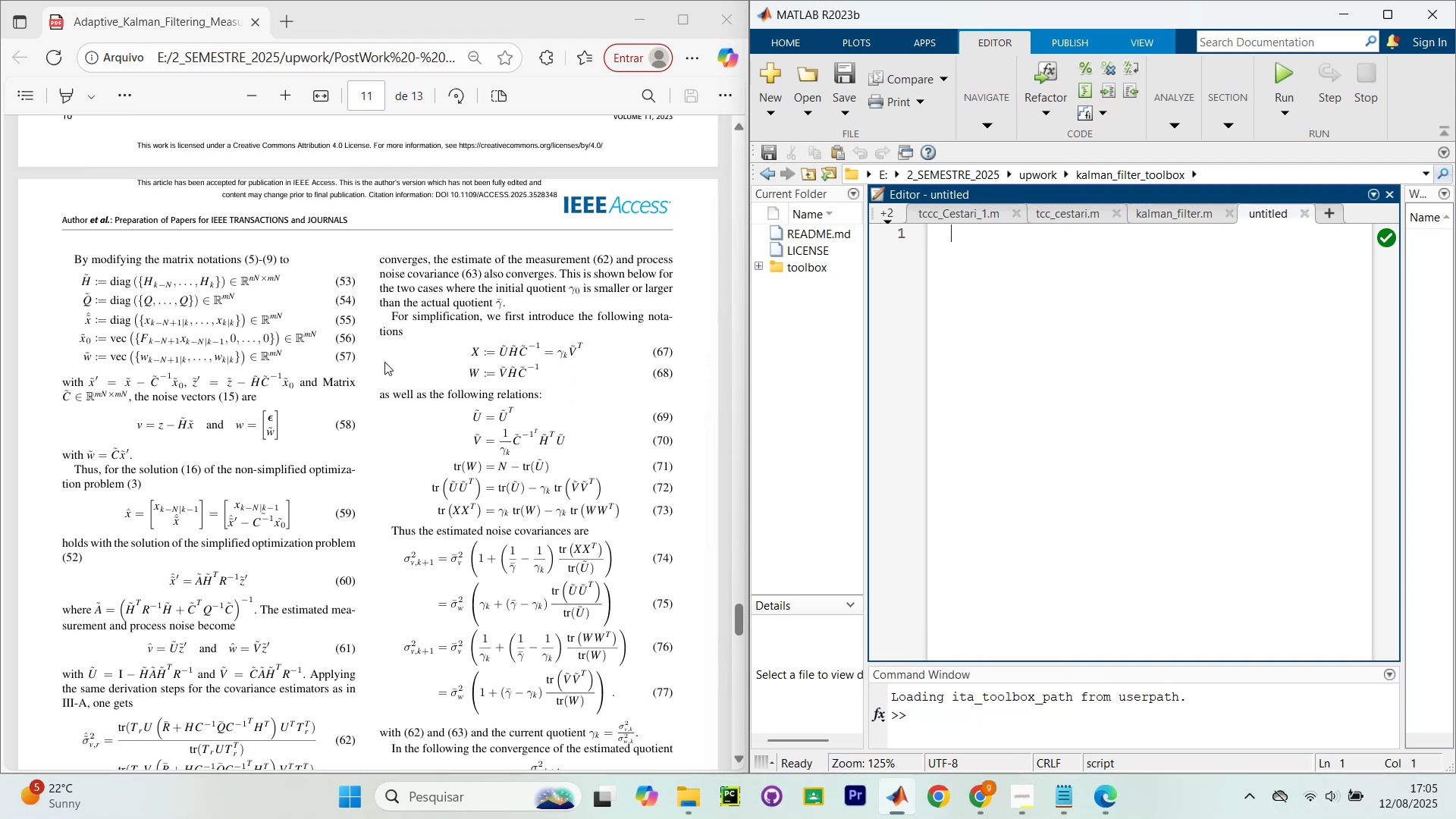 
scroll: coordinate [374, 401], scroll_direction: down, amount: 23.0
 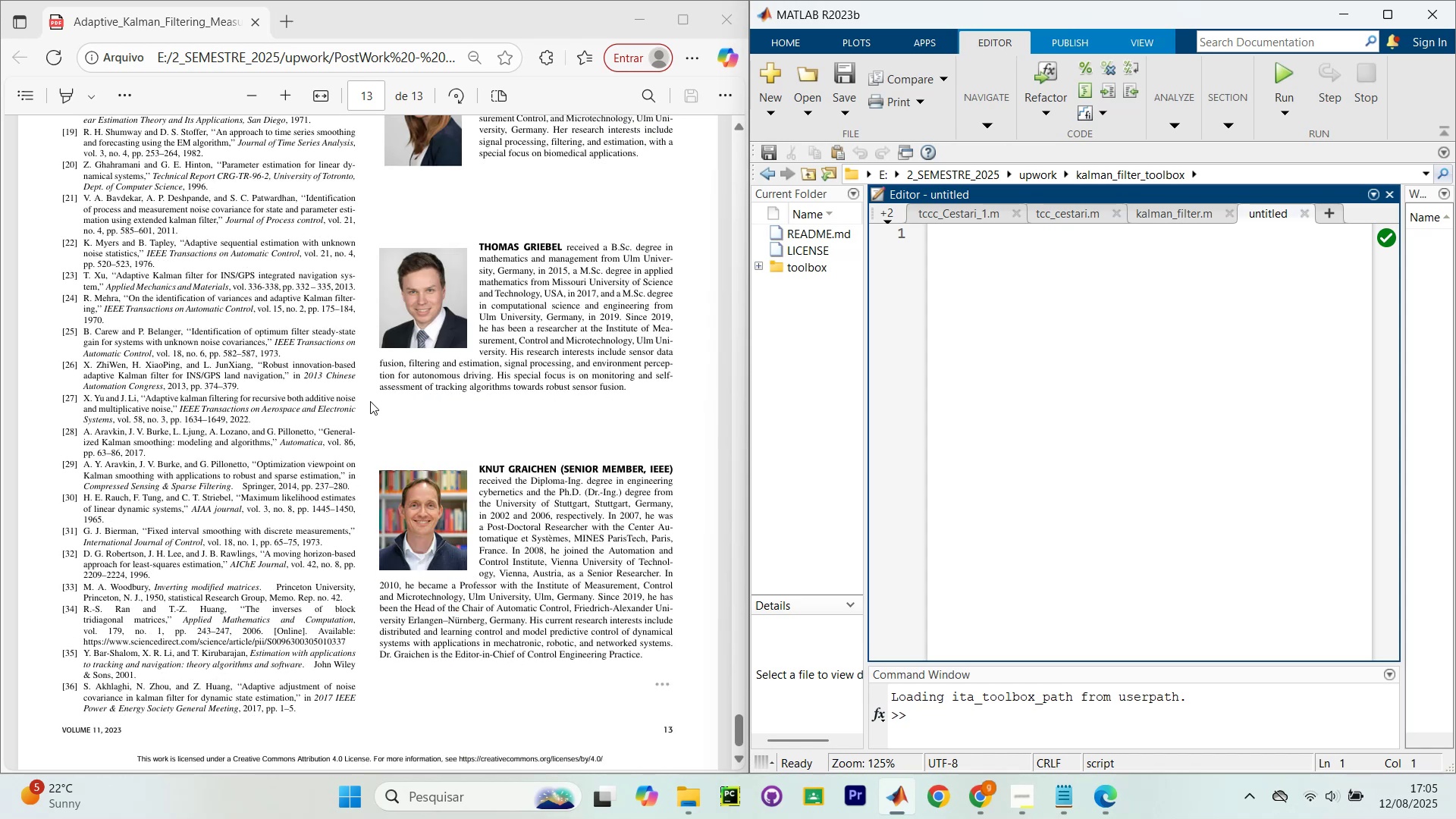 
scroll: coordinate [370, 401], scroll_direction: up, amount: 2.0
 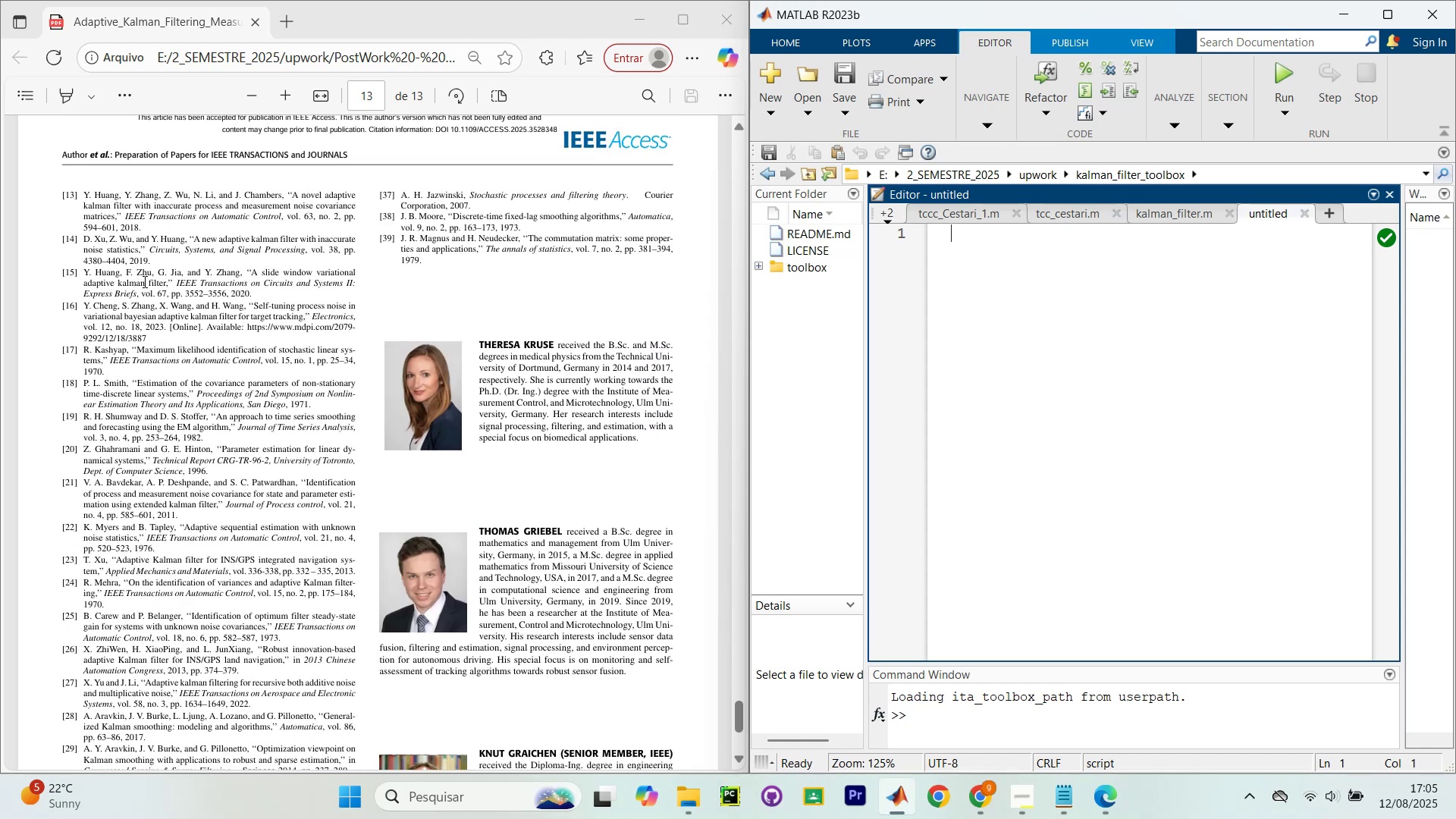 
hold_key(key=ControlLeft, duration=0.96)
scroll: coordinate [158, 259], scroll_direction: up, amount: 4.0
 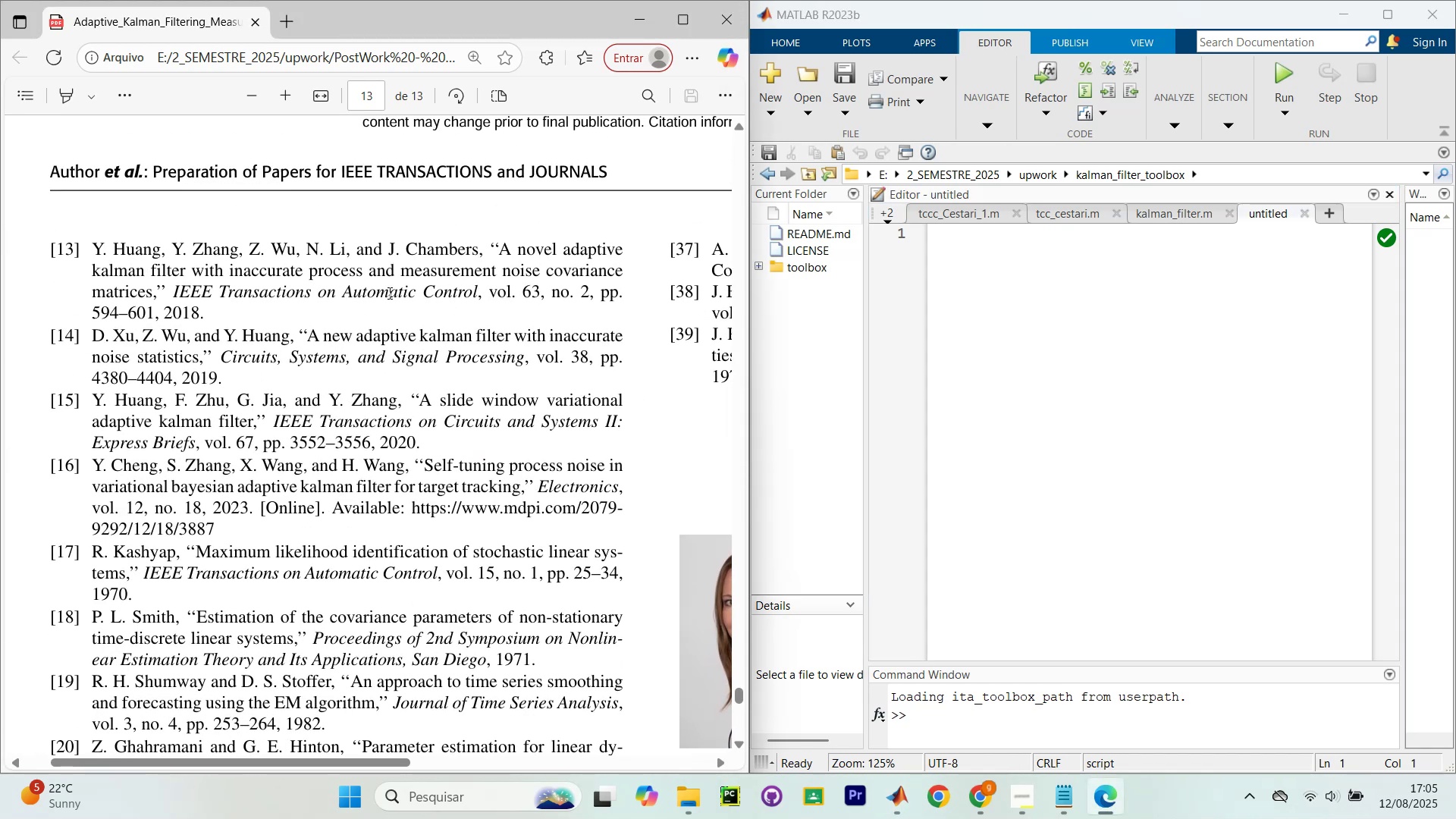 
left_click_drag(start_coordinate=[217, 315], to_coordinate=[88, 245])
 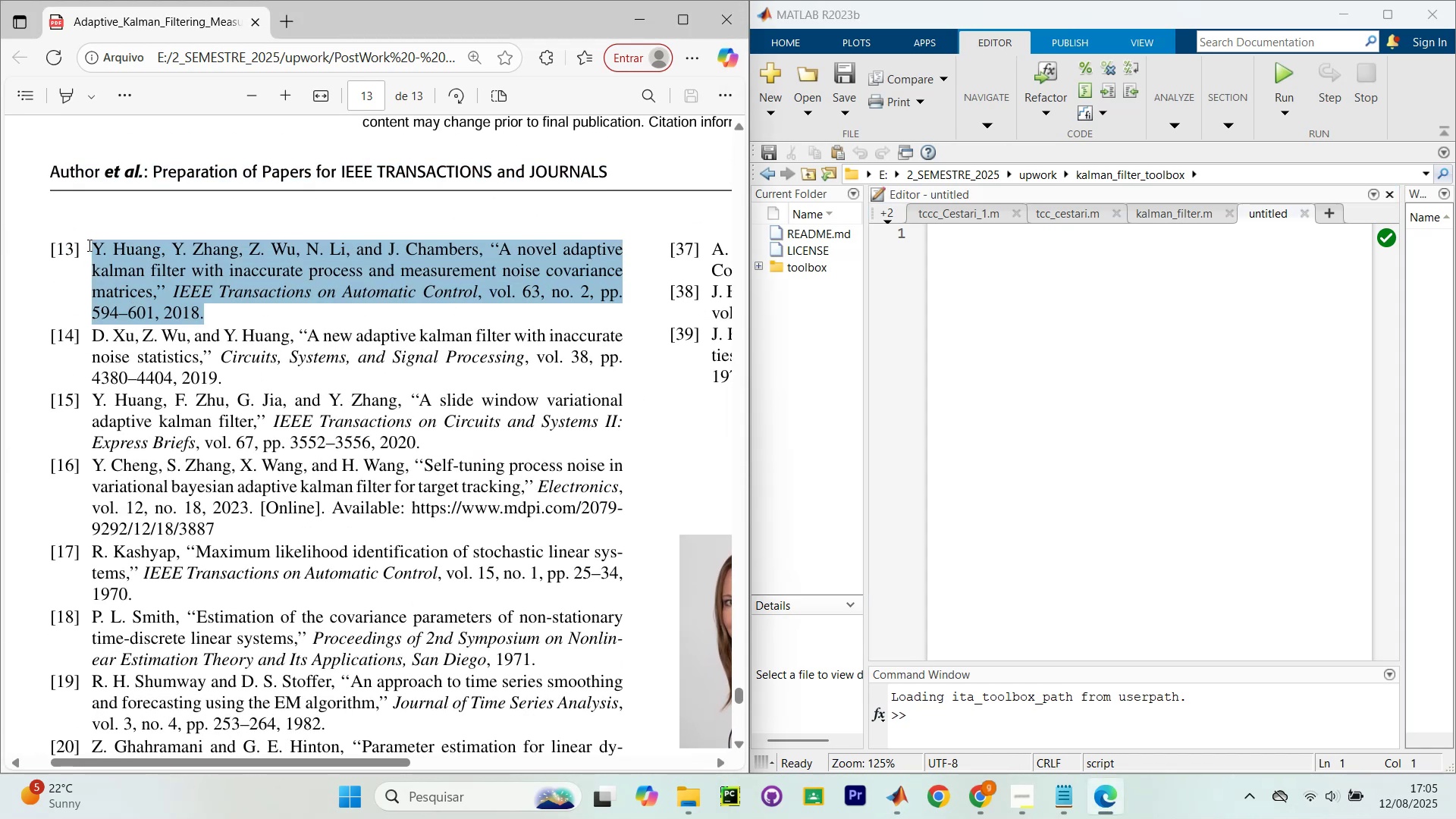 
key(Control+C)
 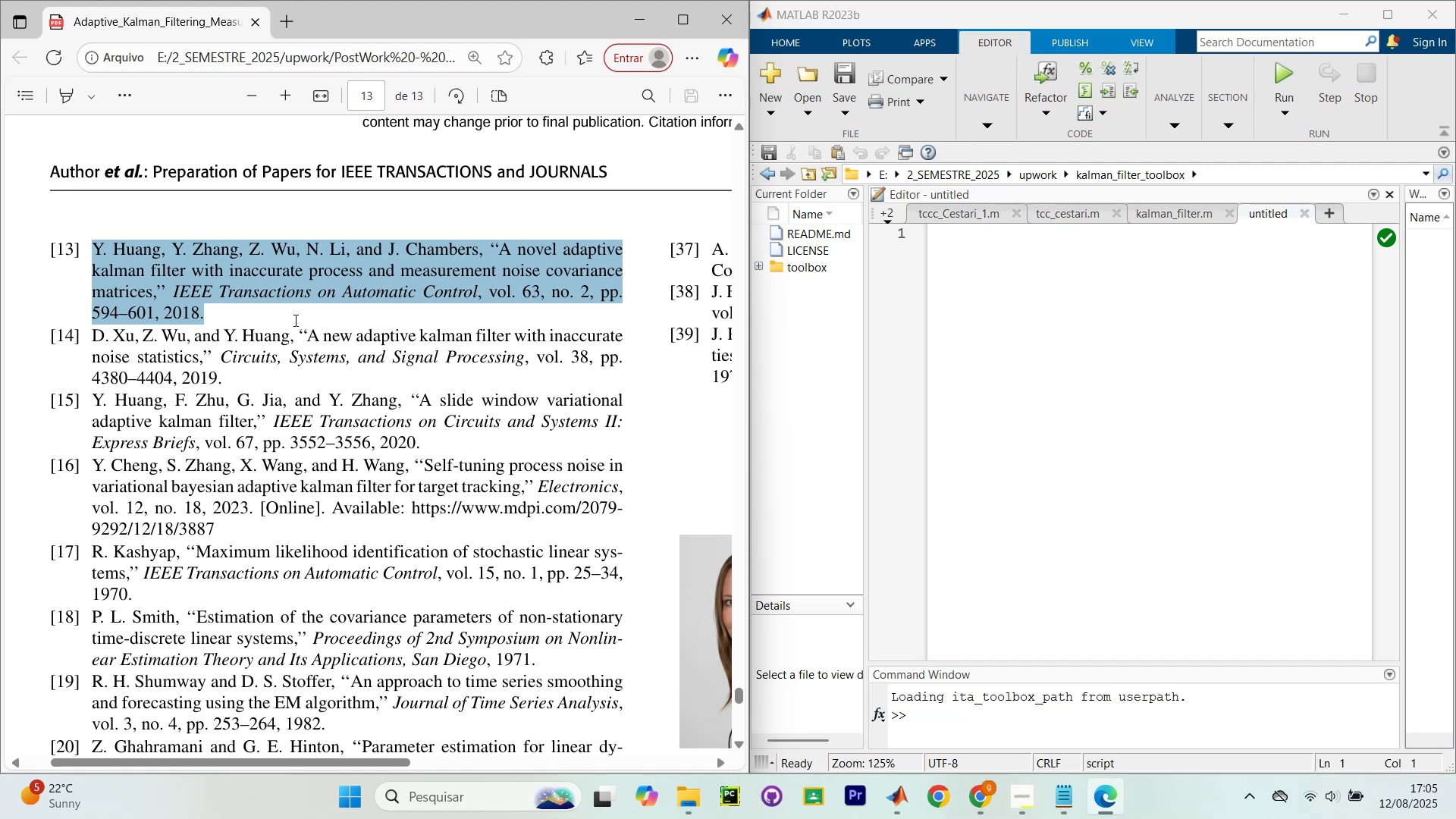 
key(Control+C)
 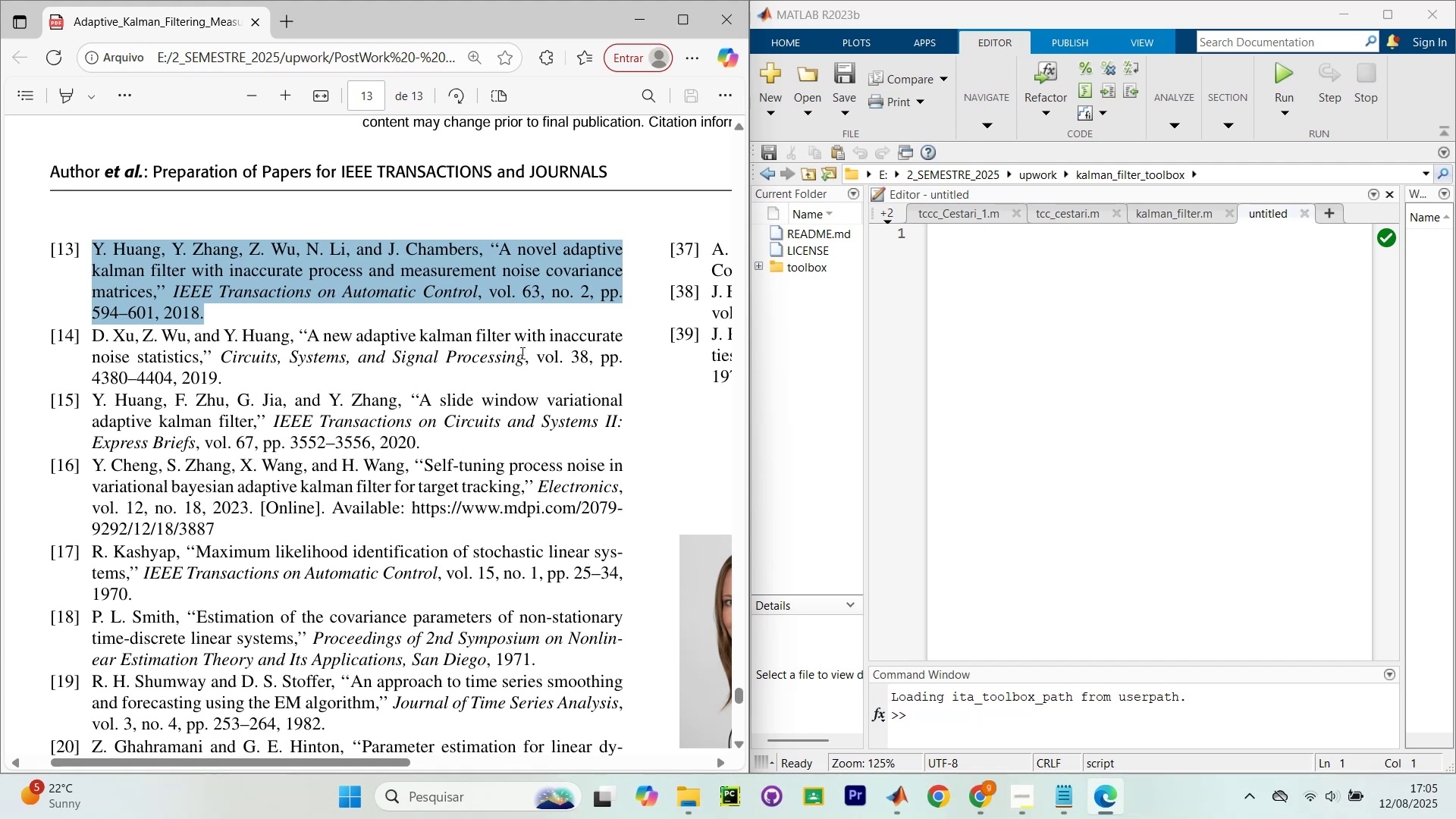 
left_click([629, 350])
 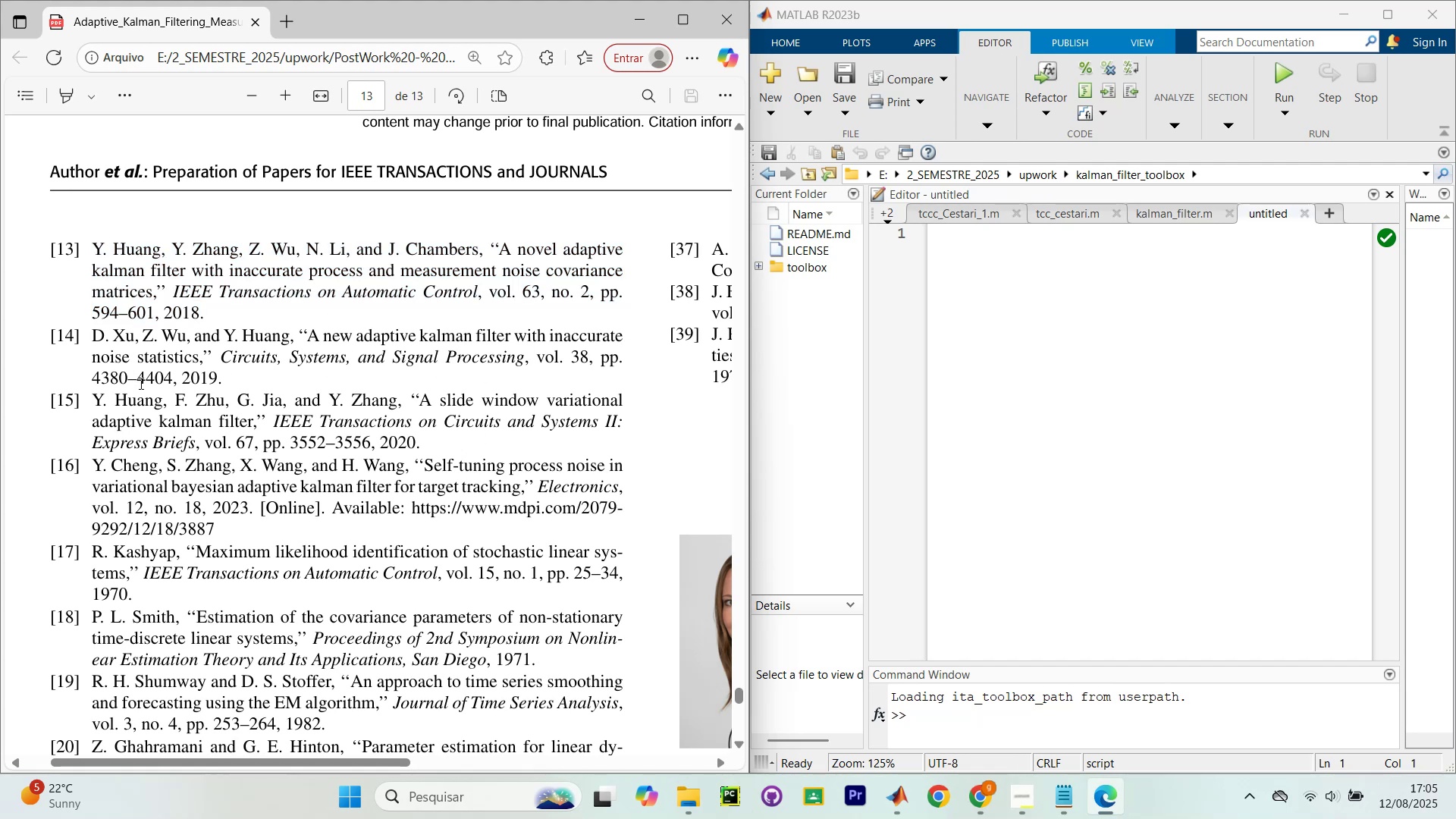 
scroll: coordinate [281, 366], scroll_direction: none, amount: 0.0
 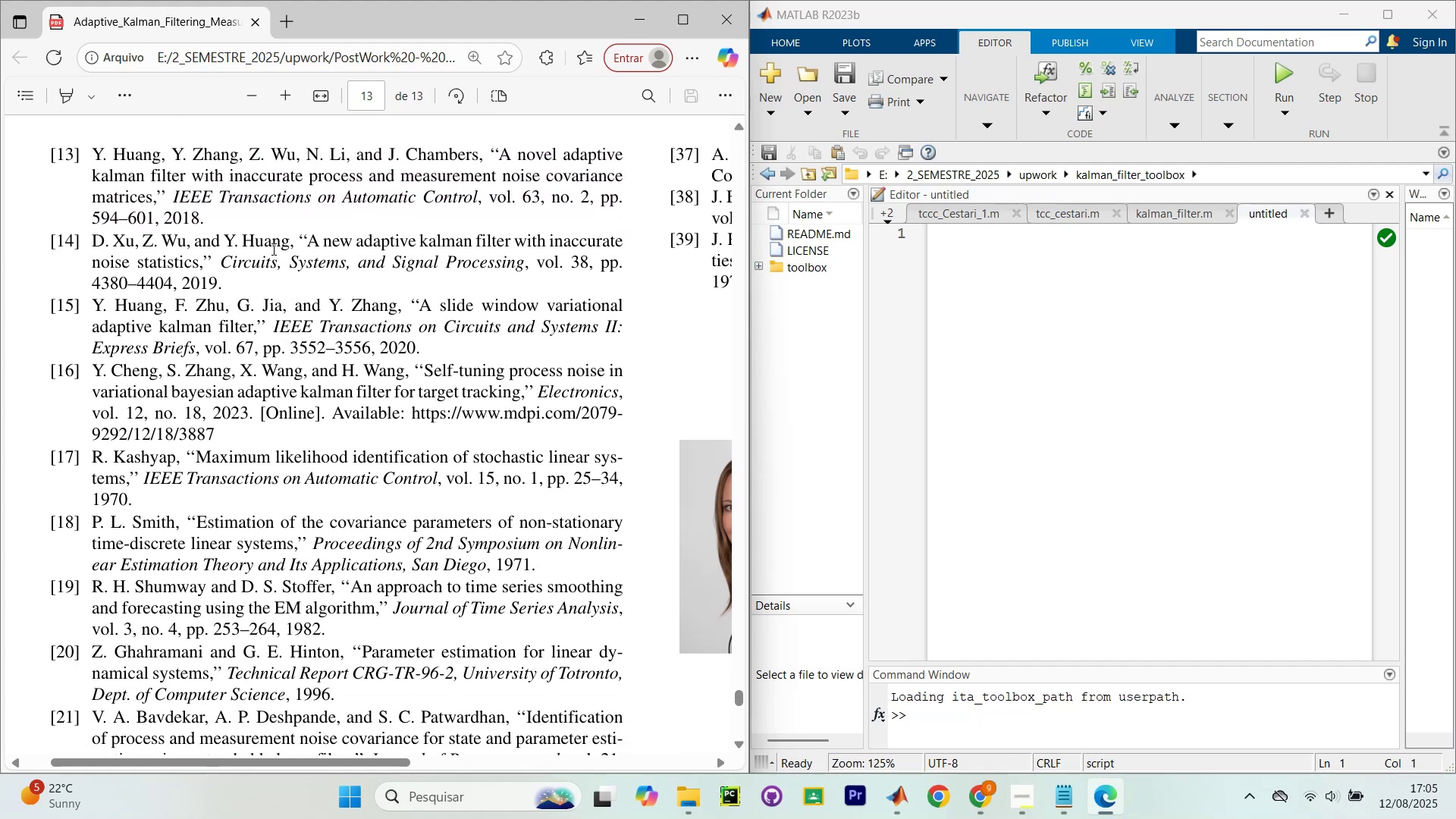 
left_click_drag(start_coordinate=[227, 282], to_coordinate=[96, 237])
 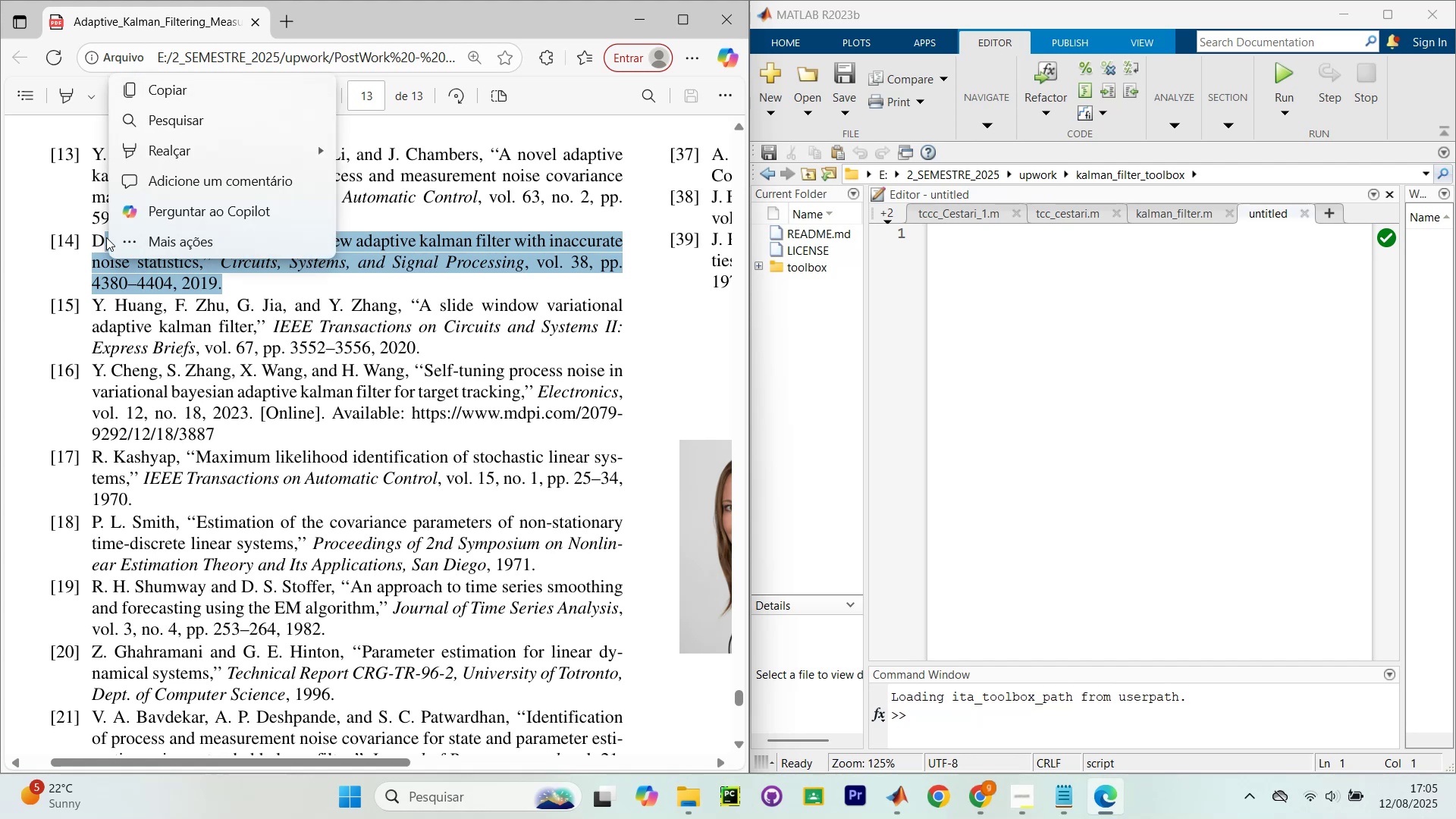 
key(Control+C)
 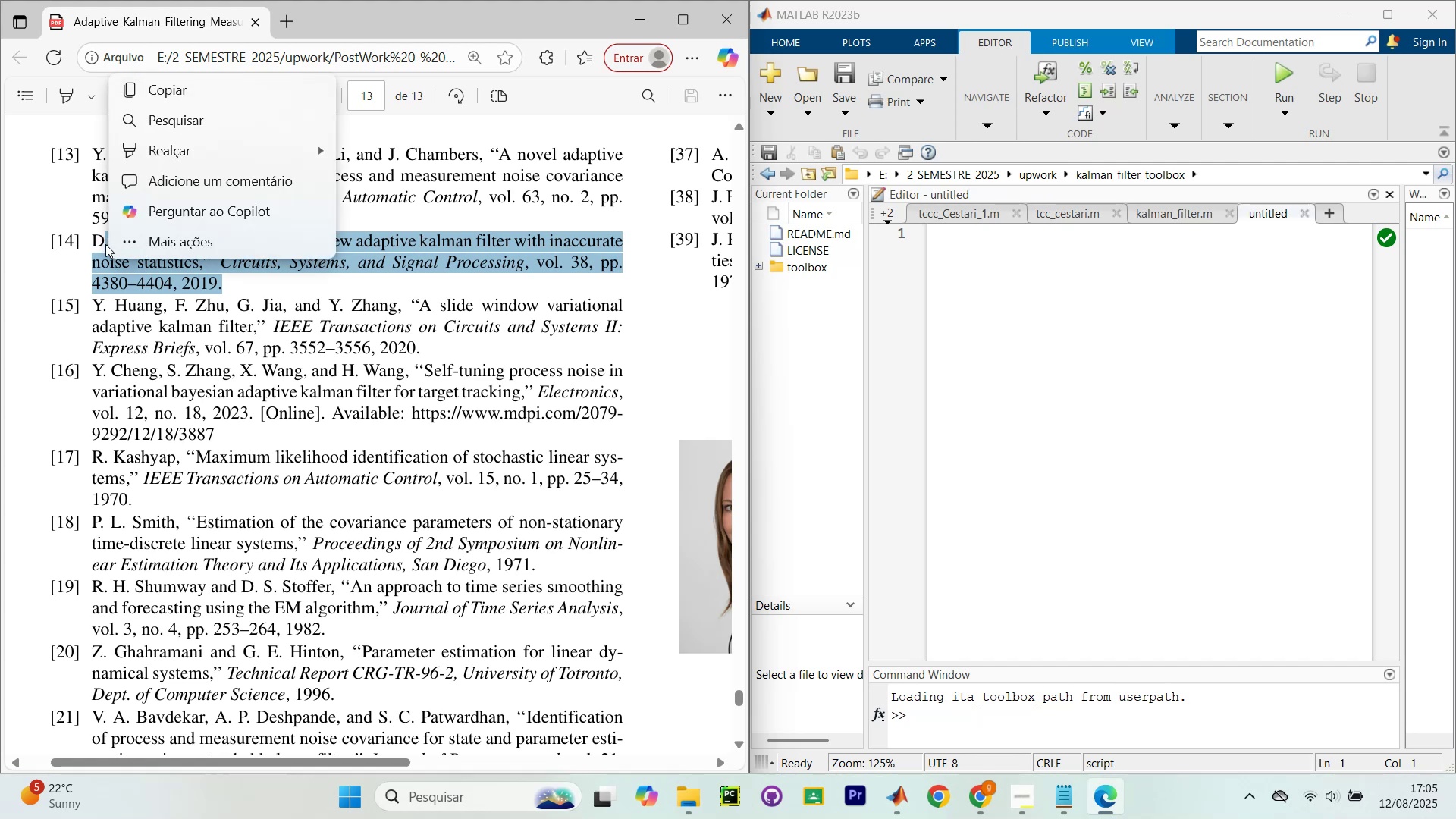 
key(Control+C)
 